 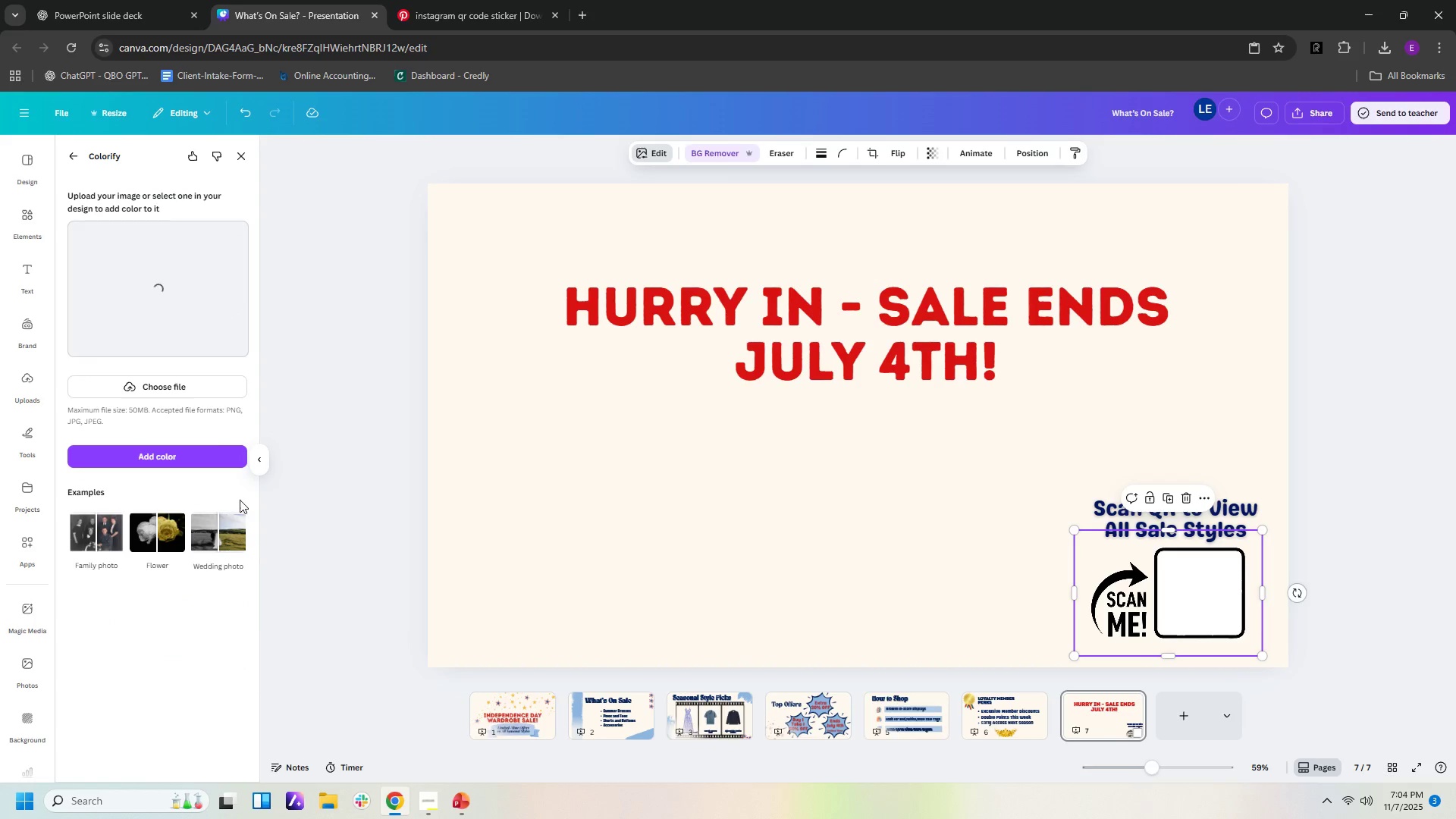 
left_click([179, 291])
 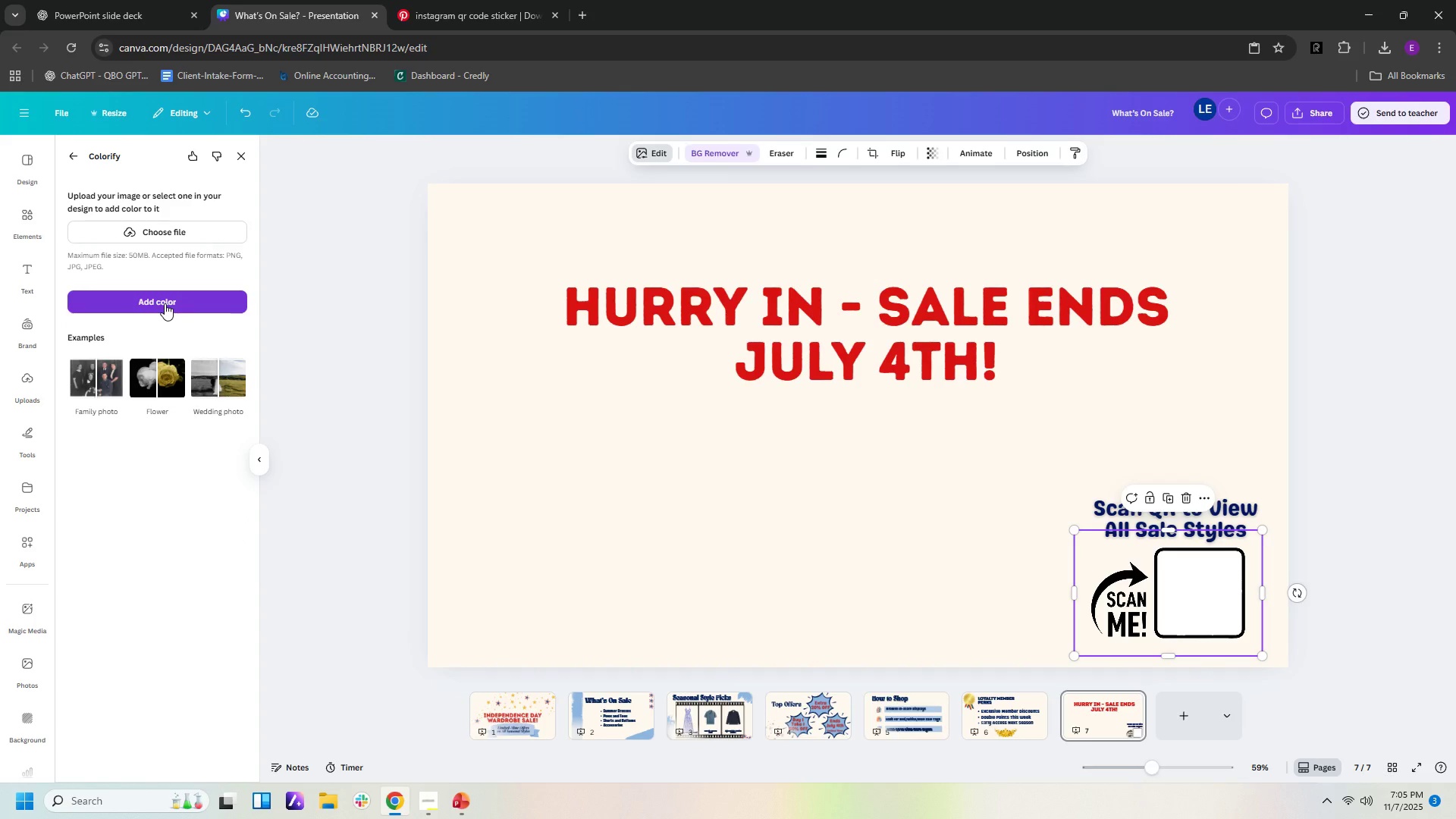 
left_click([165, 303])
 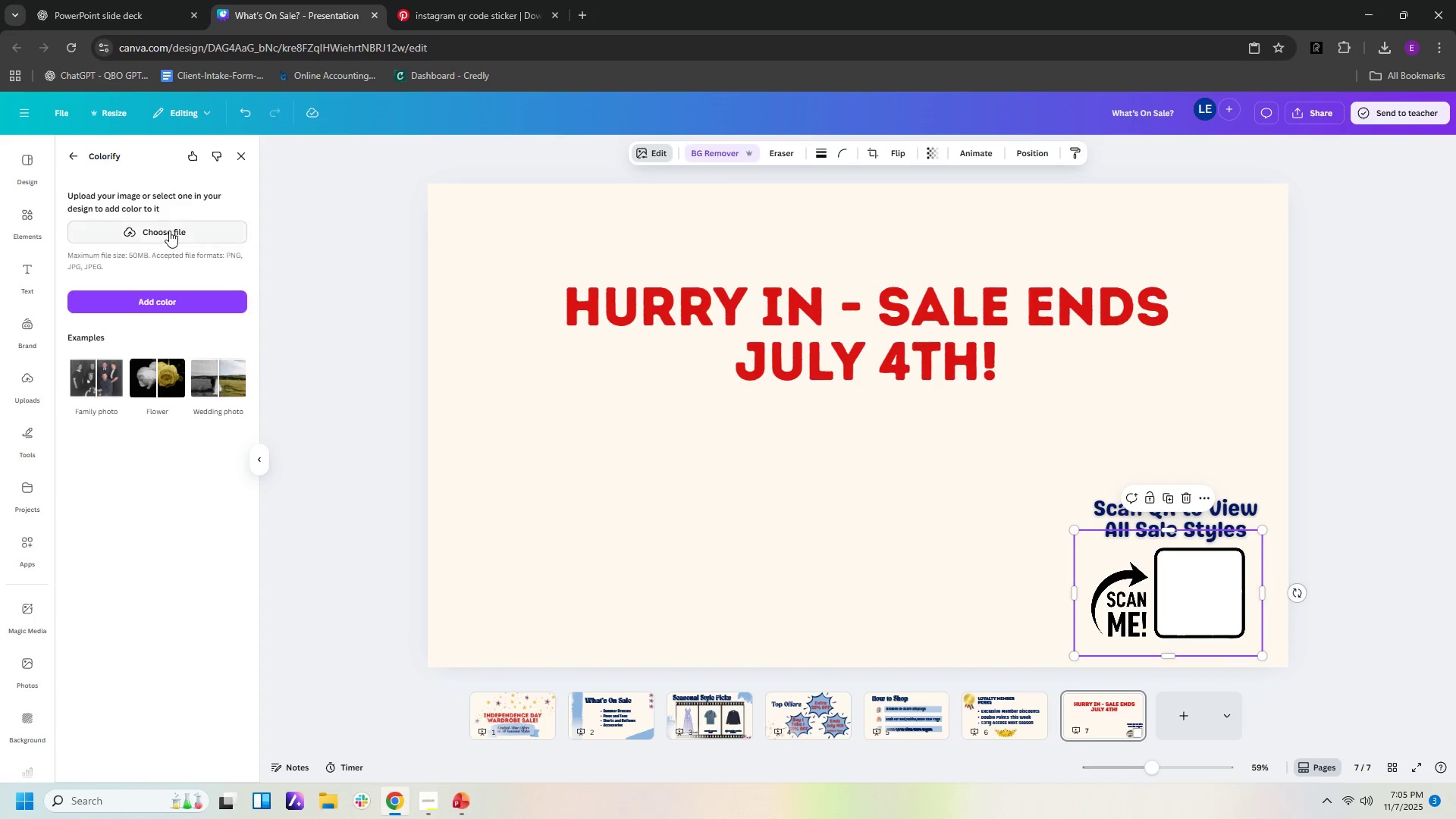 
left_click([169, 231])
 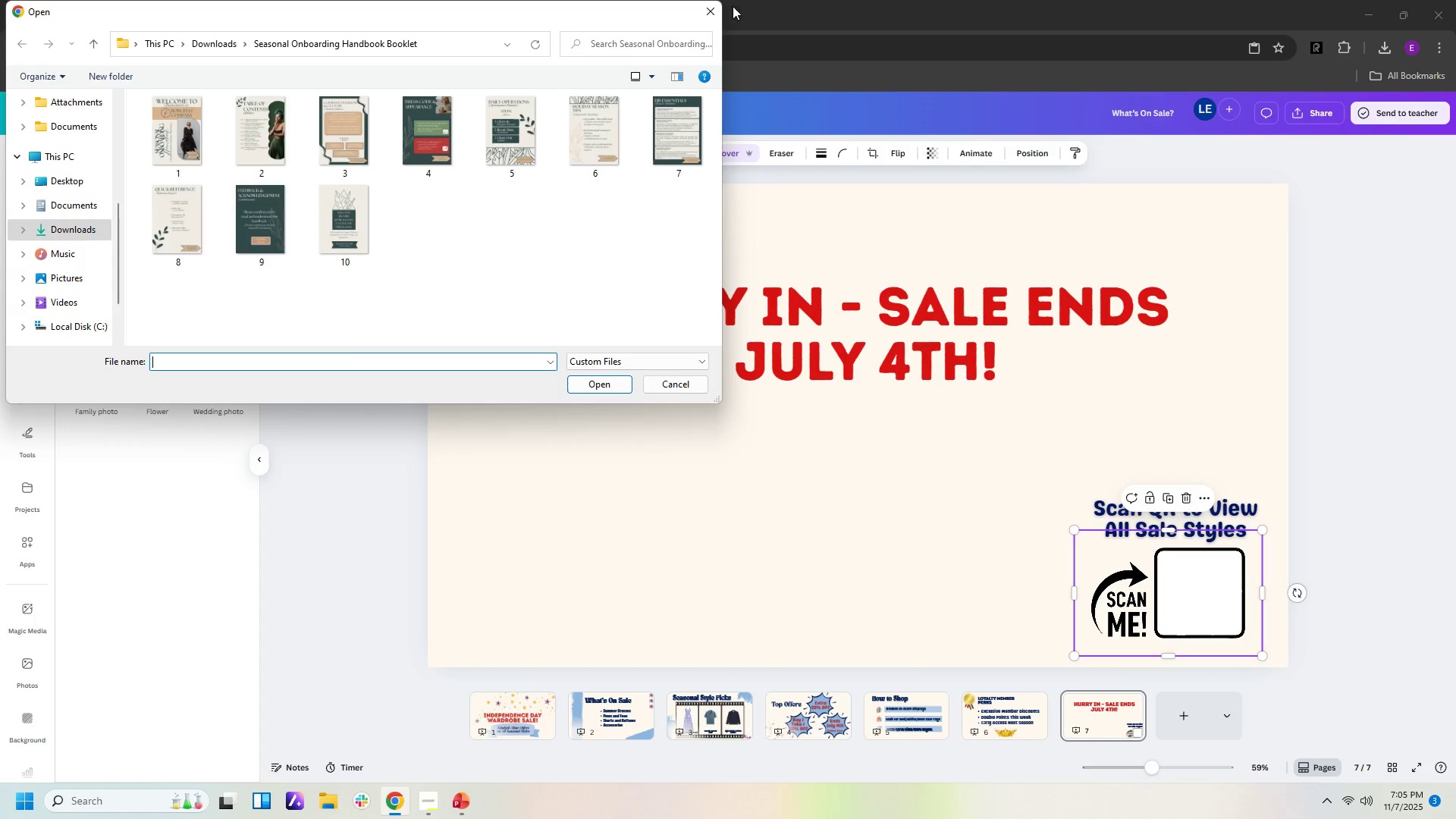 
left_click([704, 12])
 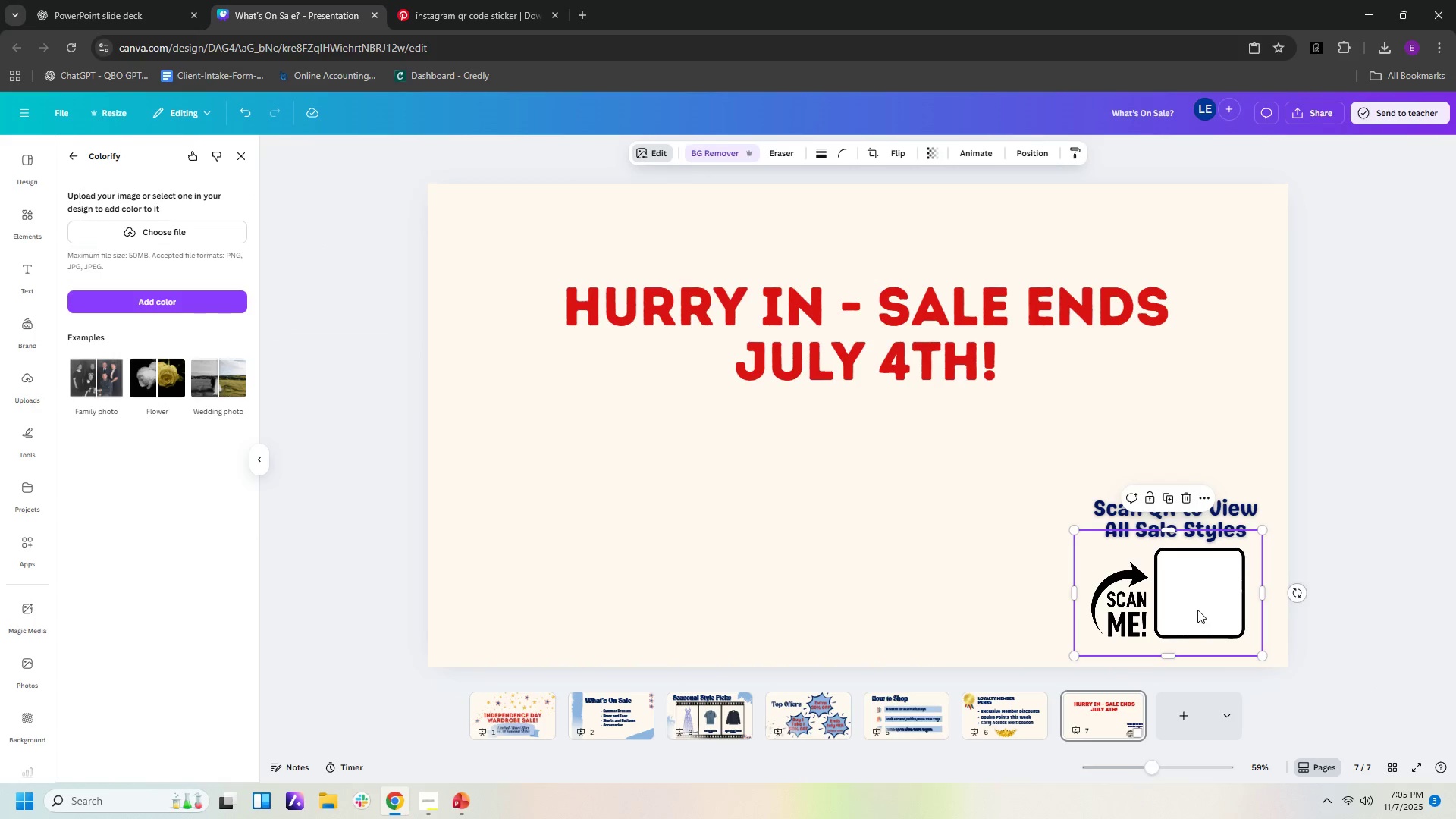 
left_click([1197, 610])
 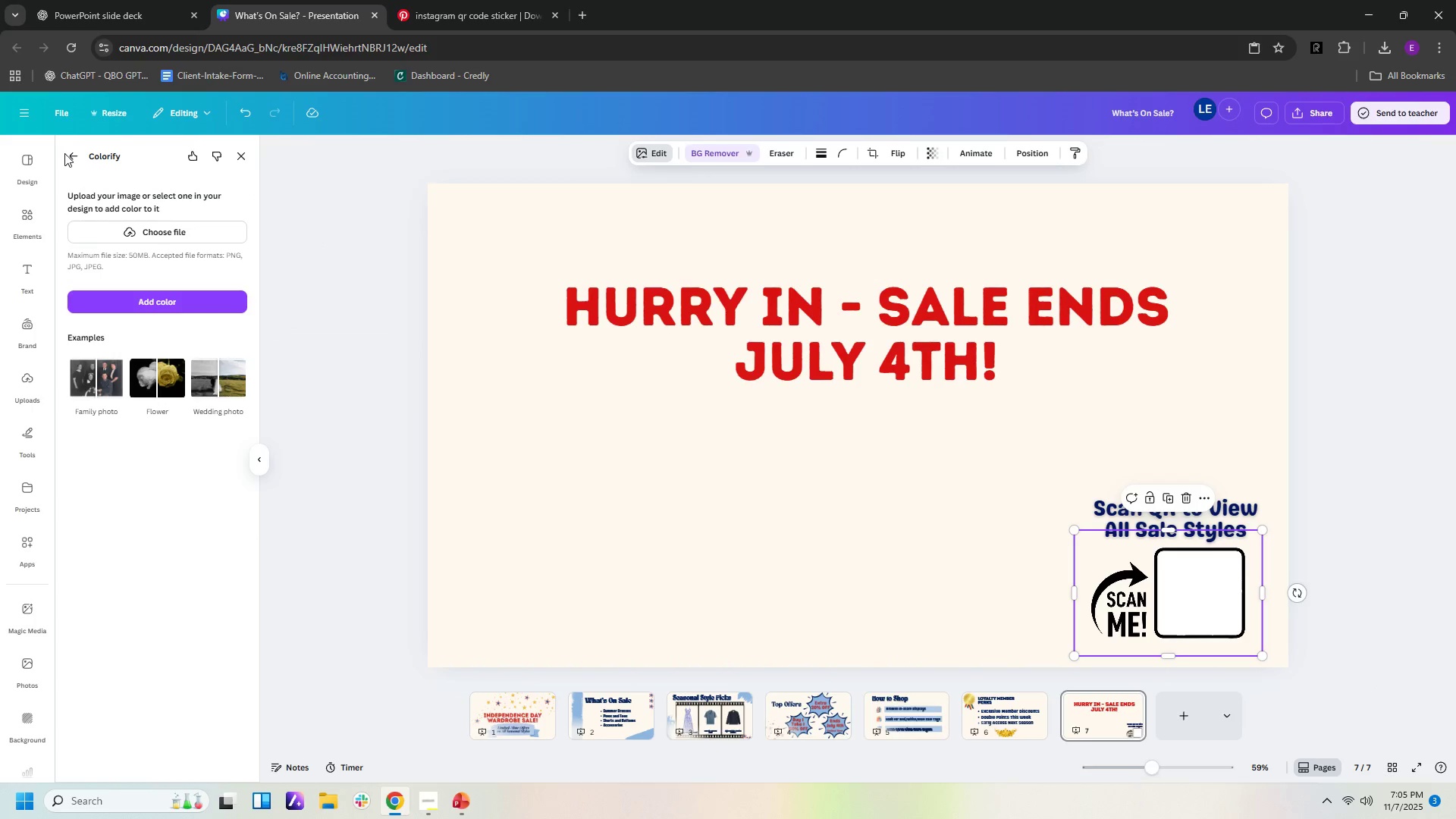 
double_click([71, 154])
 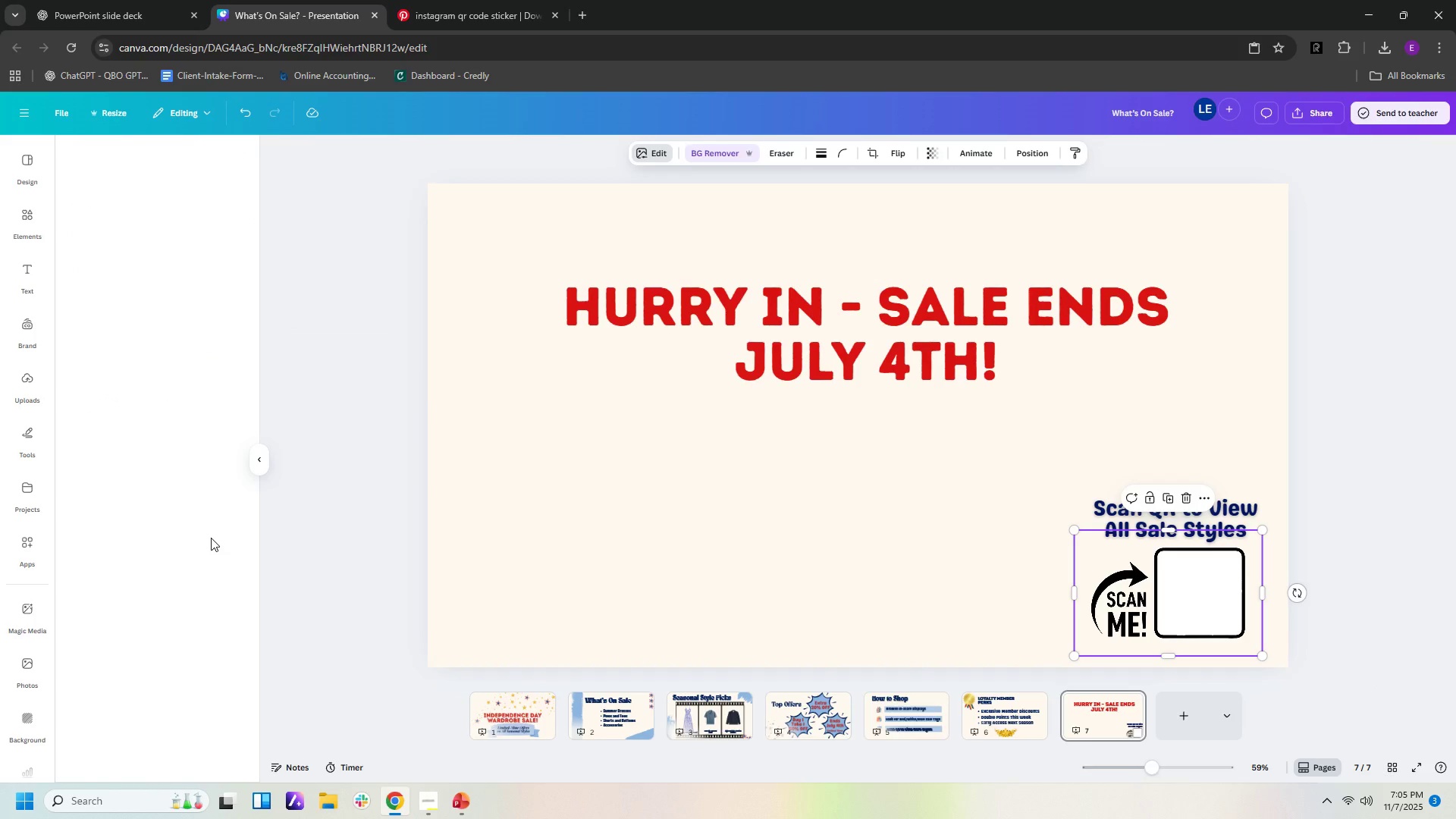 
wait(8.71)
 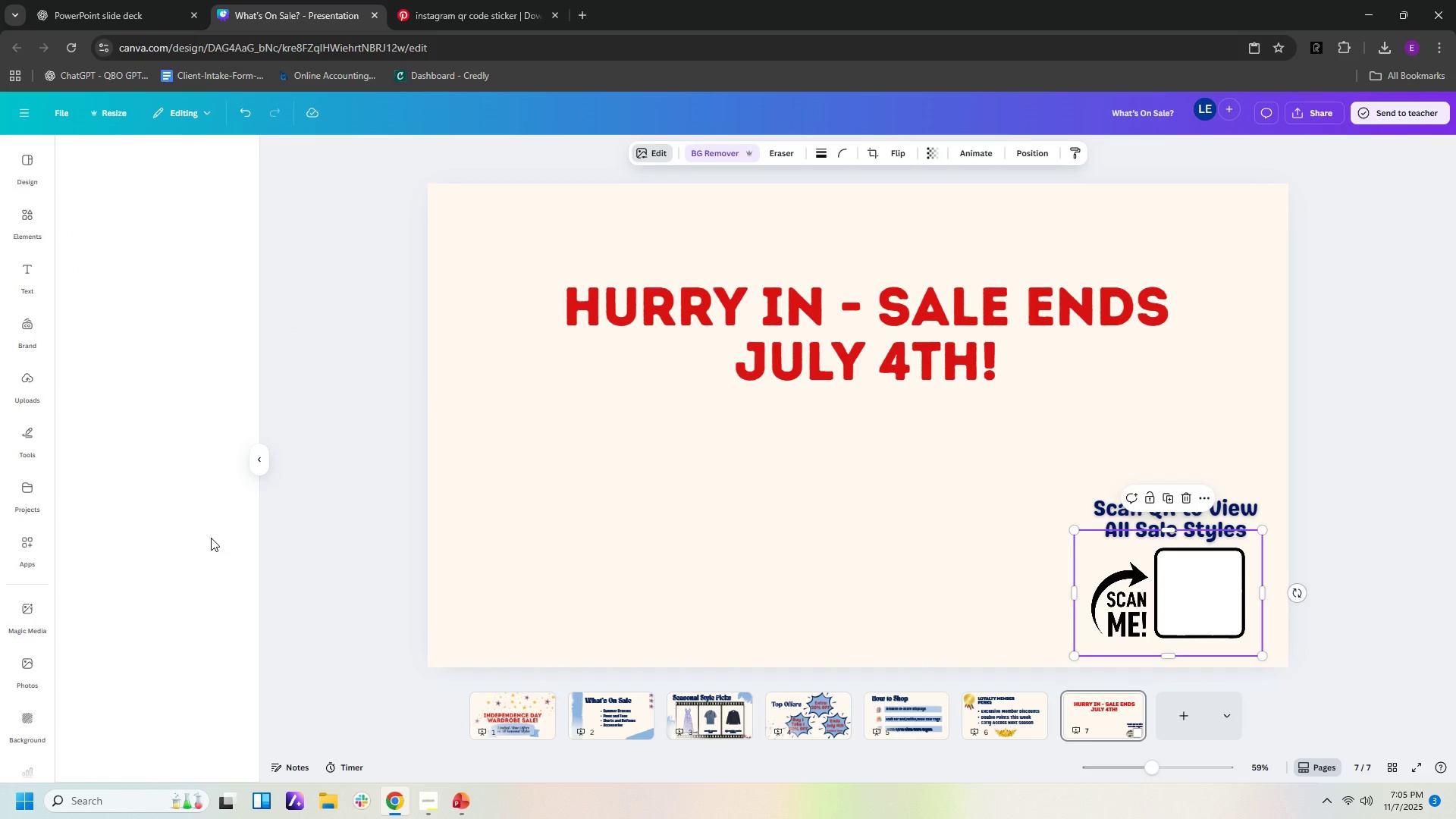 
double_click([1123, 508])
 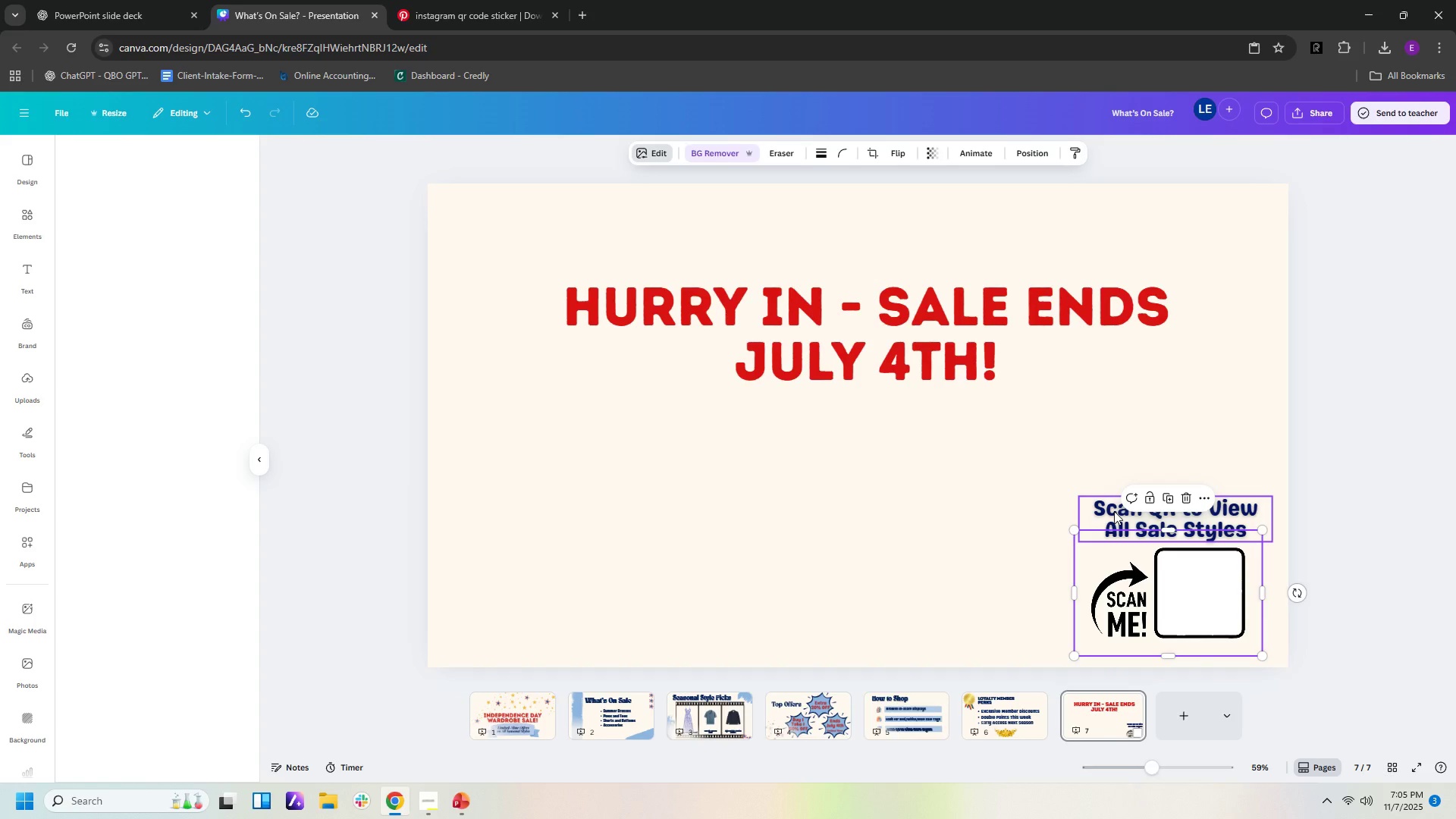 
double_click([1114, 511])
 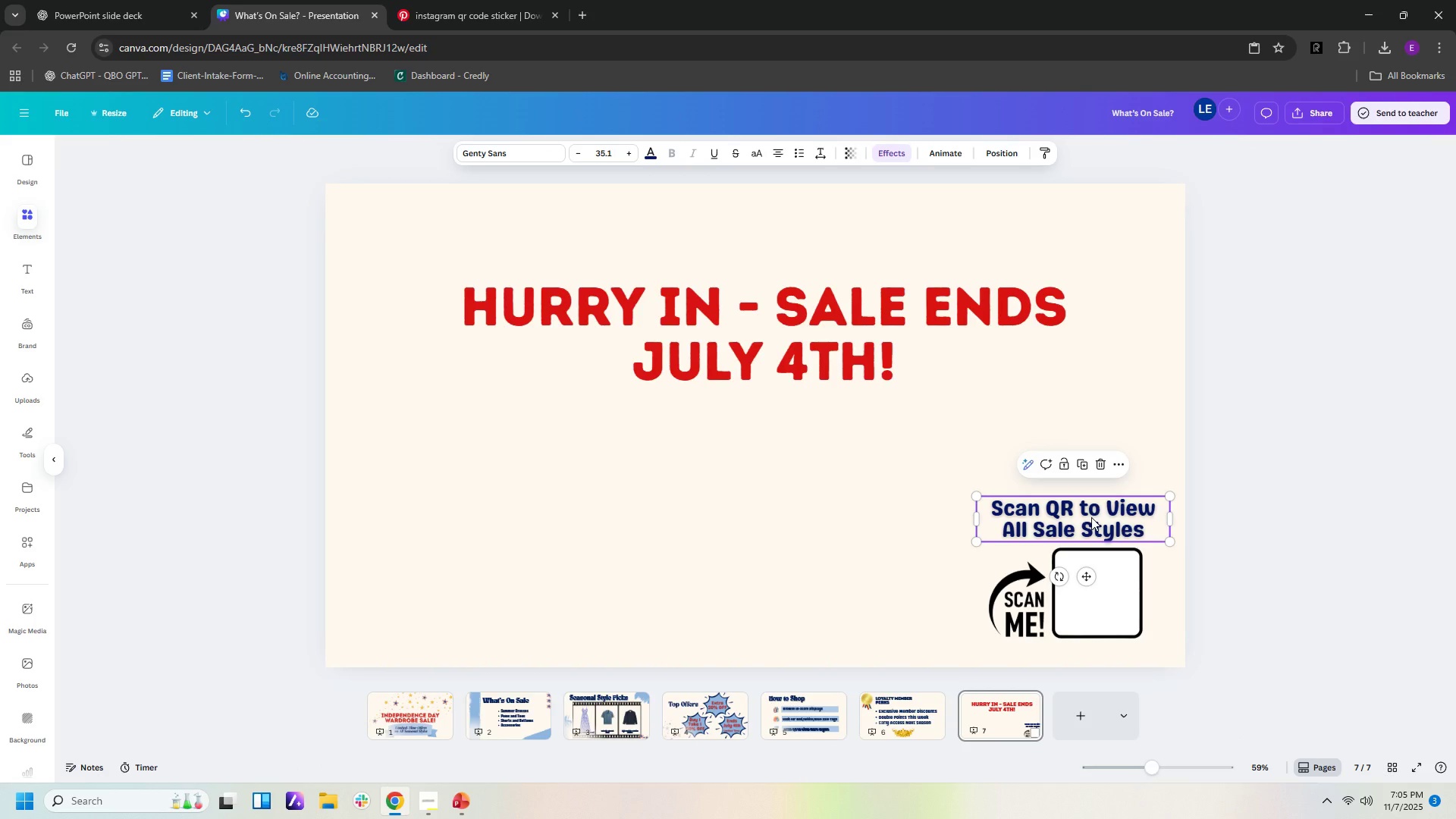 
left_click([1091, 517])
 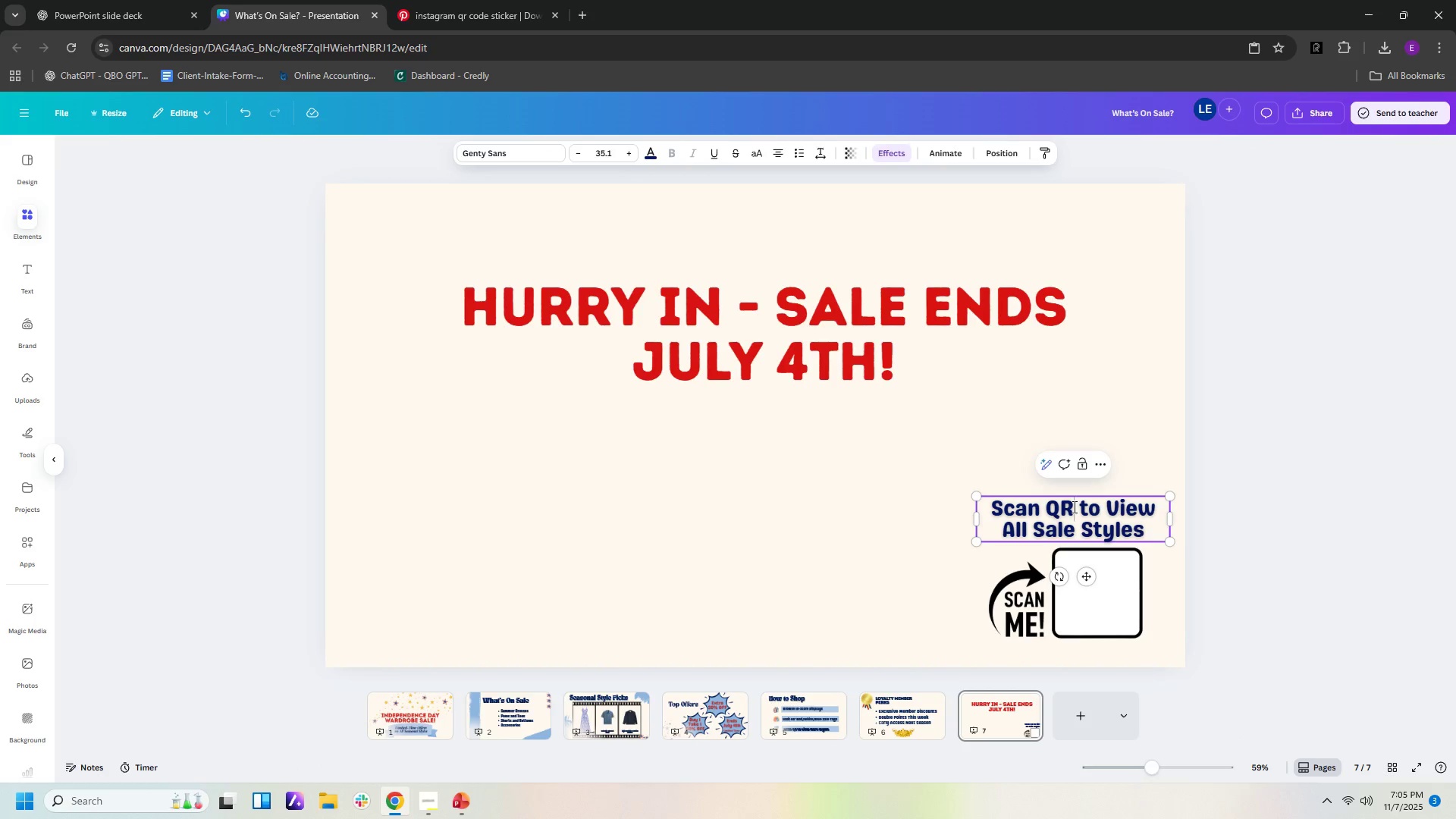 
left_click([1073, 507])
 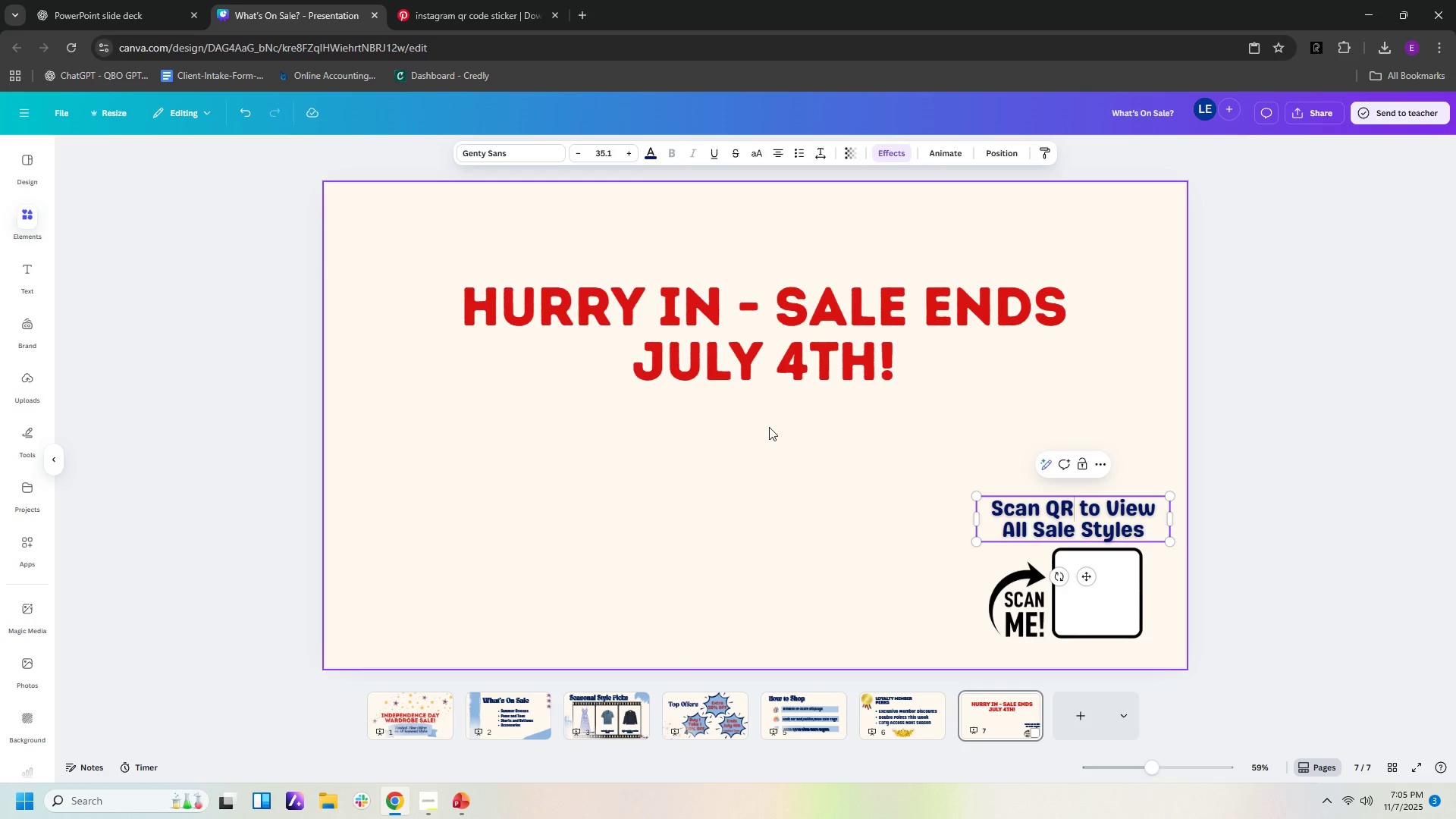 
key(Backspace)
 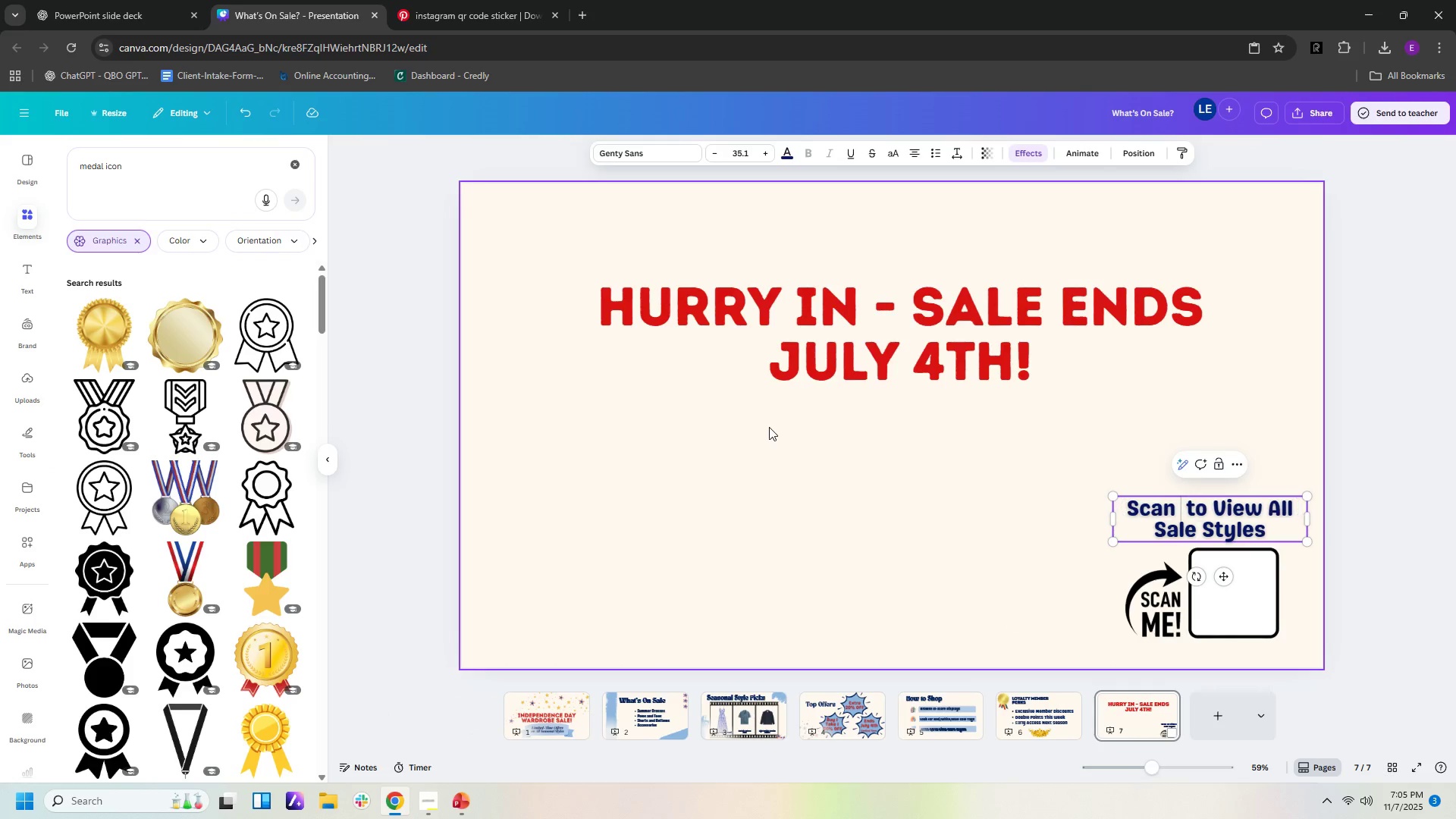 
key(Backspace)
 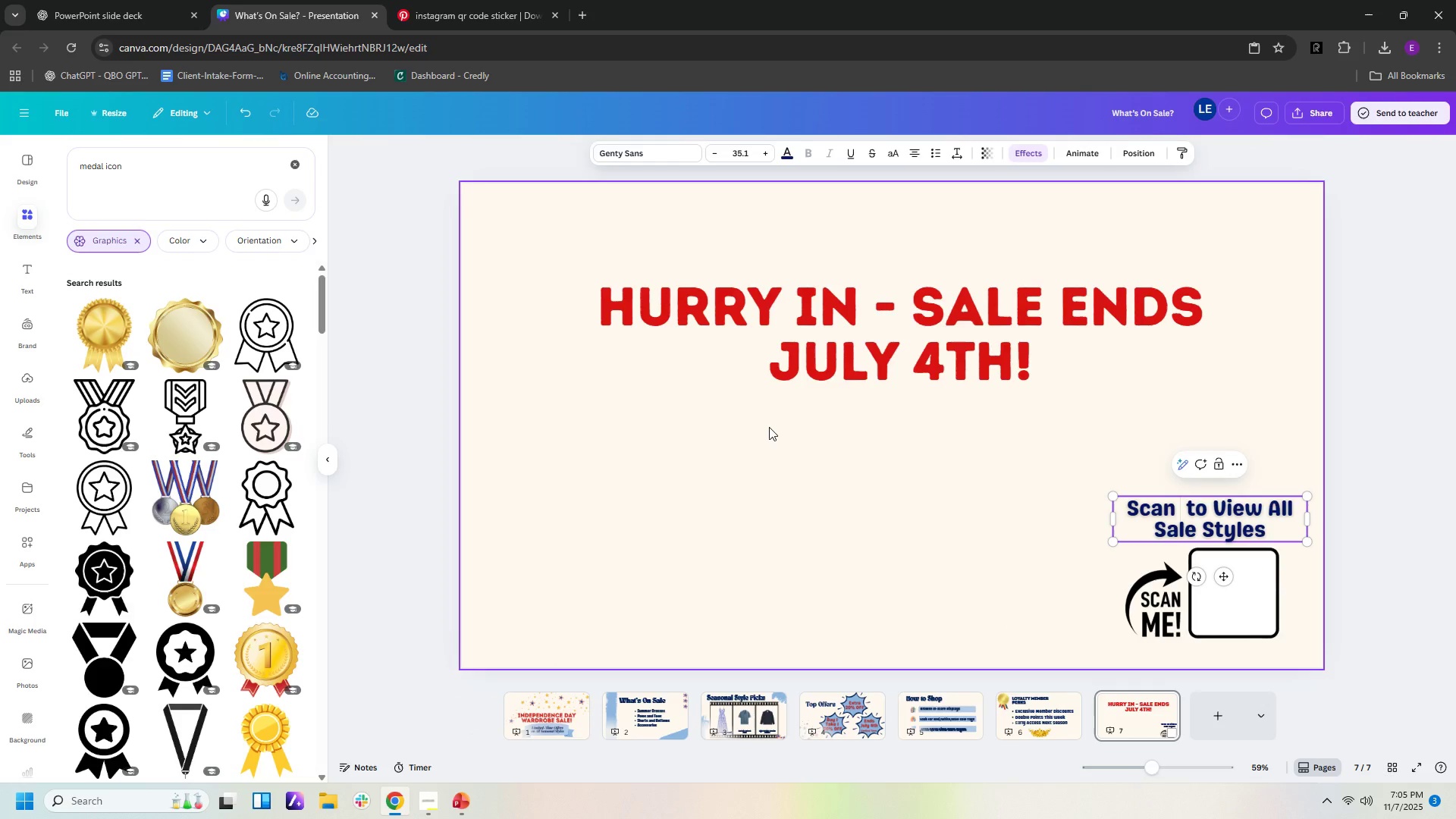 
key(Backspace)
 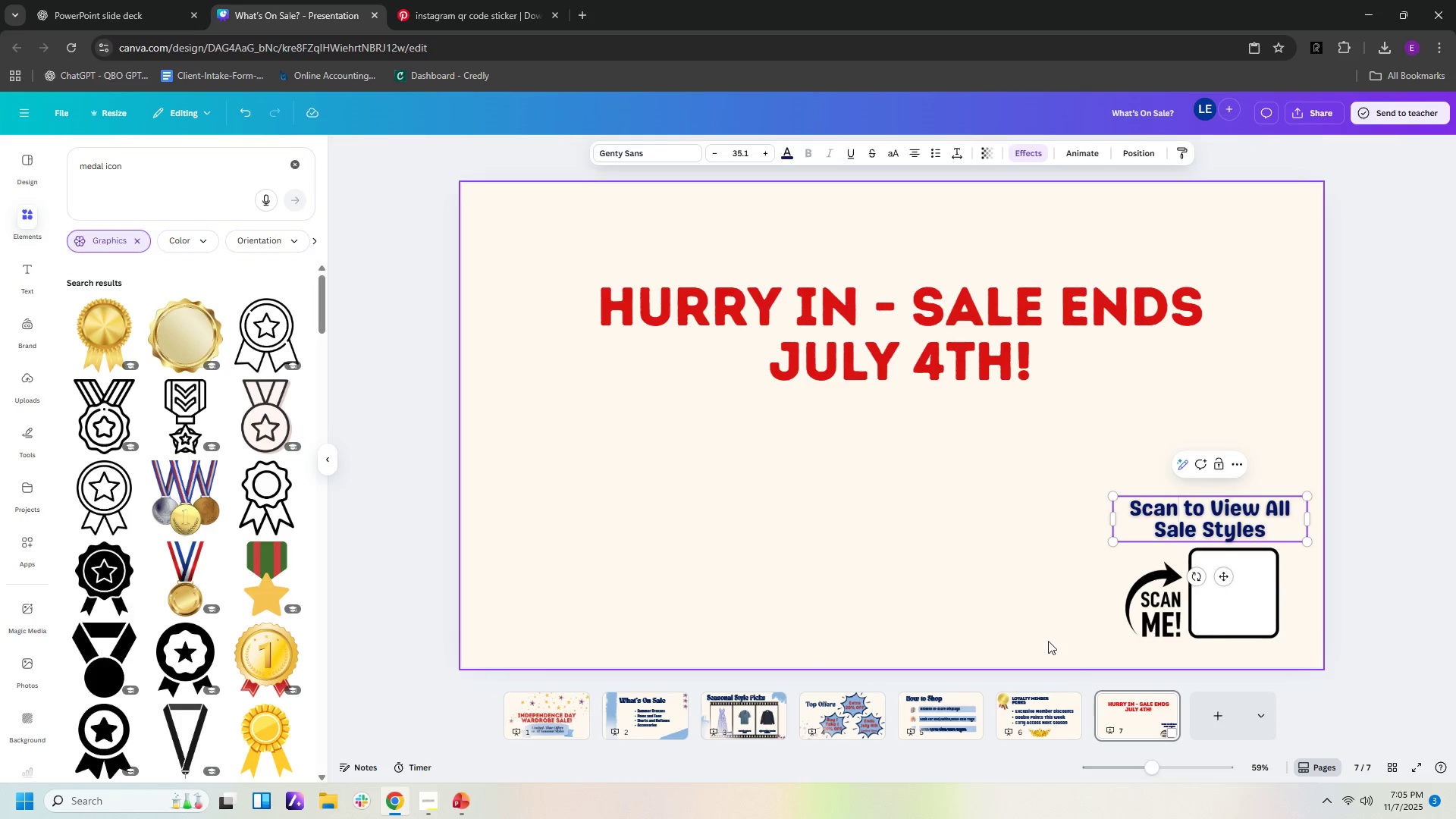 
left_click([1138, 612])
 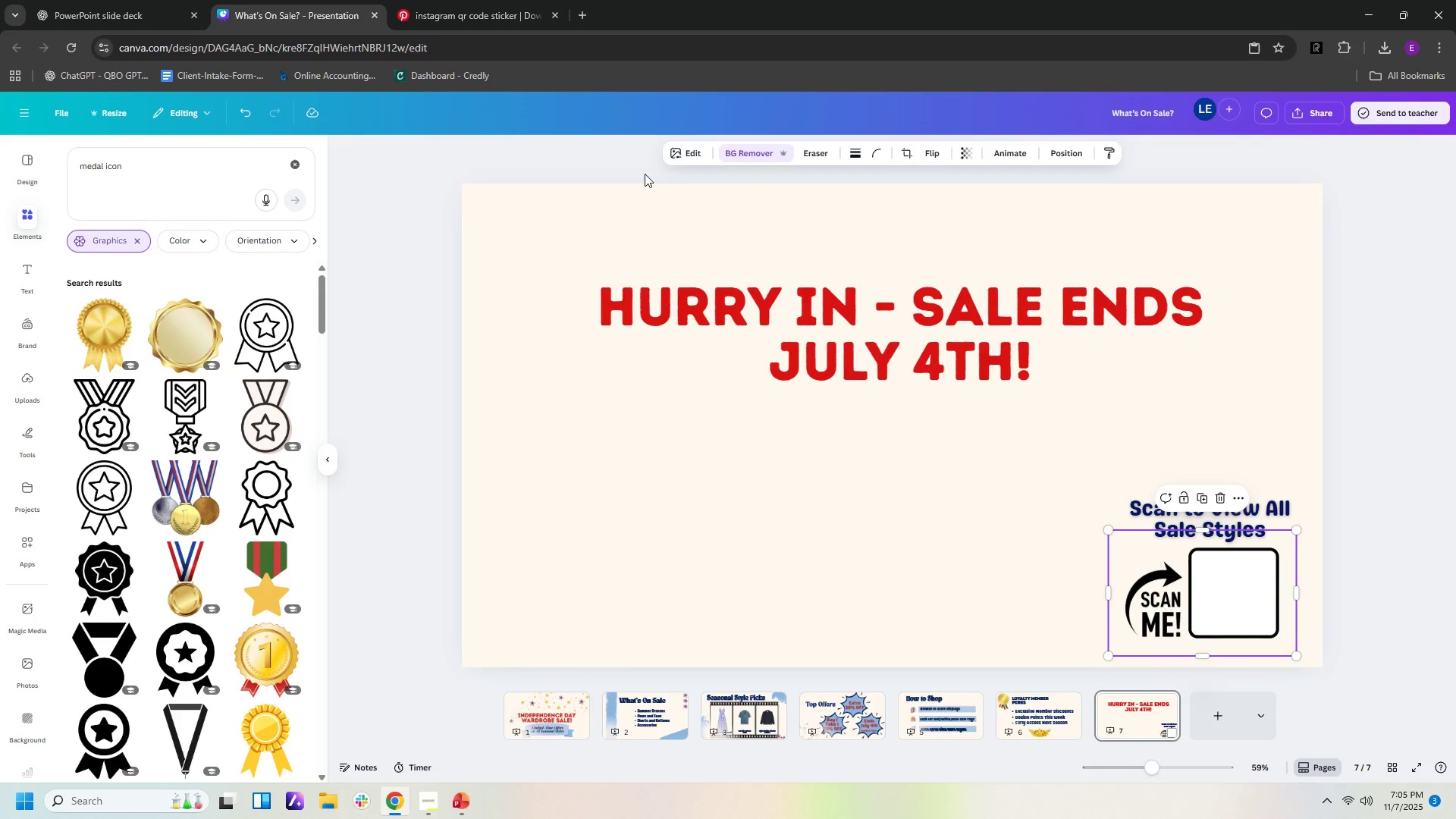 
left_click([691, 150])
 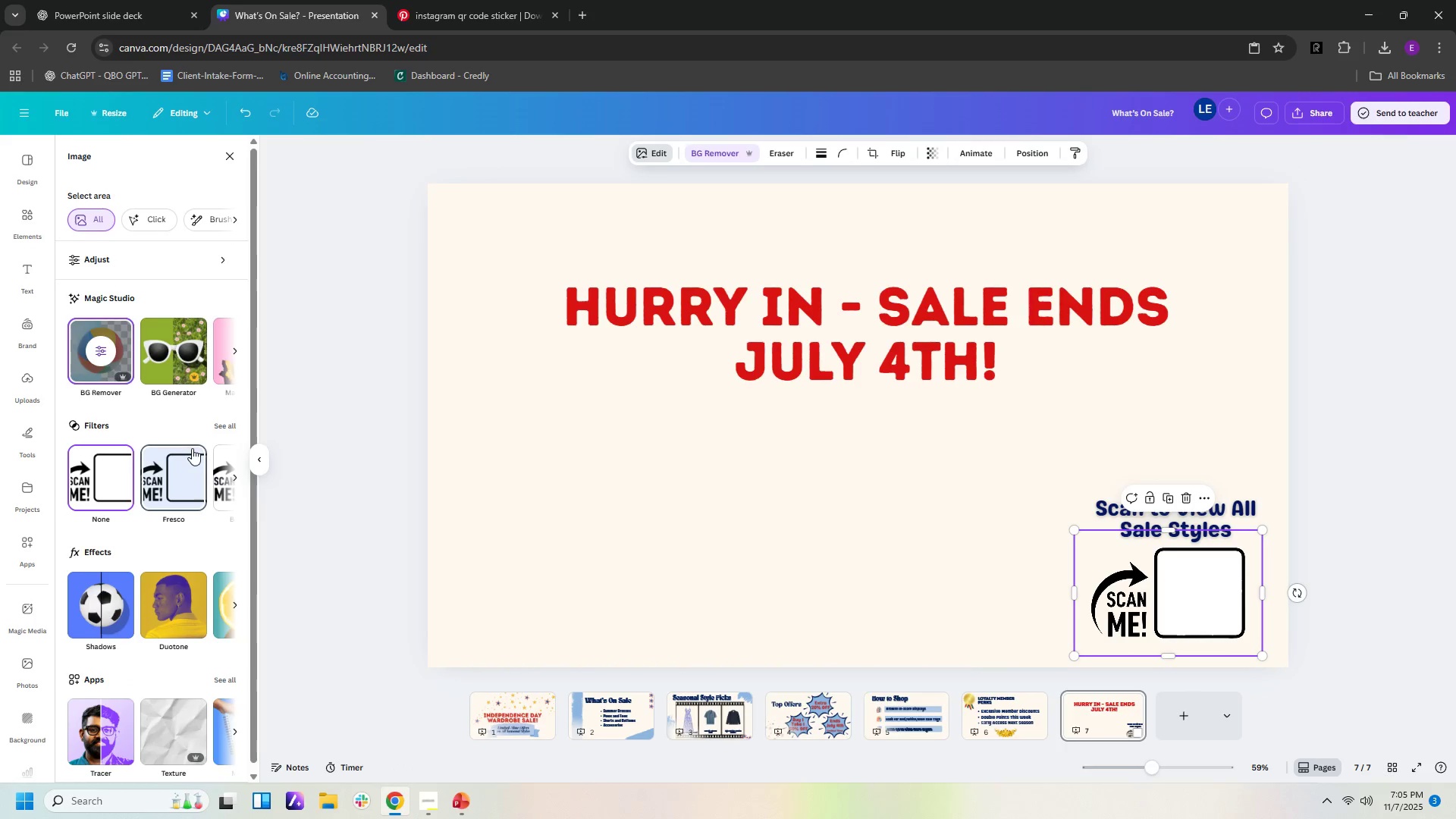 
scroll: coordinate [182, 450], scroll_direction: down, amount: 6.0
 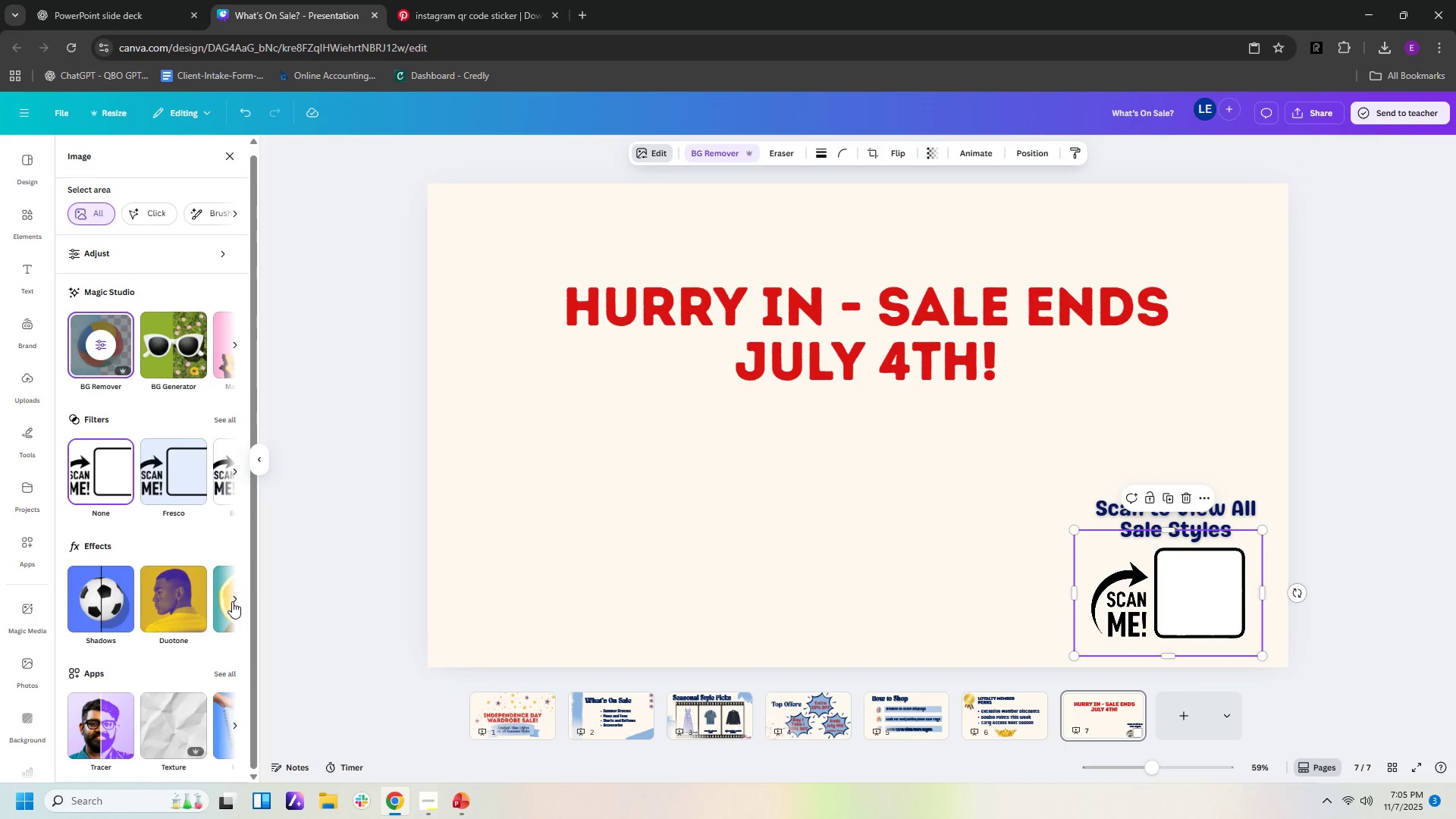 
left_click([231, 599])
 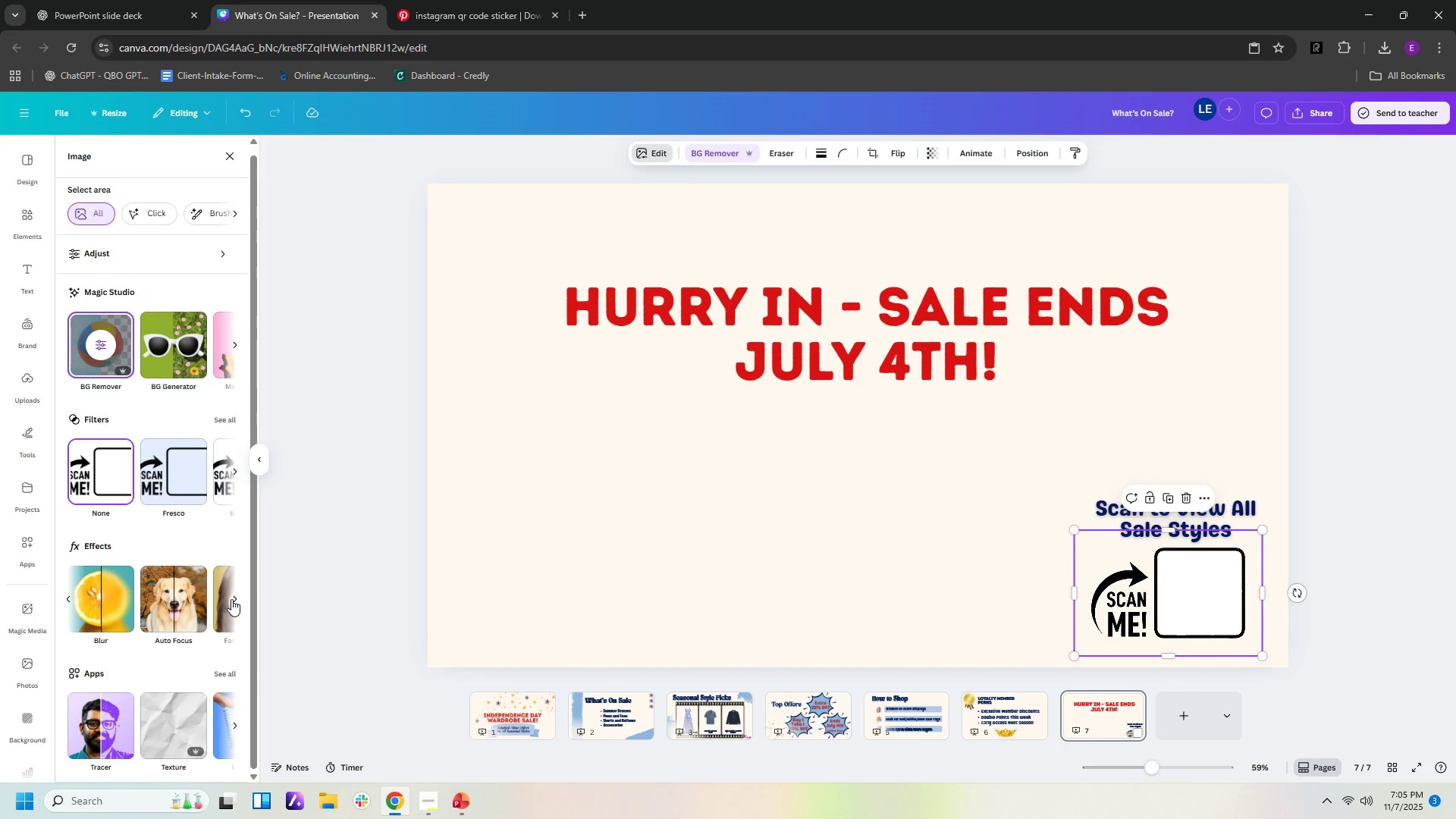 
left_click([231, 599])
 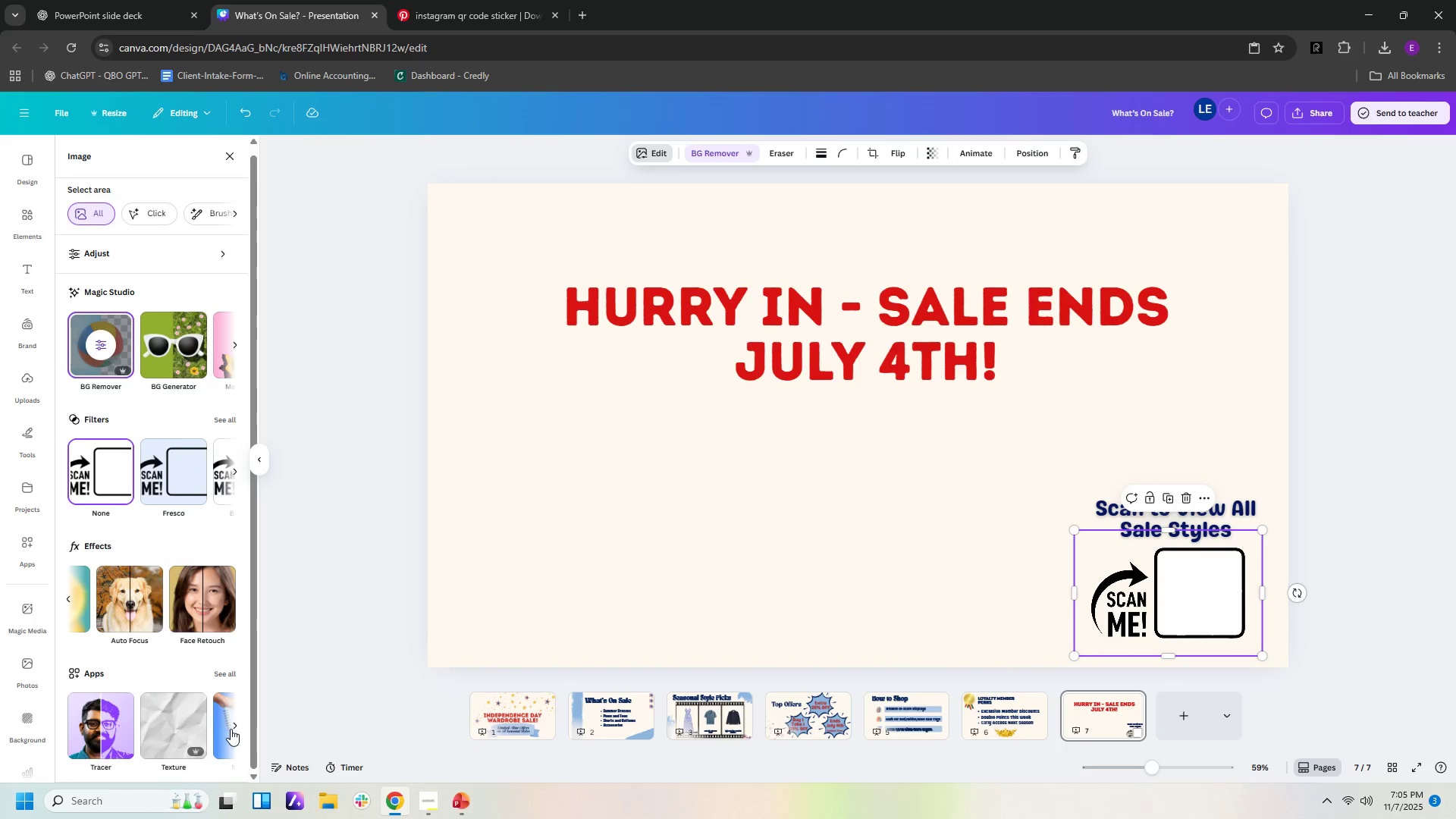 
left_click([232, 726])
 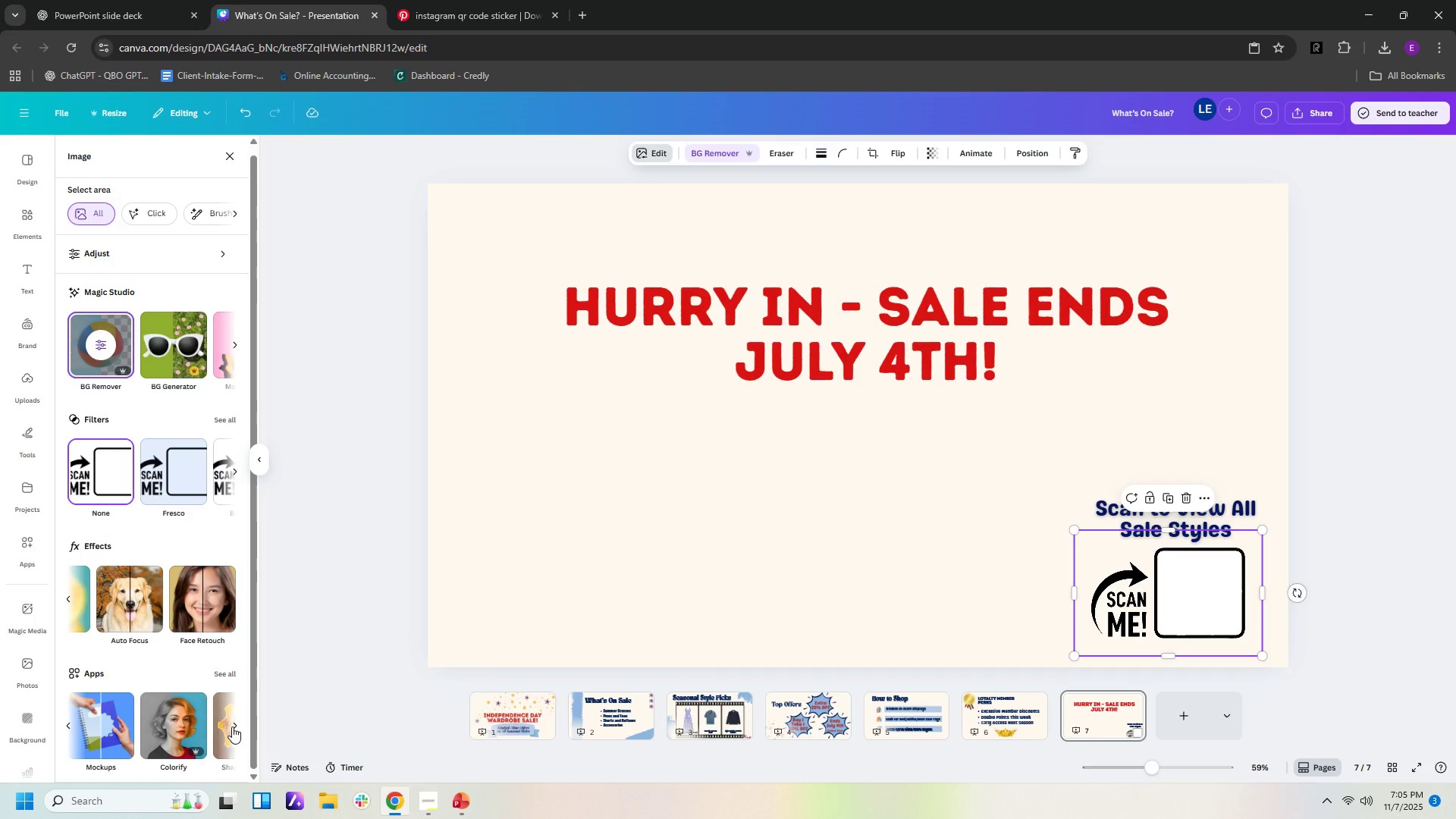 
left_click([232, 726])
 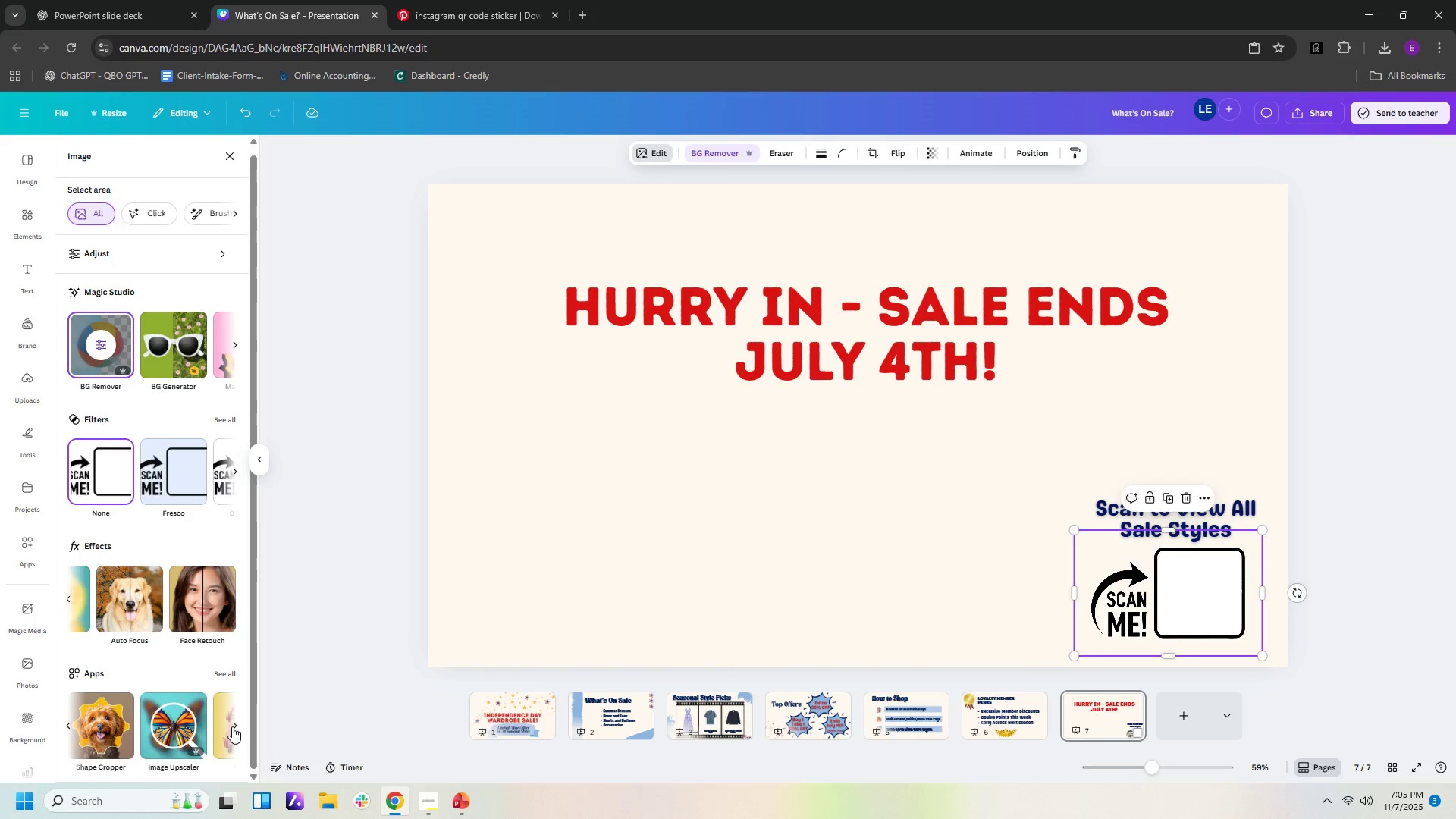 
left_click([232, 726])
 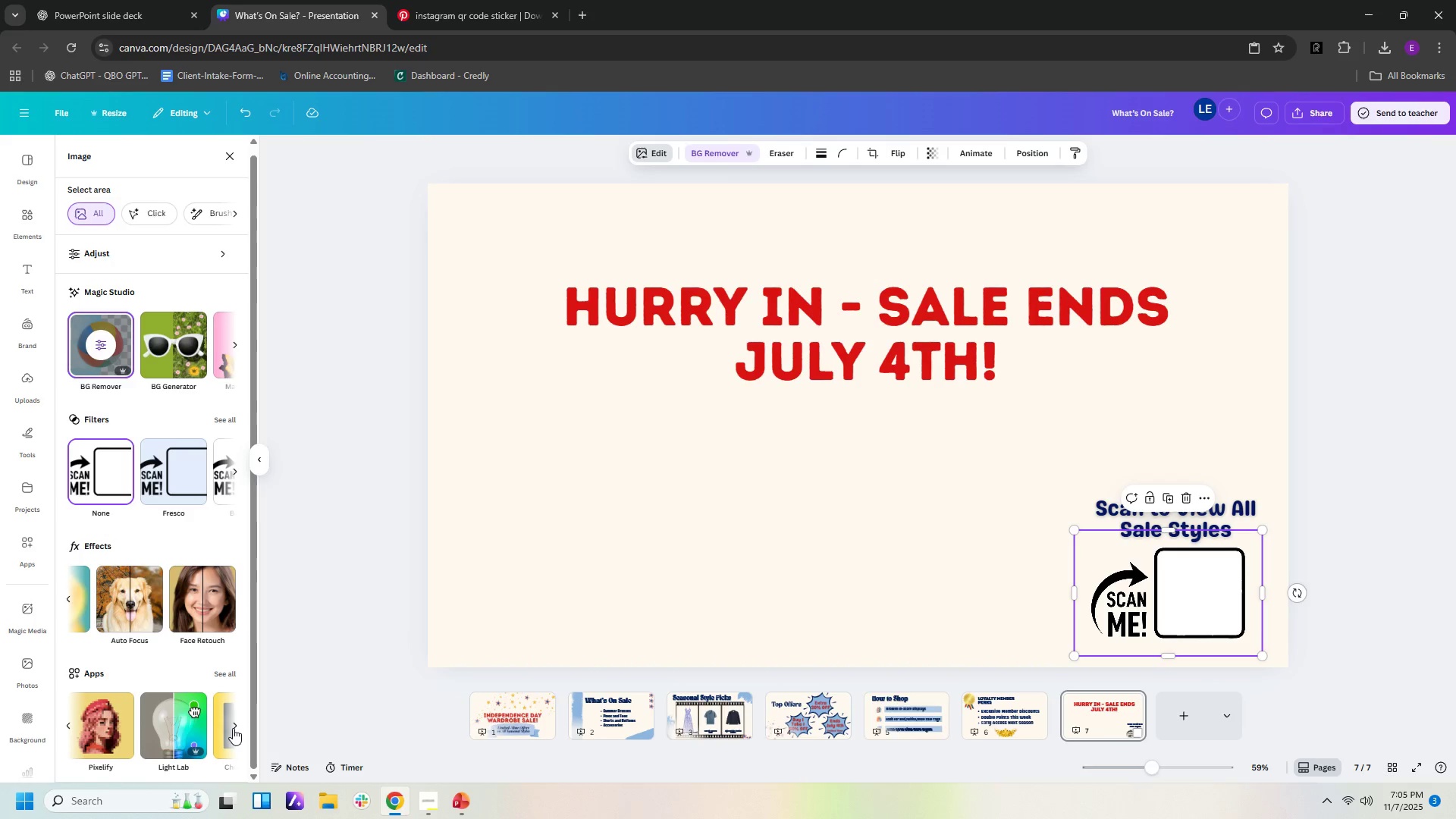 
left_click([233, 728])
 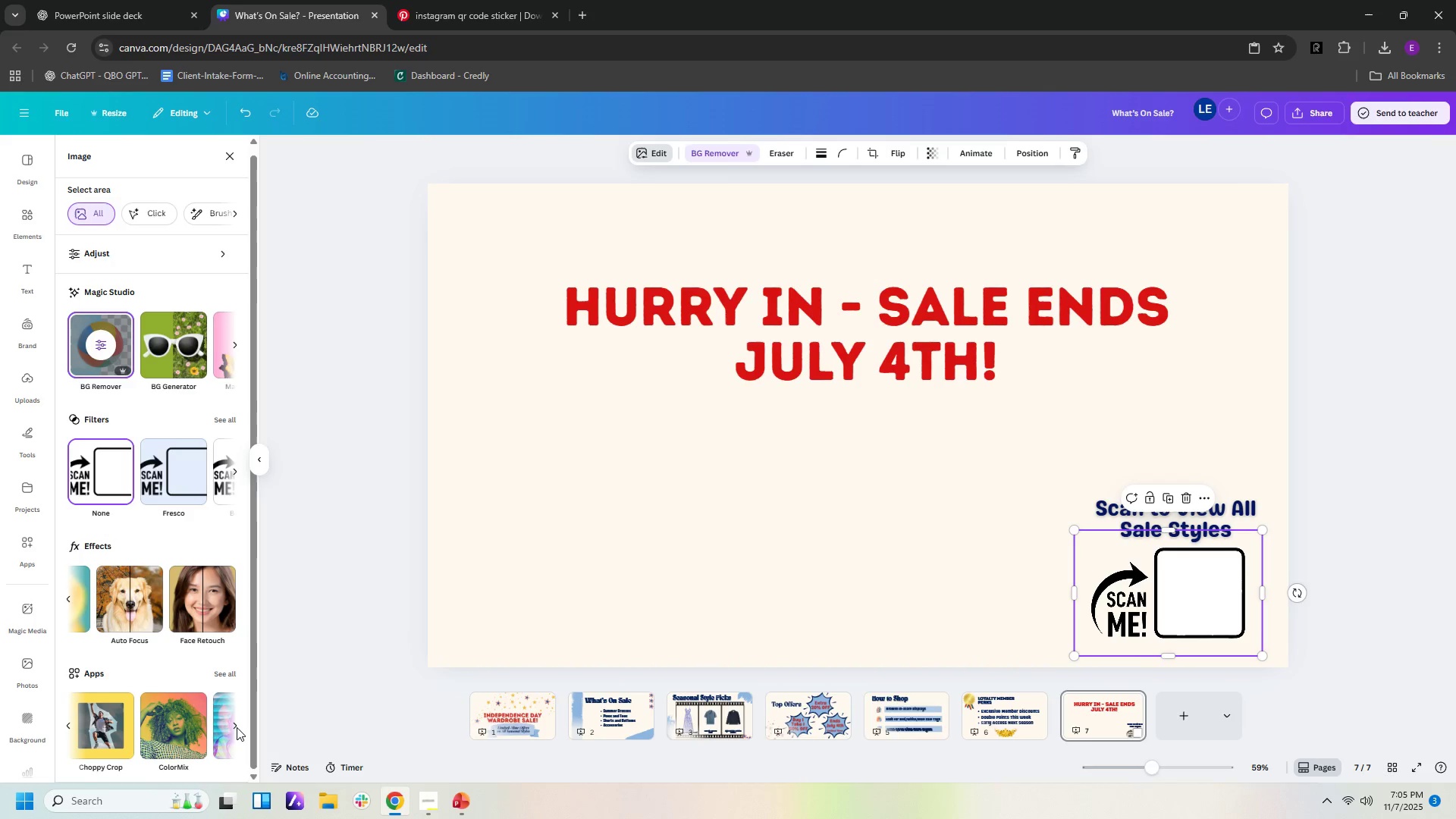 
left_click([235, 724])
 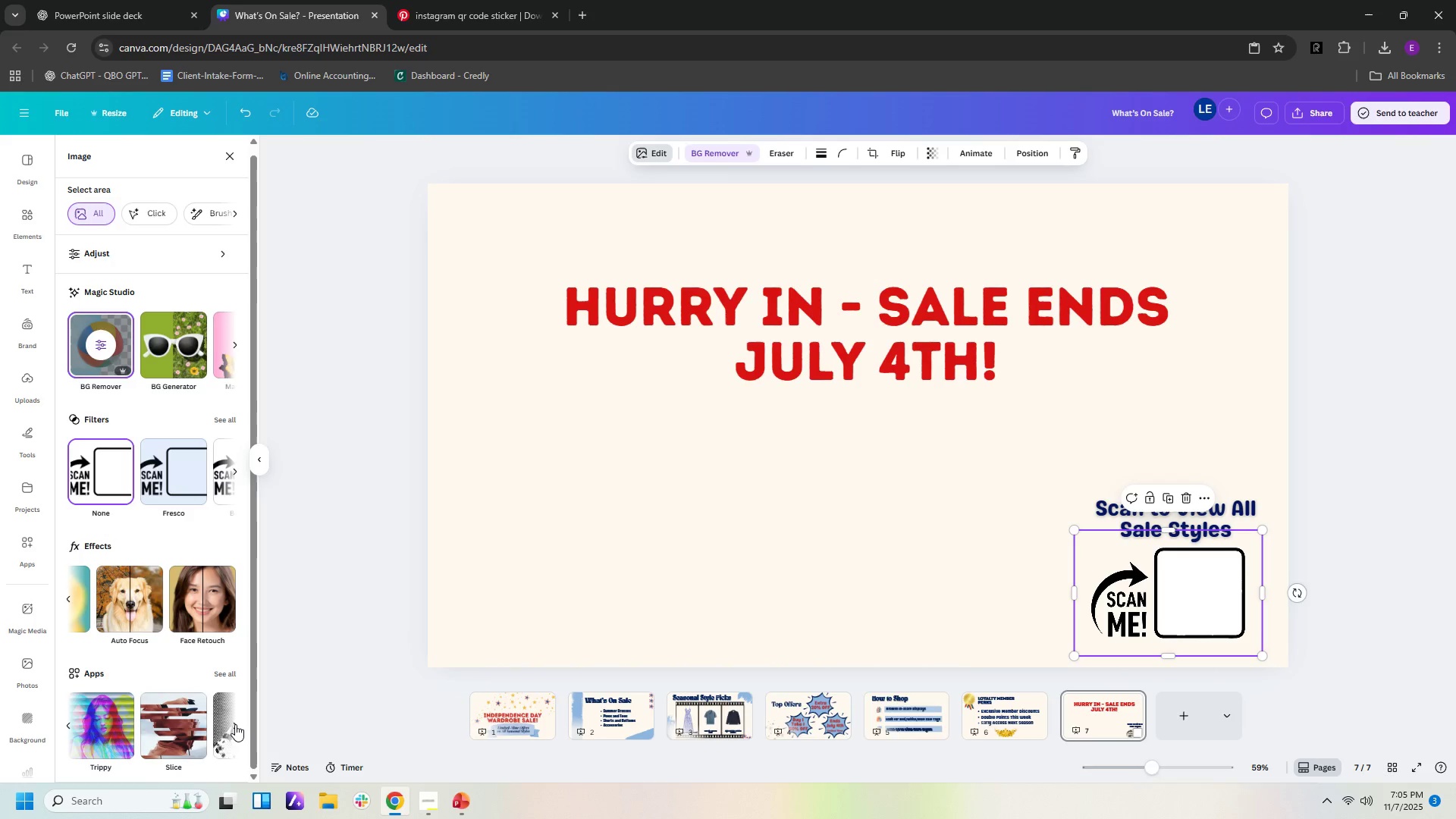 
left_click([235, 724])
 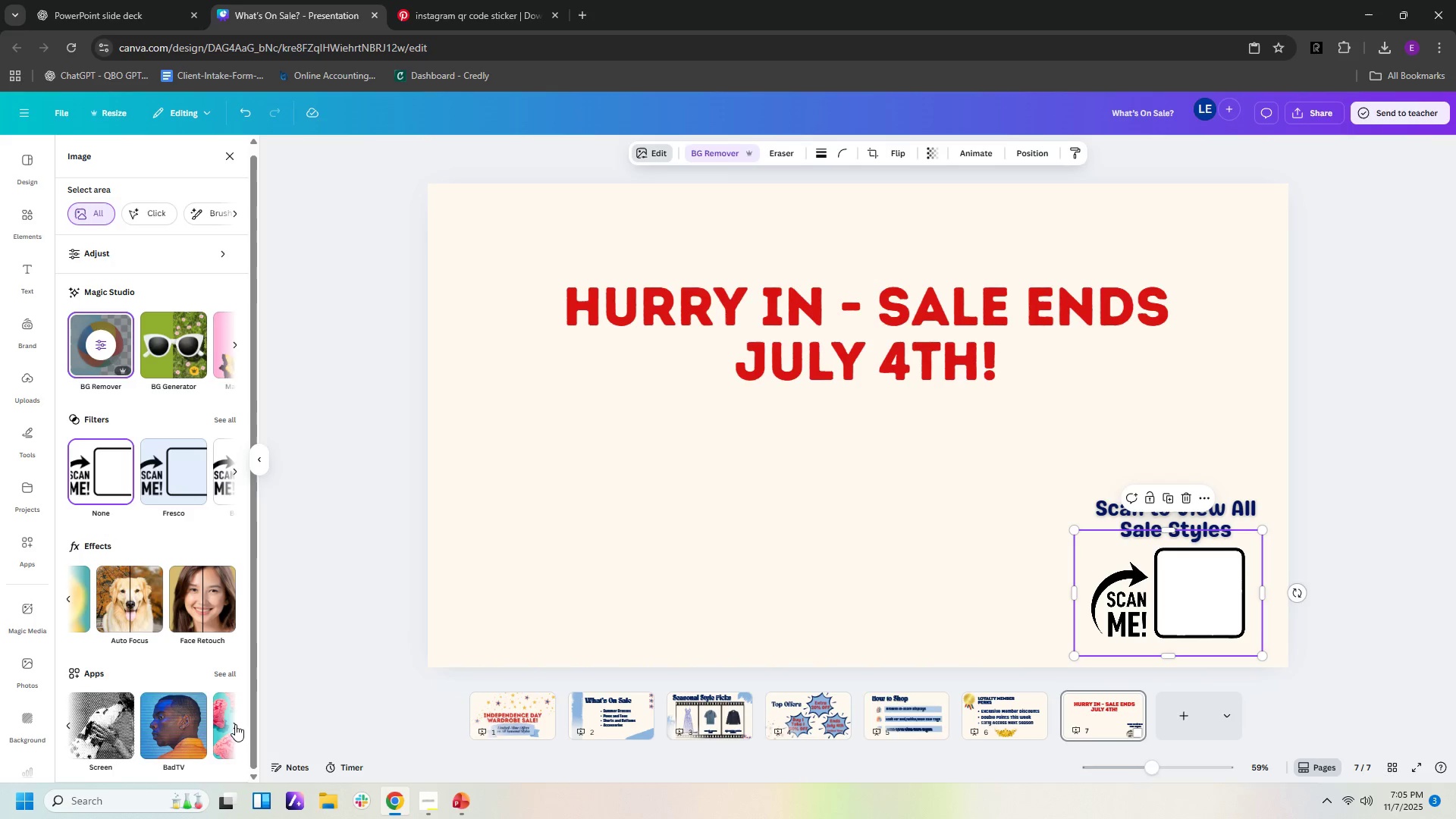 
left_click([235, 724])
 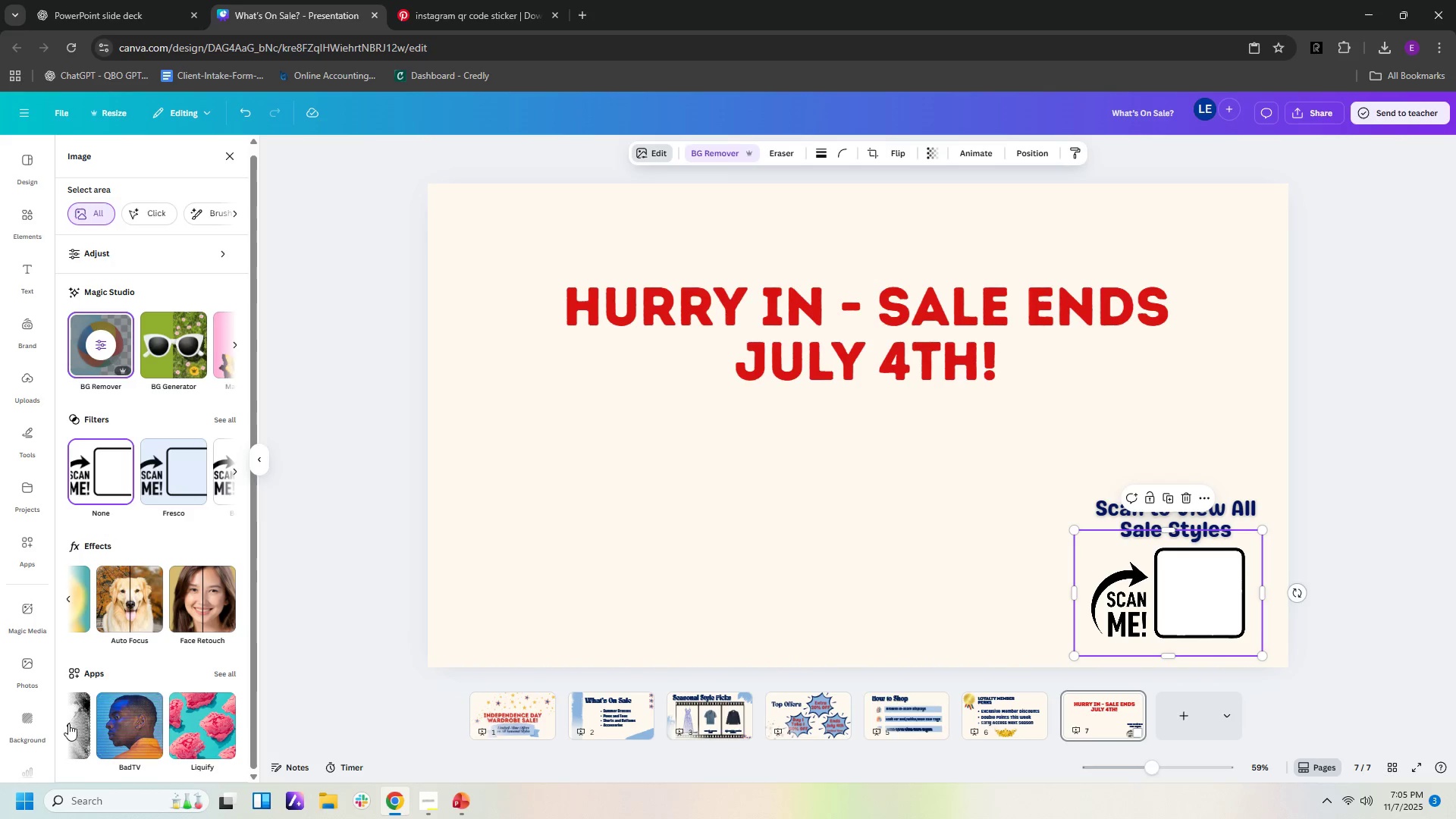 
left_click([66, 723])
 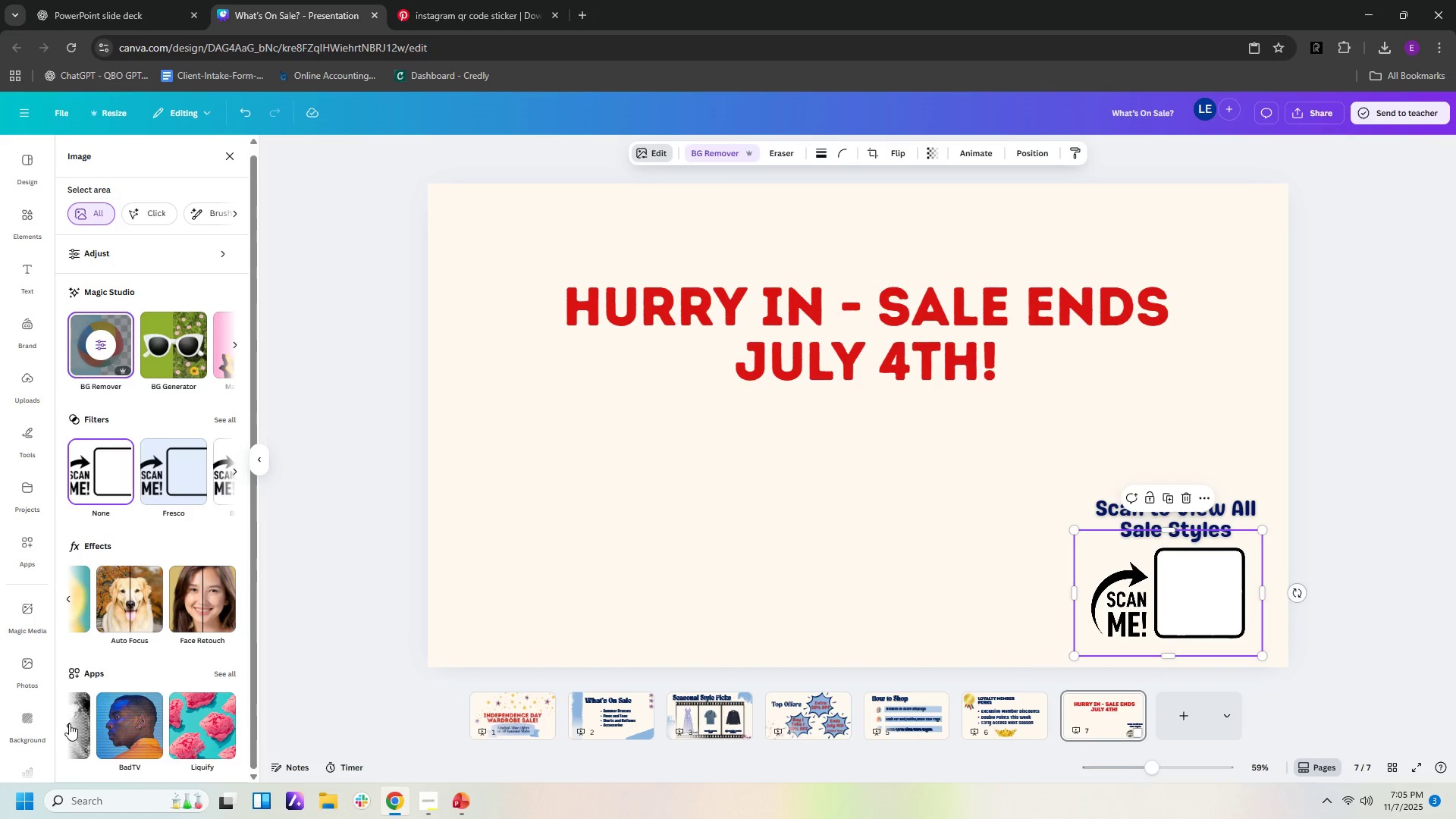 
left_click([69, 723])
 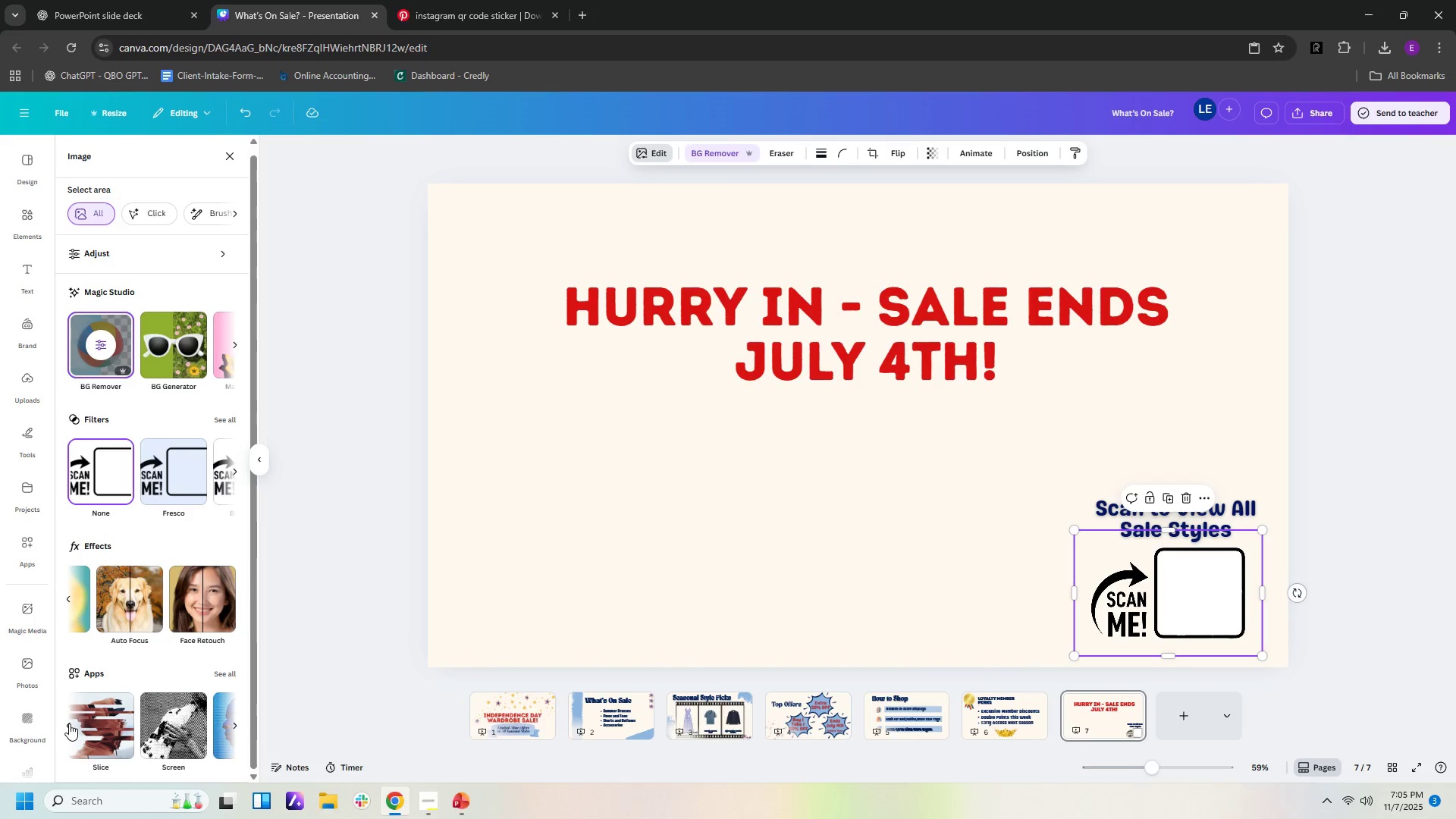 
left_click([69, 723])
 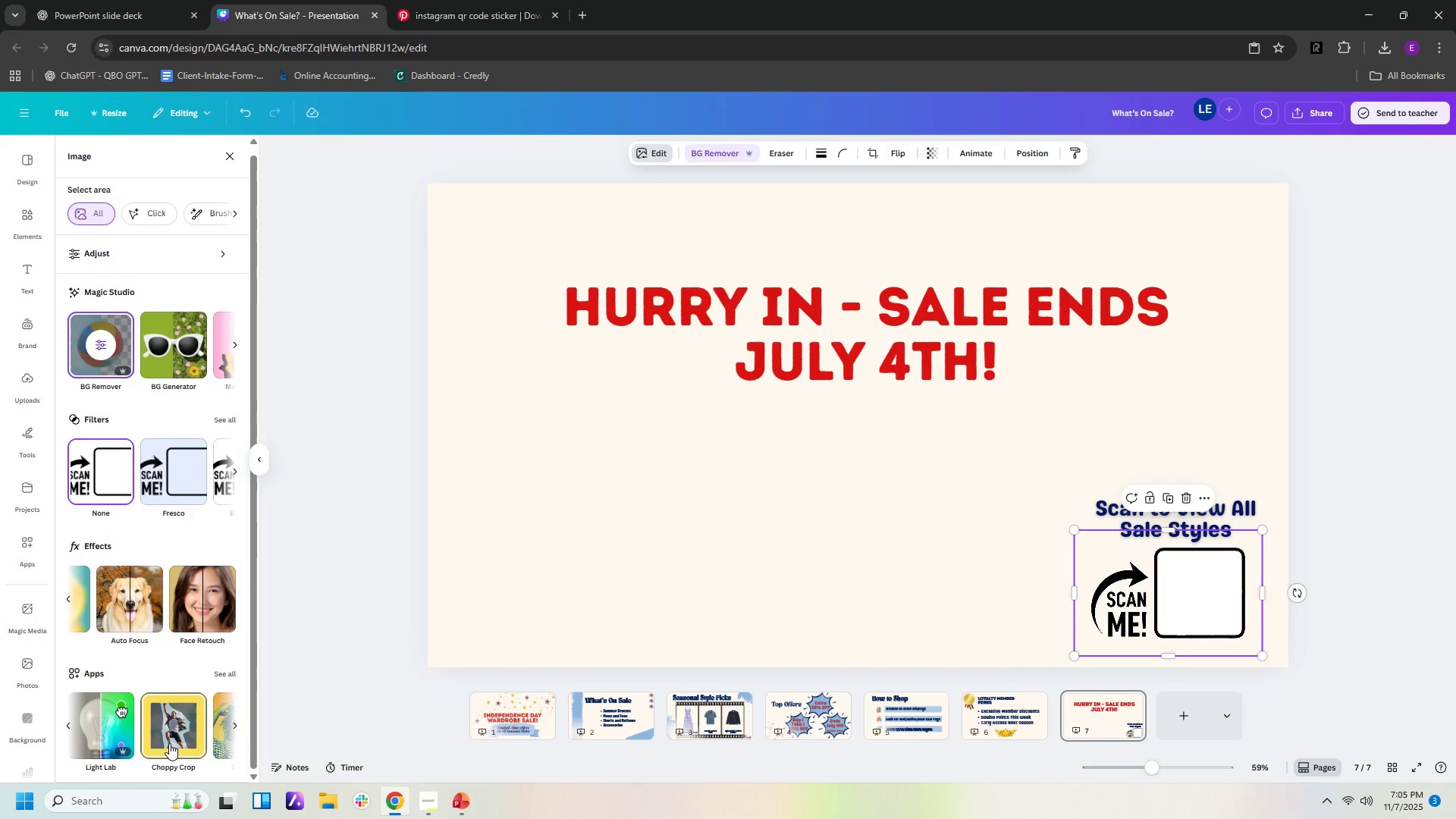 
left_click([114, 723])
 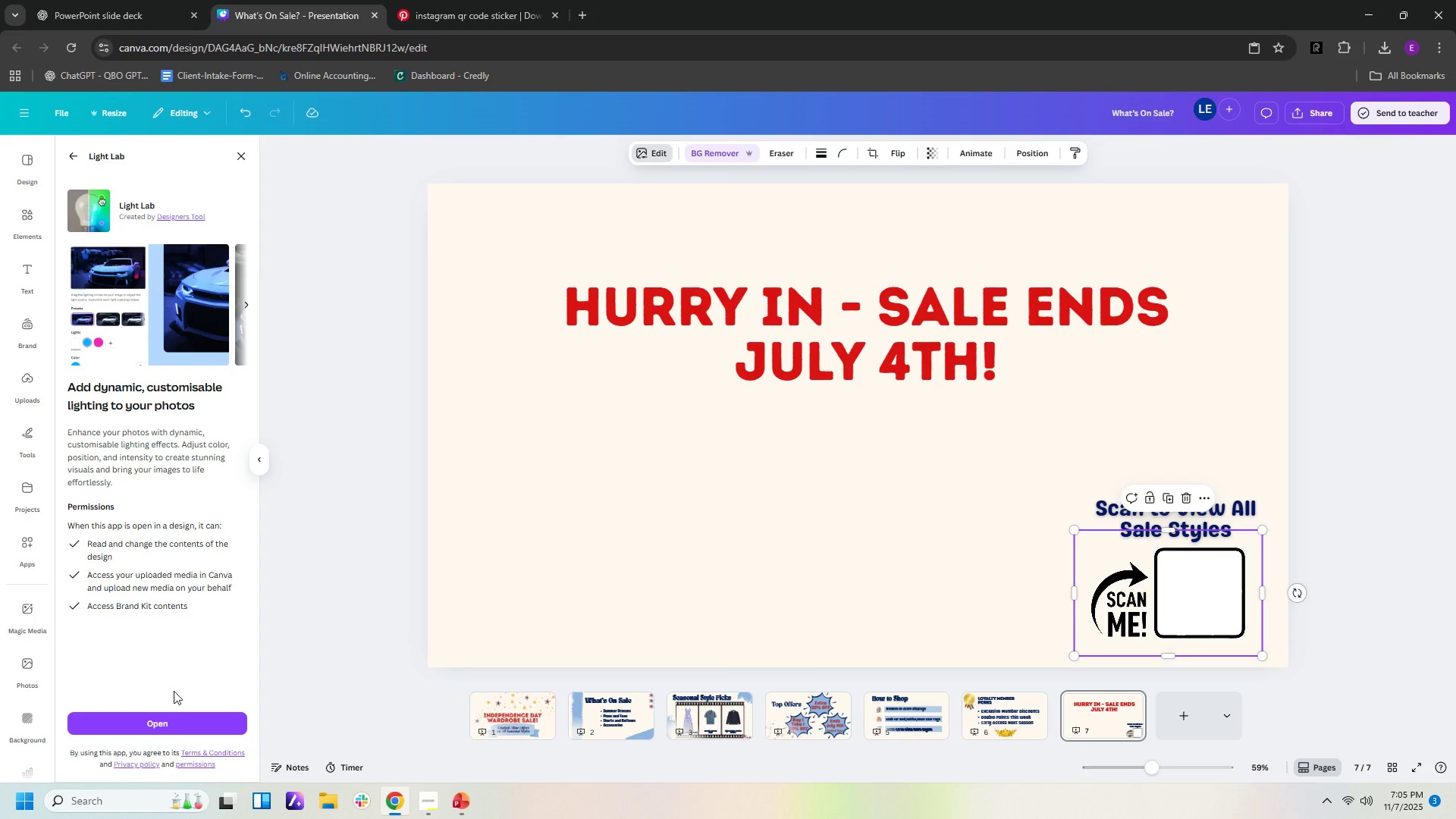 
left_click([174, 722])
 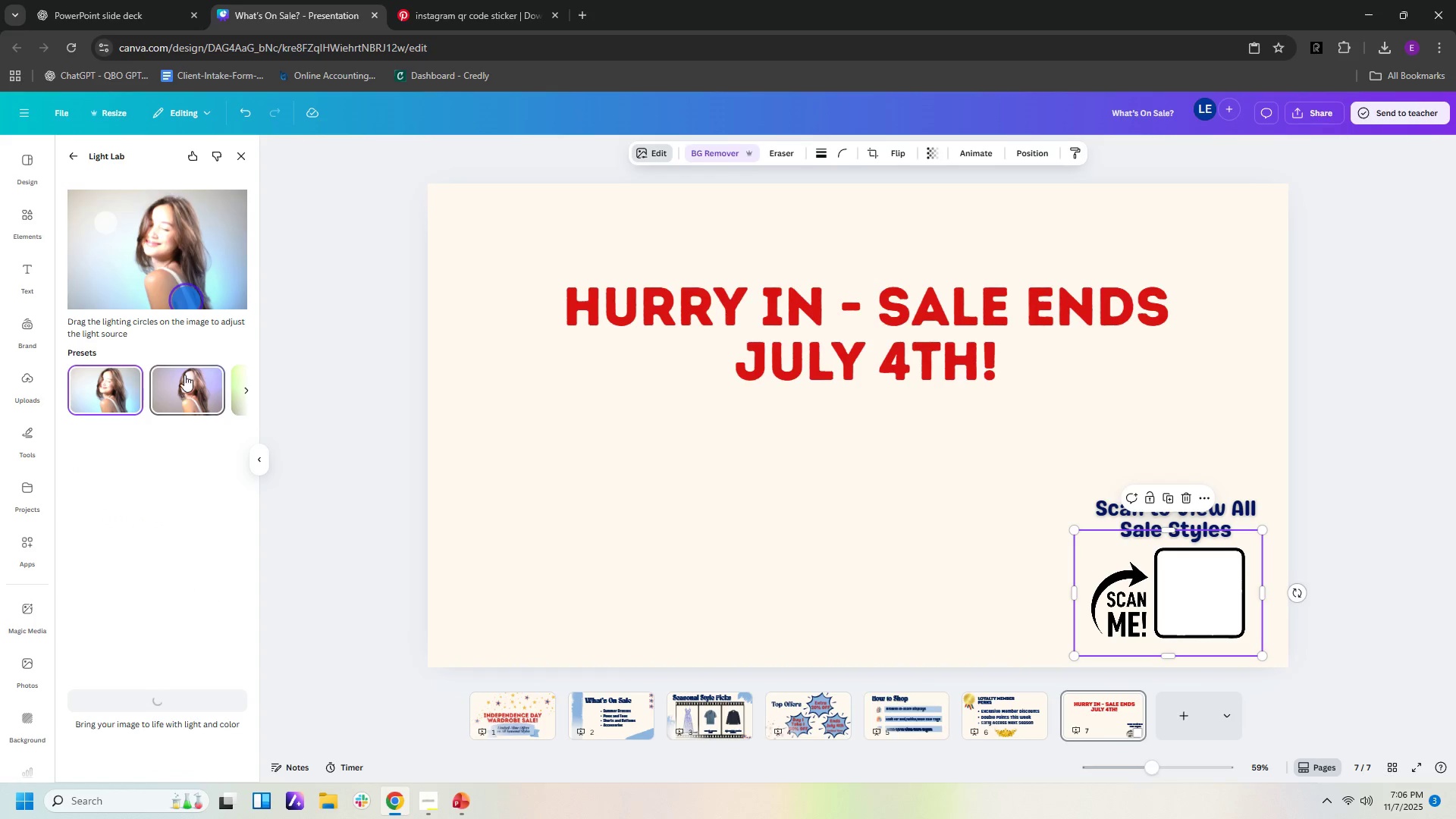 
wait(5.86)
 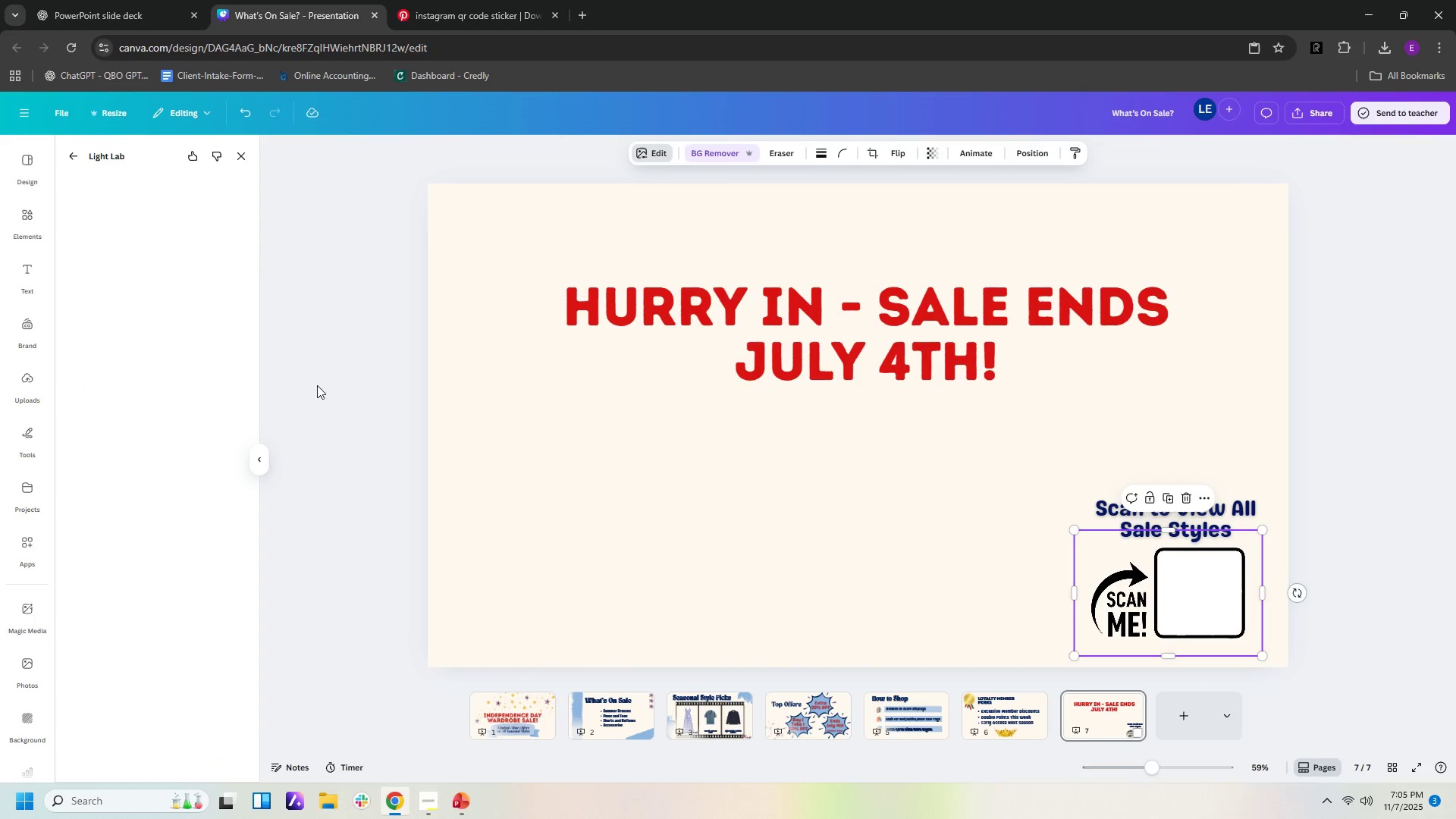 
left_click([184, 697])
 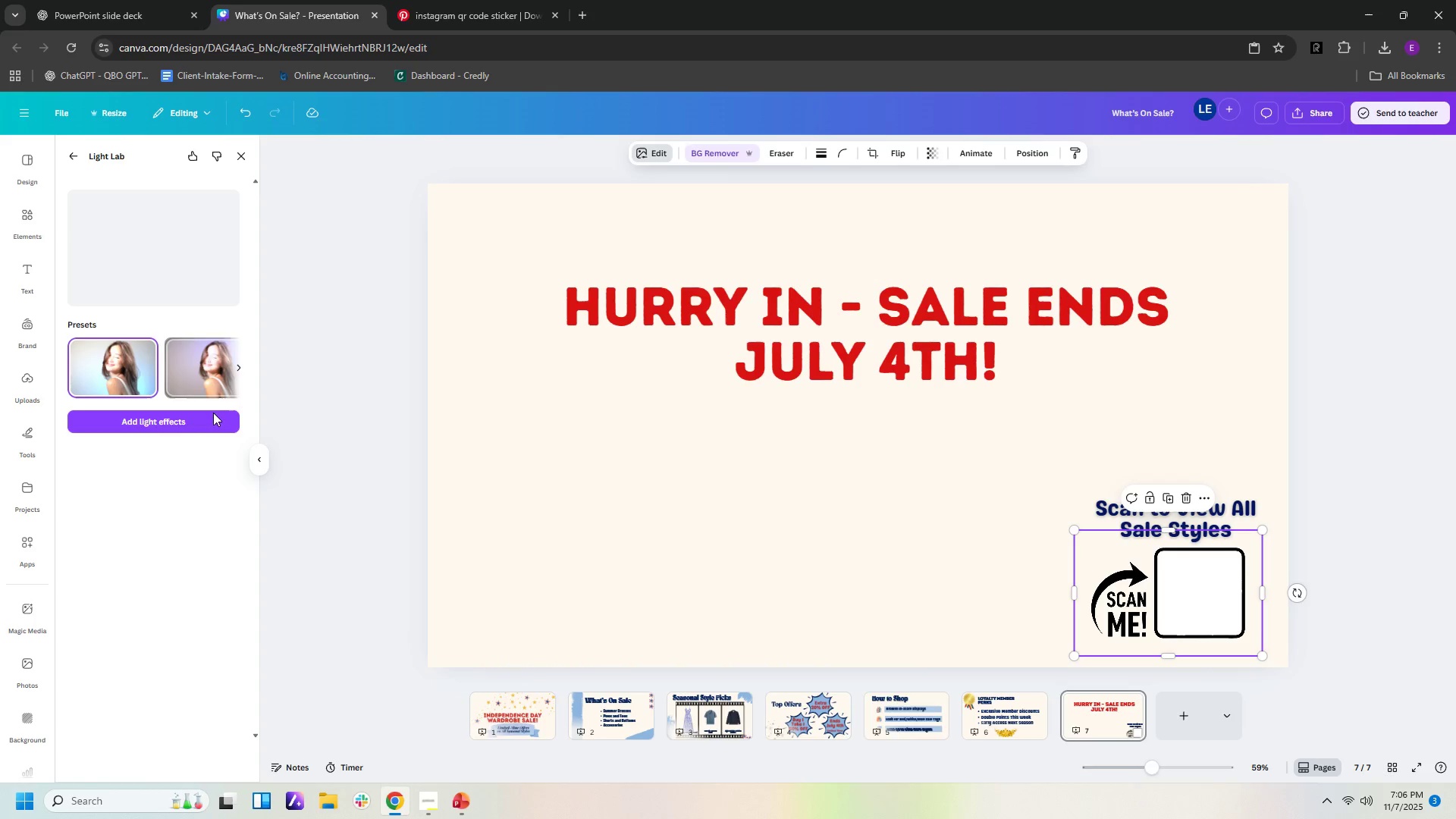 
wait(7.26)
 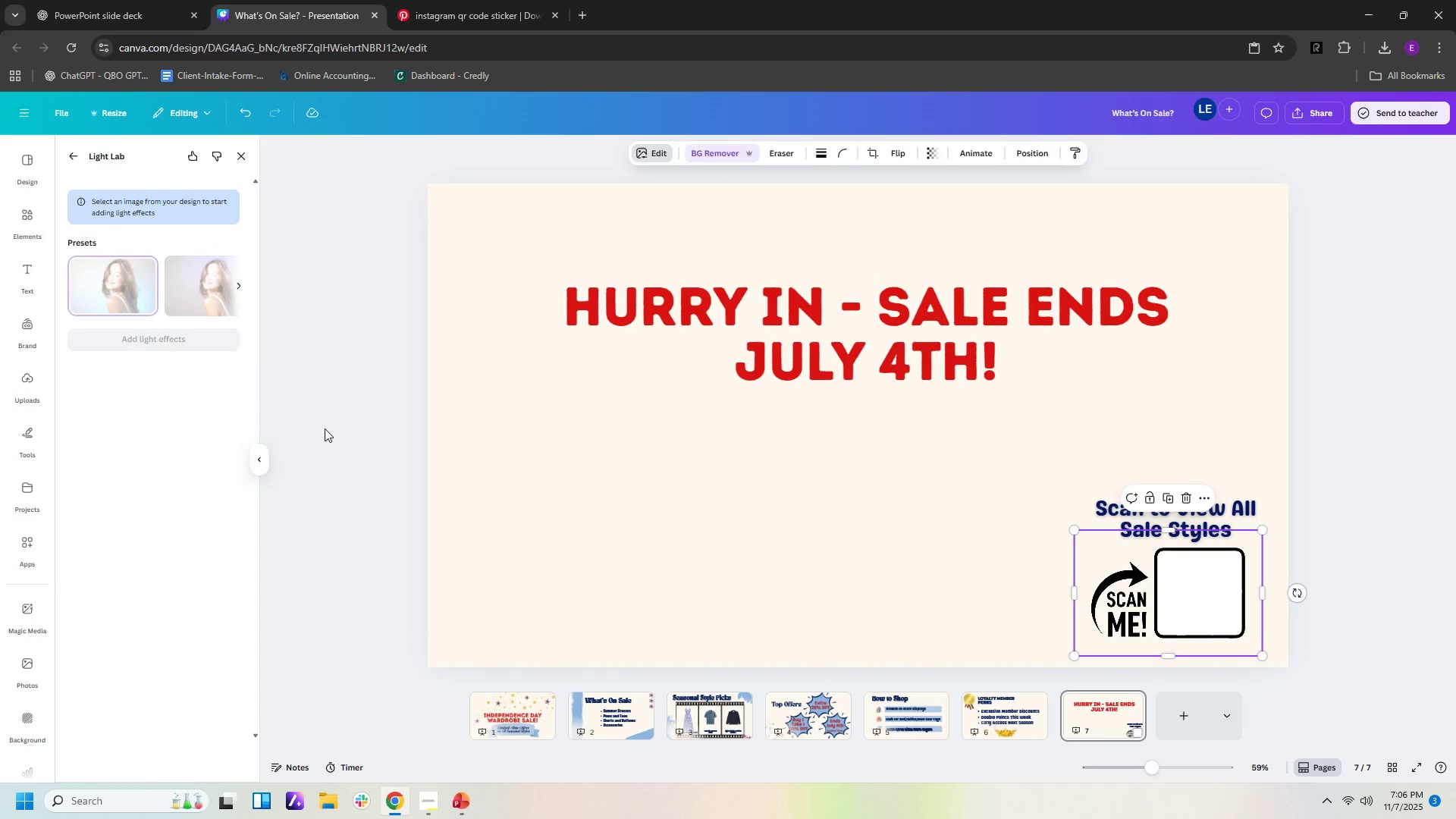 
left_click([134, 381])
 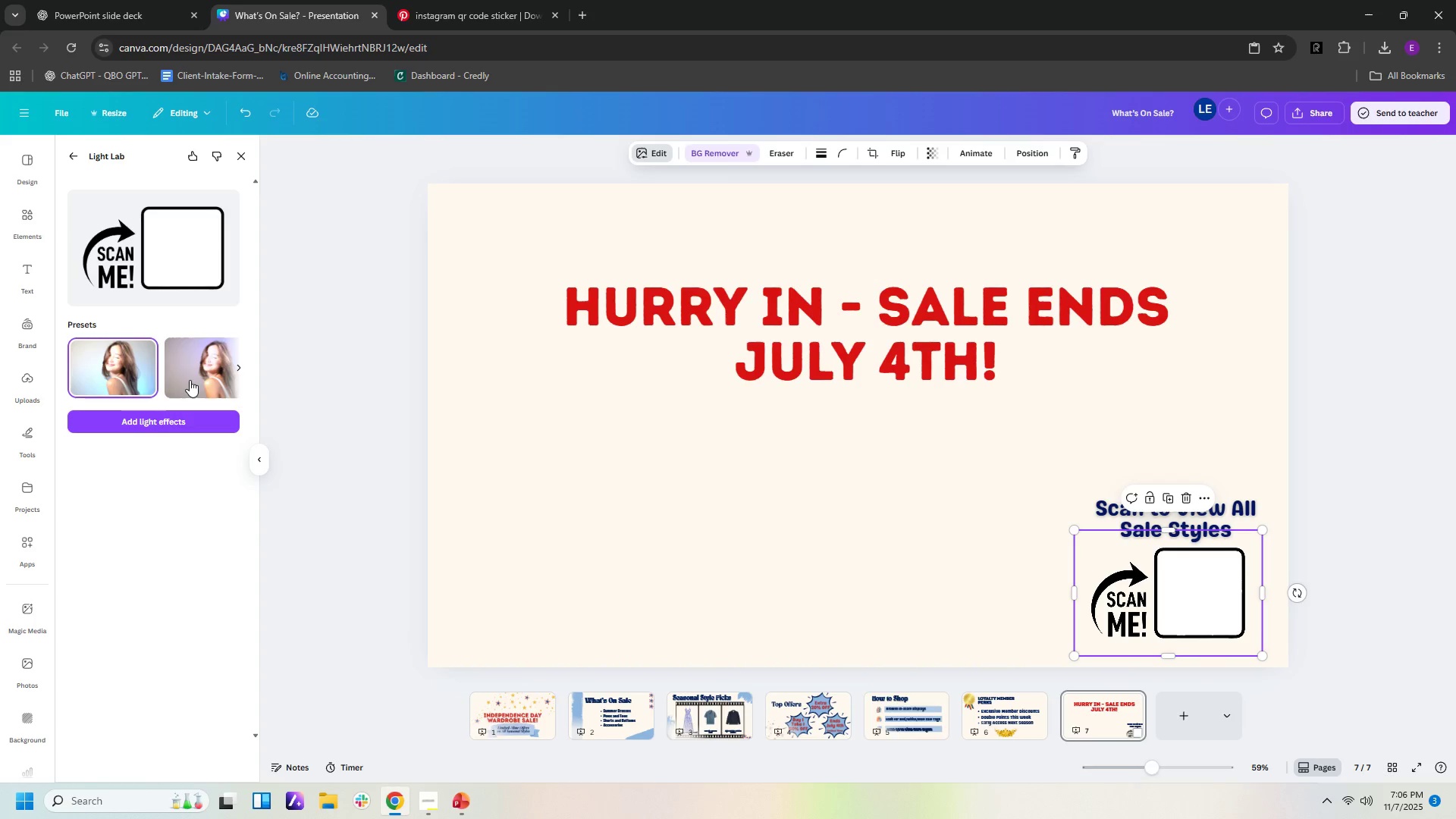 
left_click([190, 380])
 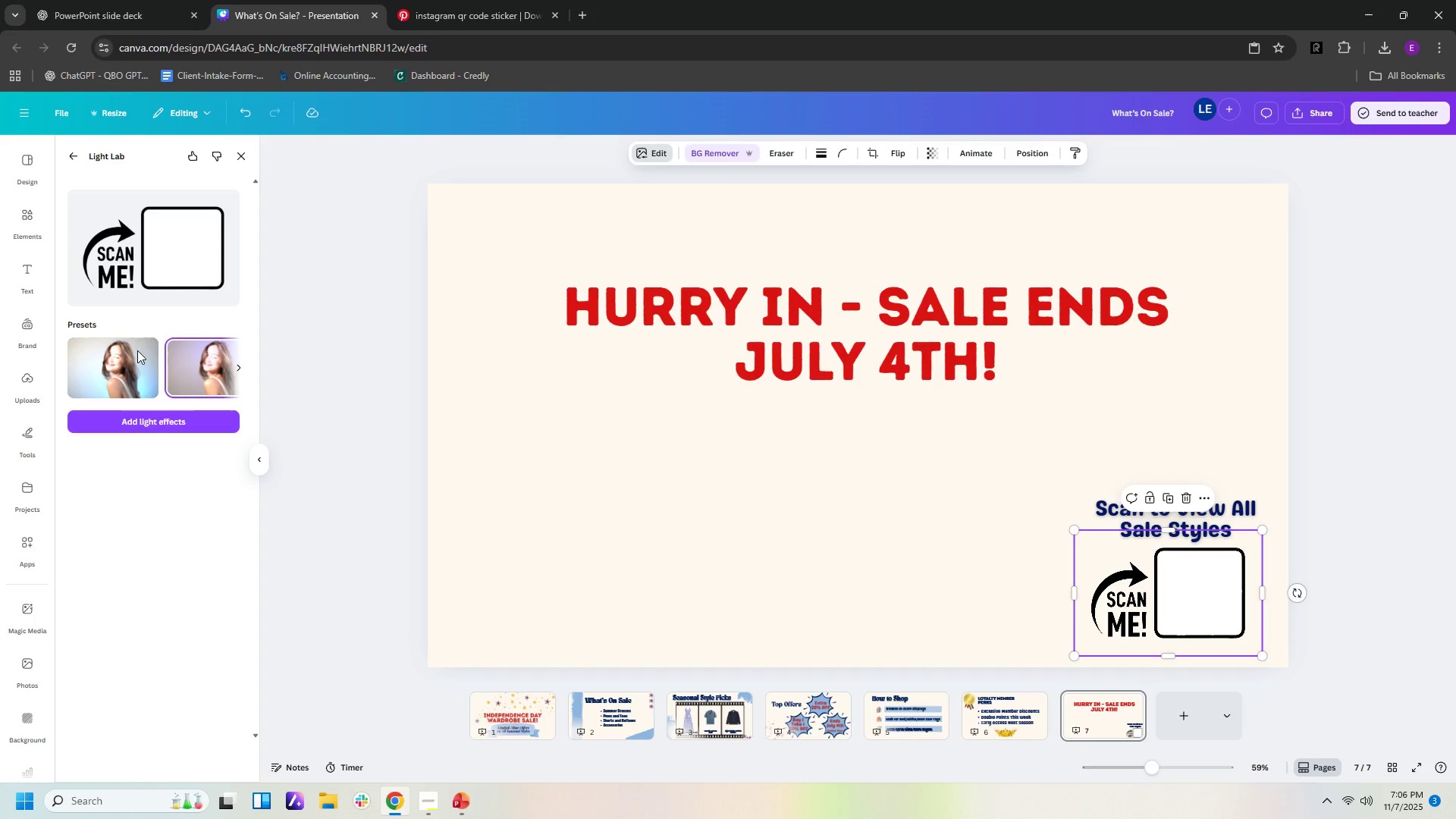 
left_click([155, 425])
 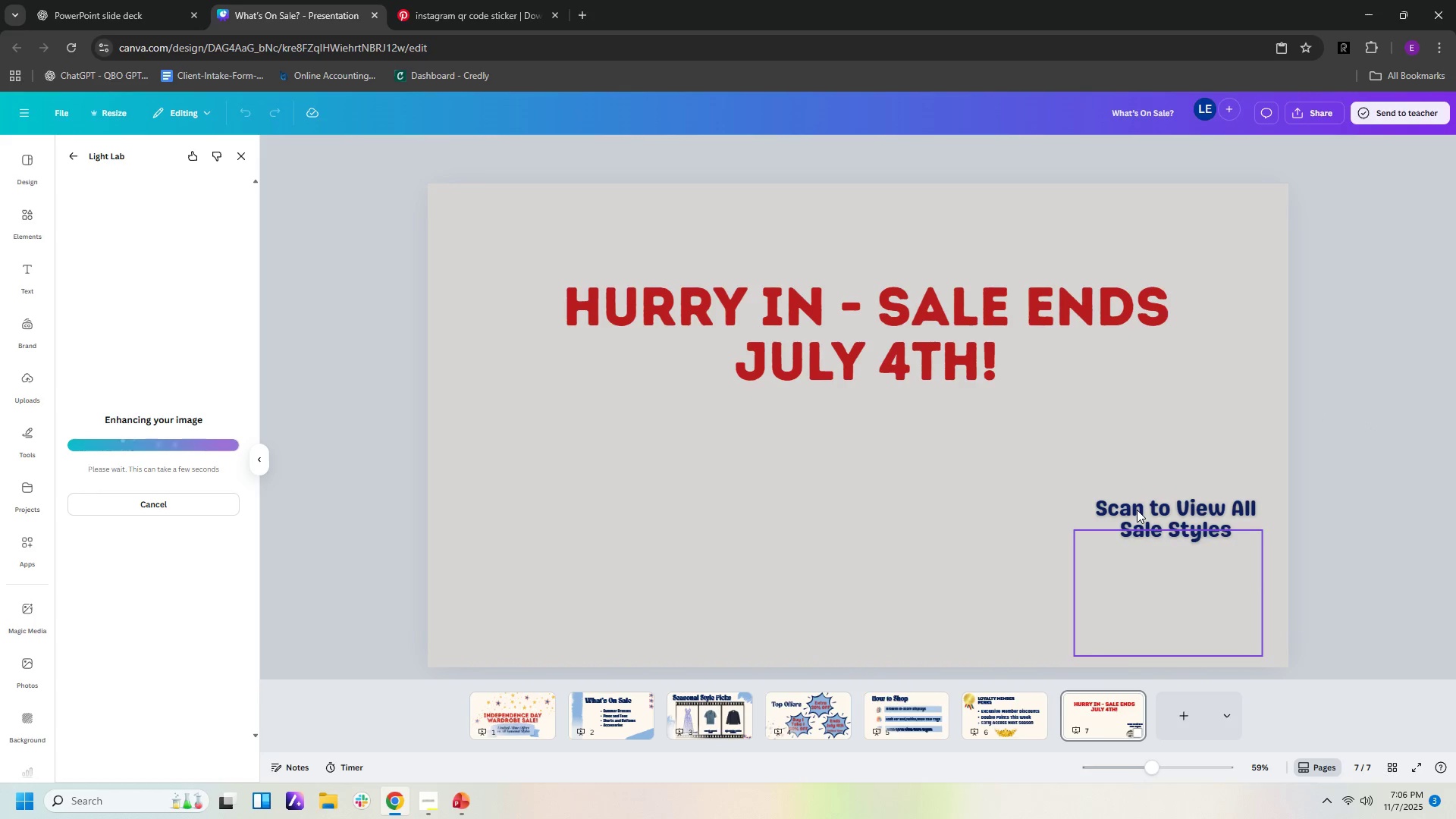 
wait(28.0)
 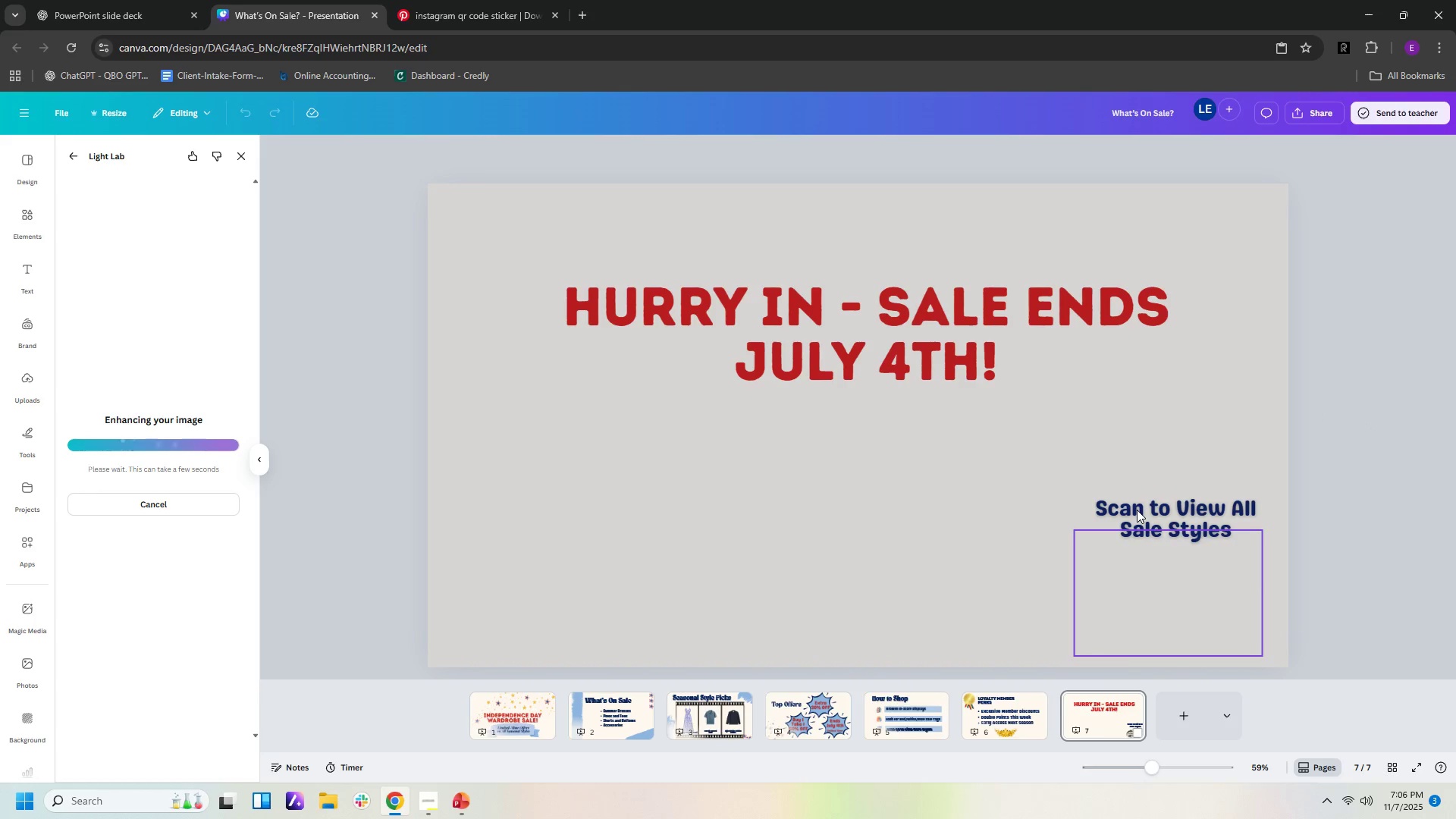 
left_click([532, 721])
 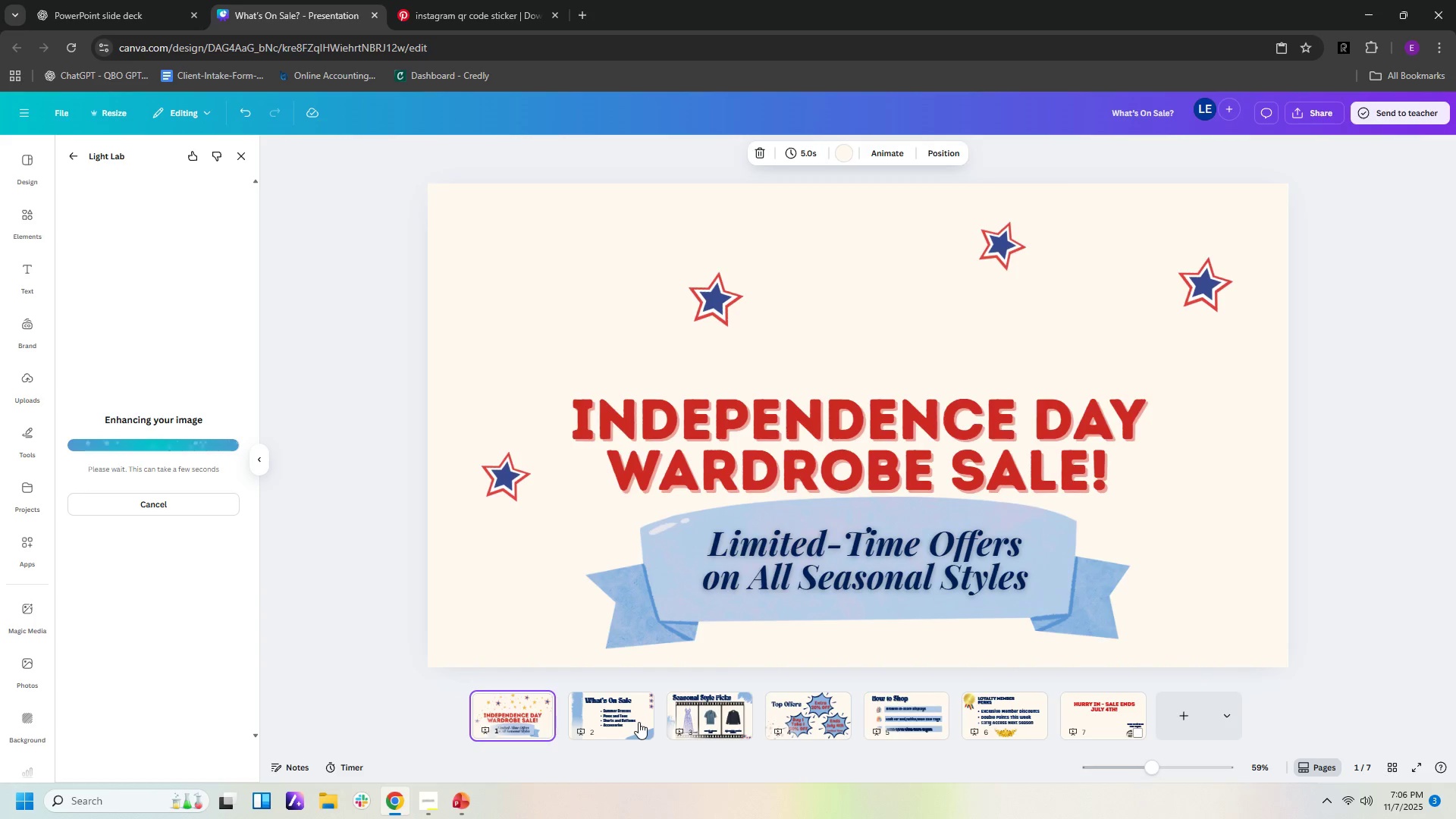 
left_click([639, 722])
 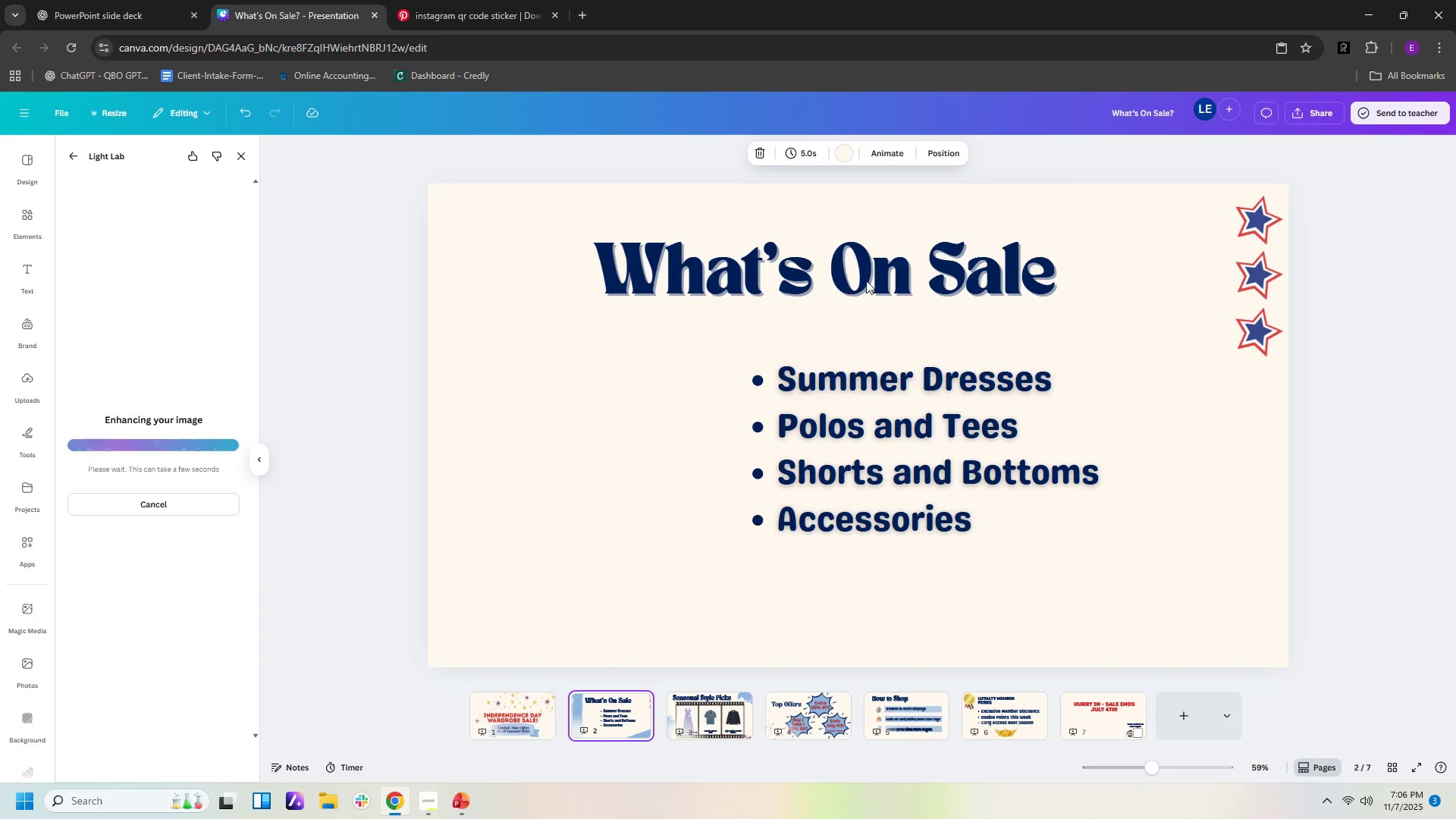 
left_click([866, 281])
 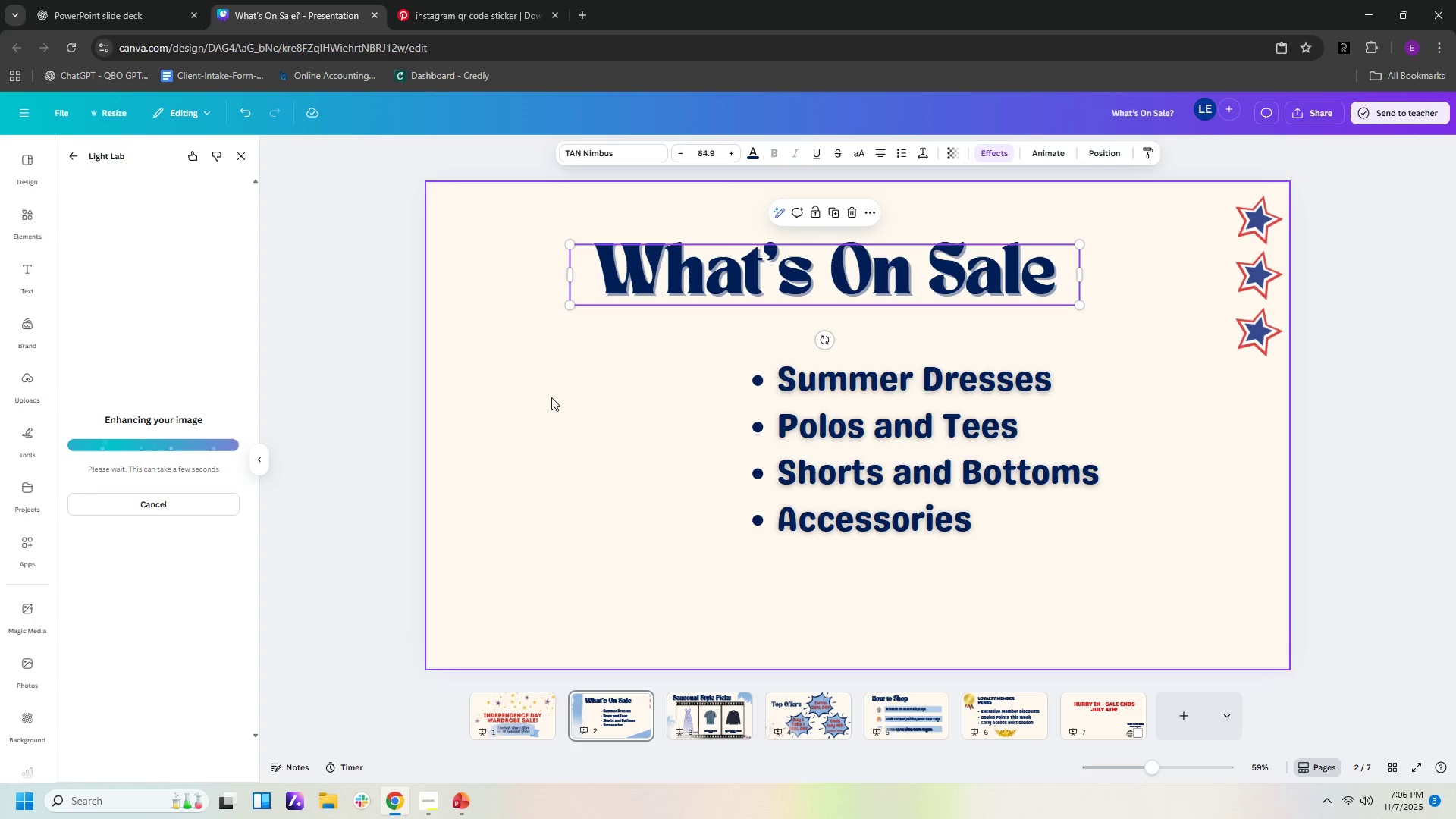 
left_click([527, 349])
 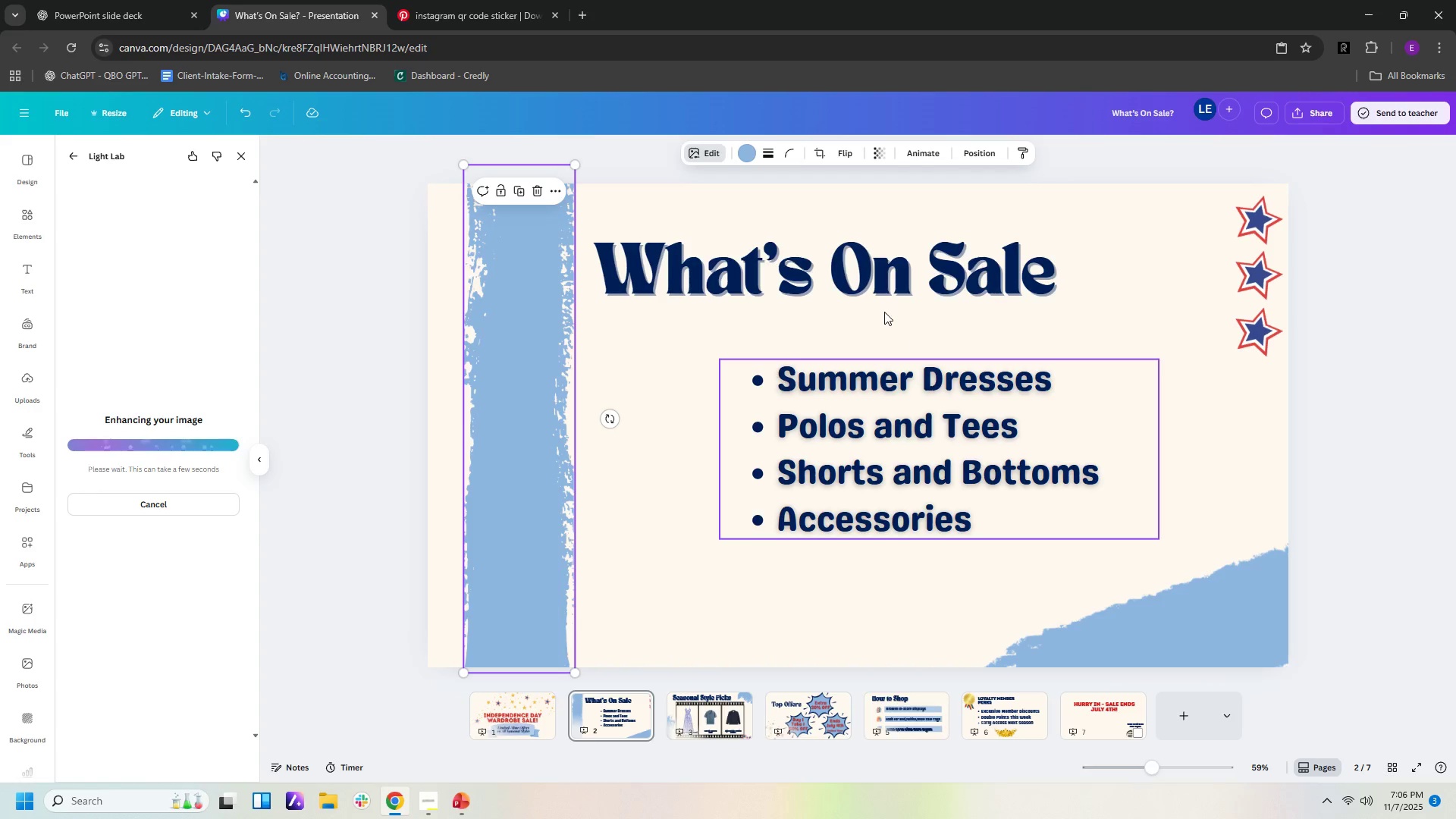 
left_click([878, 281])
 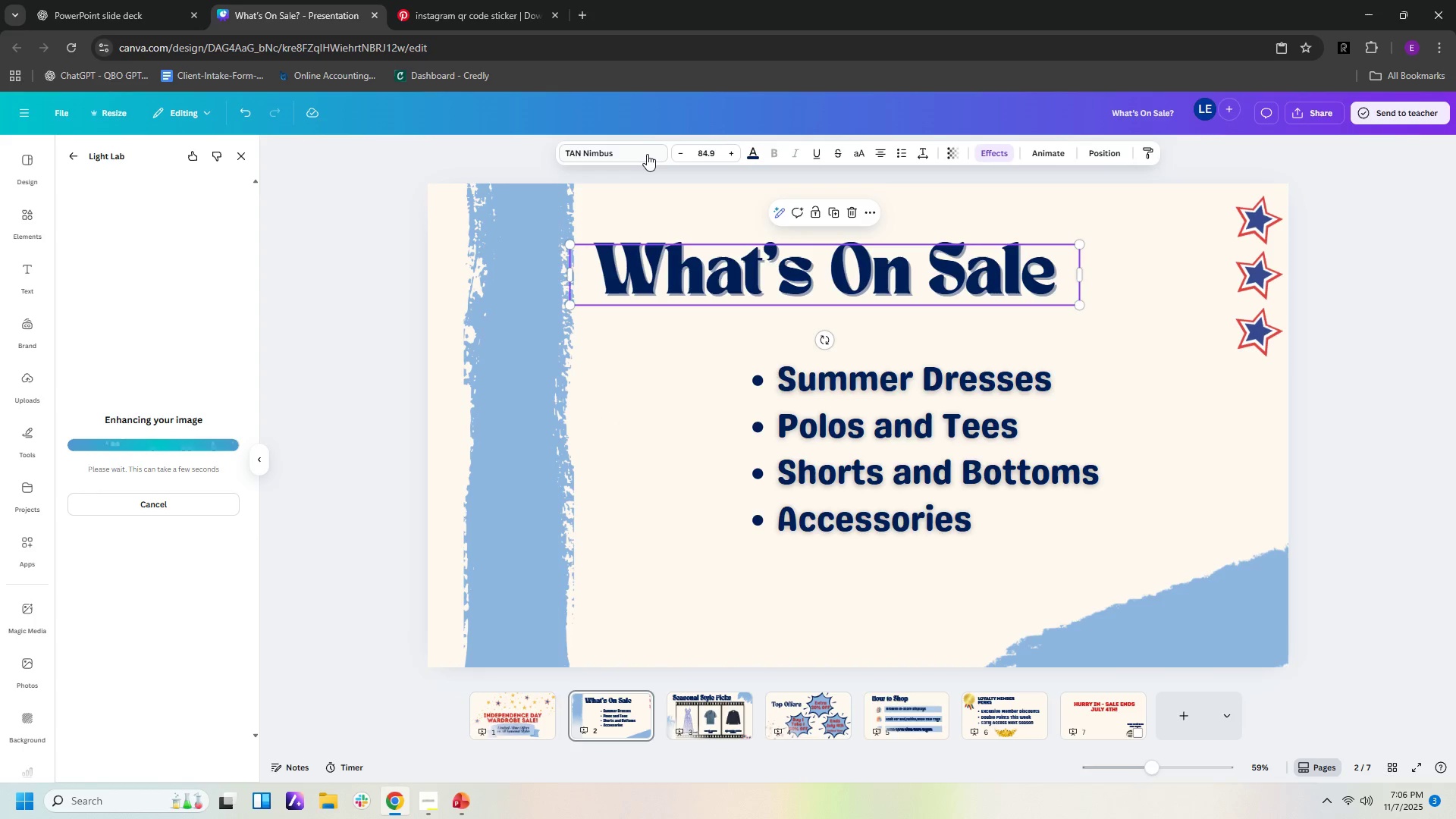 
left_click([647, 154])
 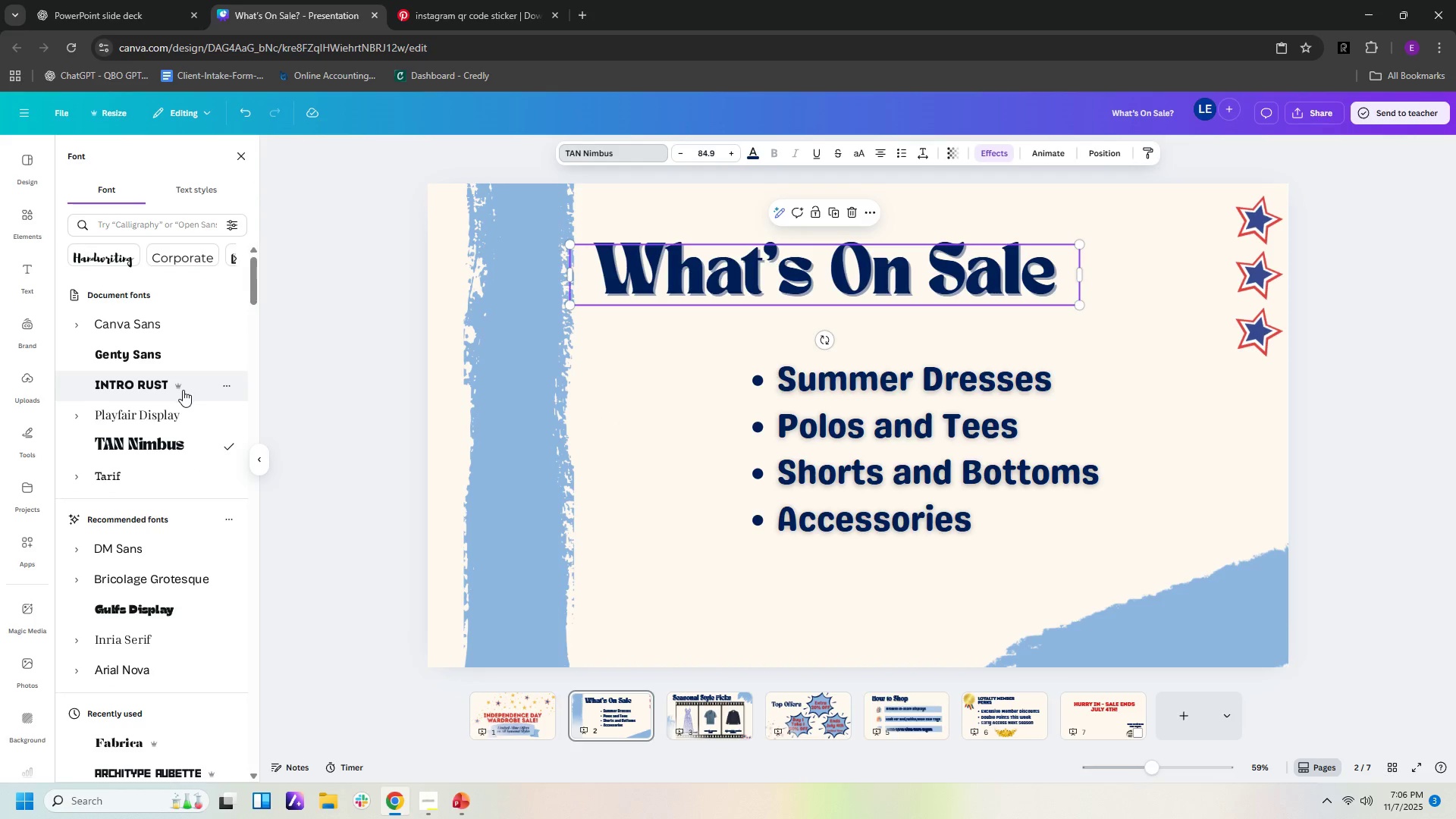 
left_click([183, 390])
 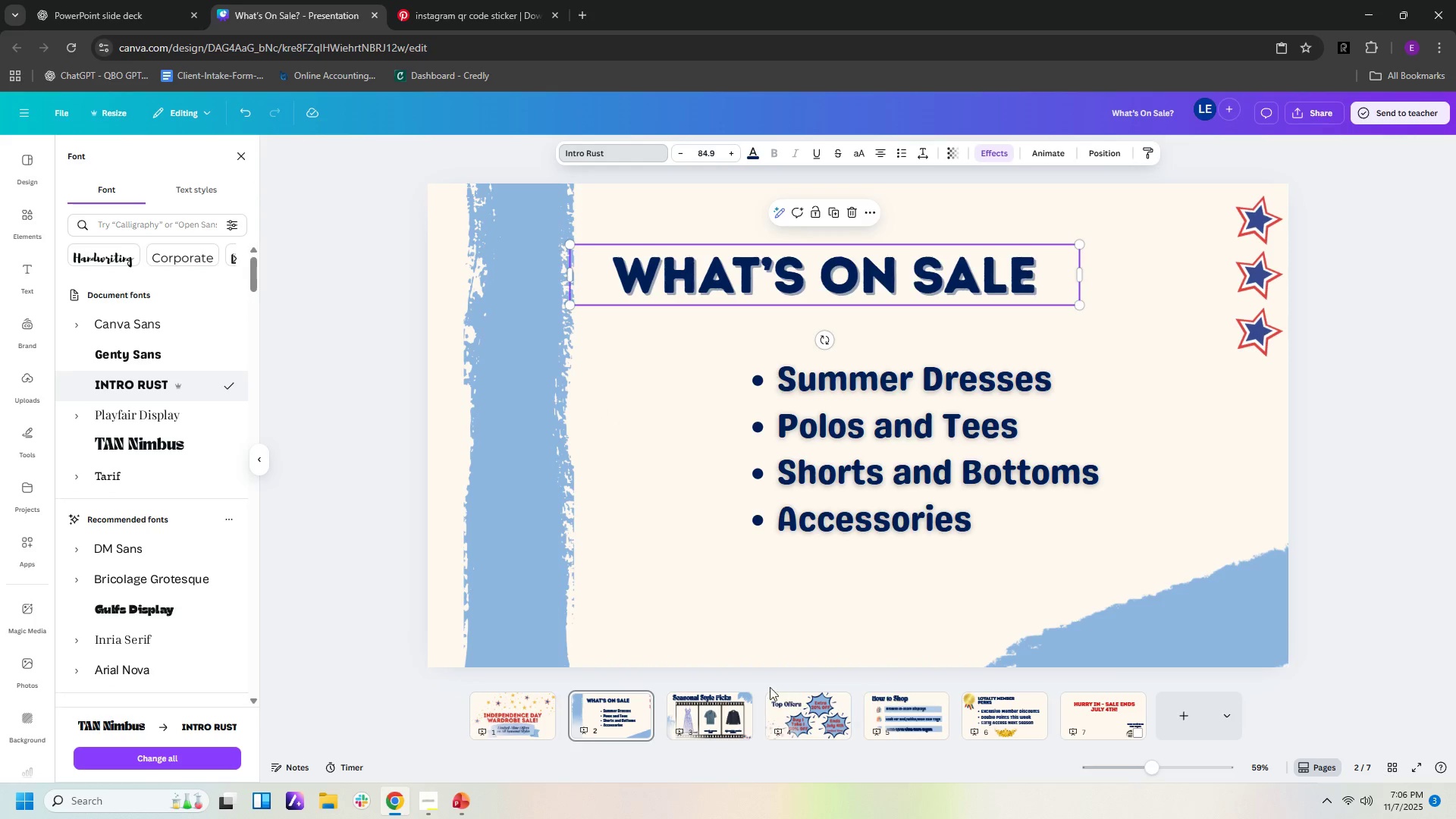 
left_click([725, 717])
 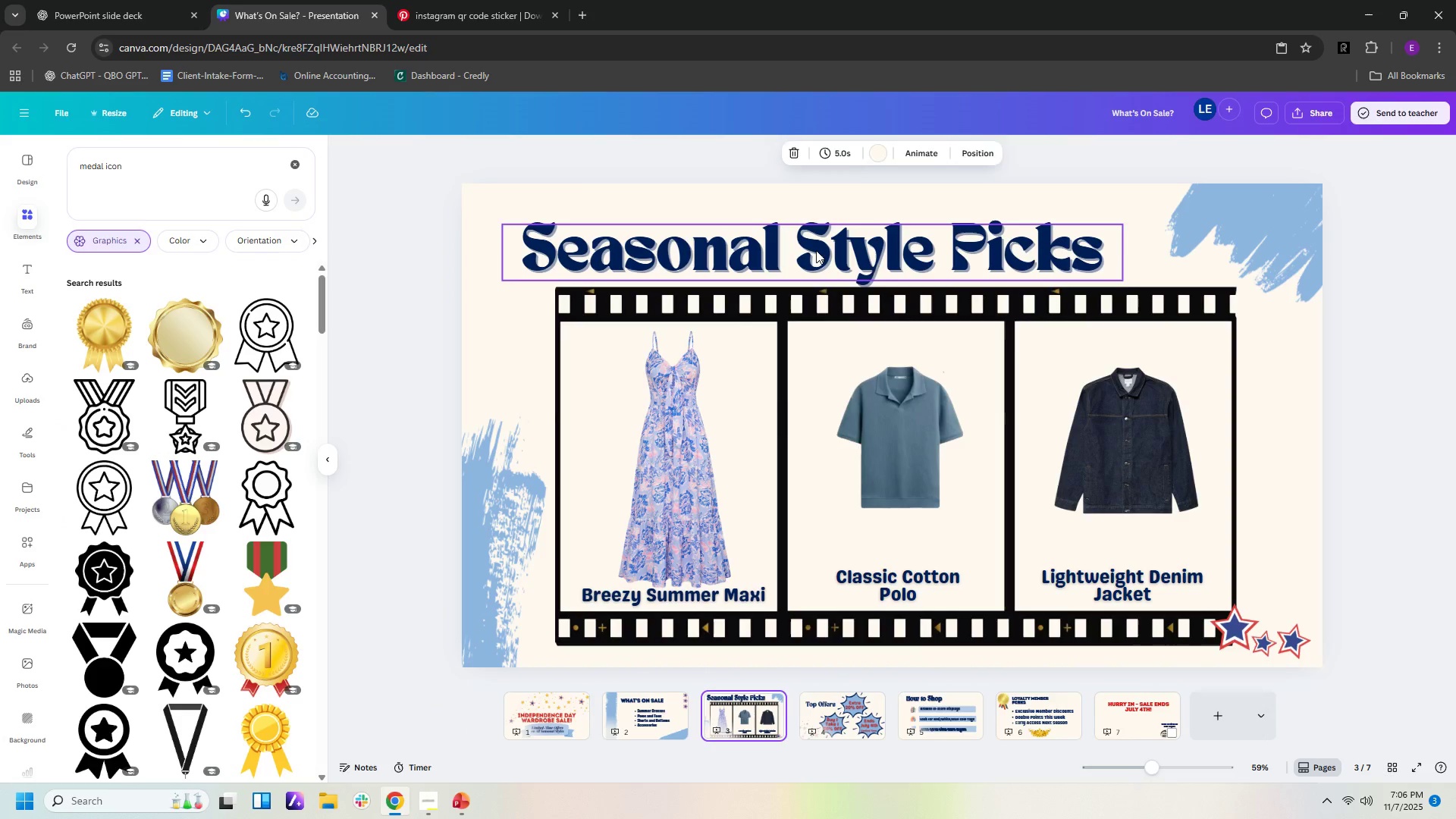 
left_click([816, 250])
 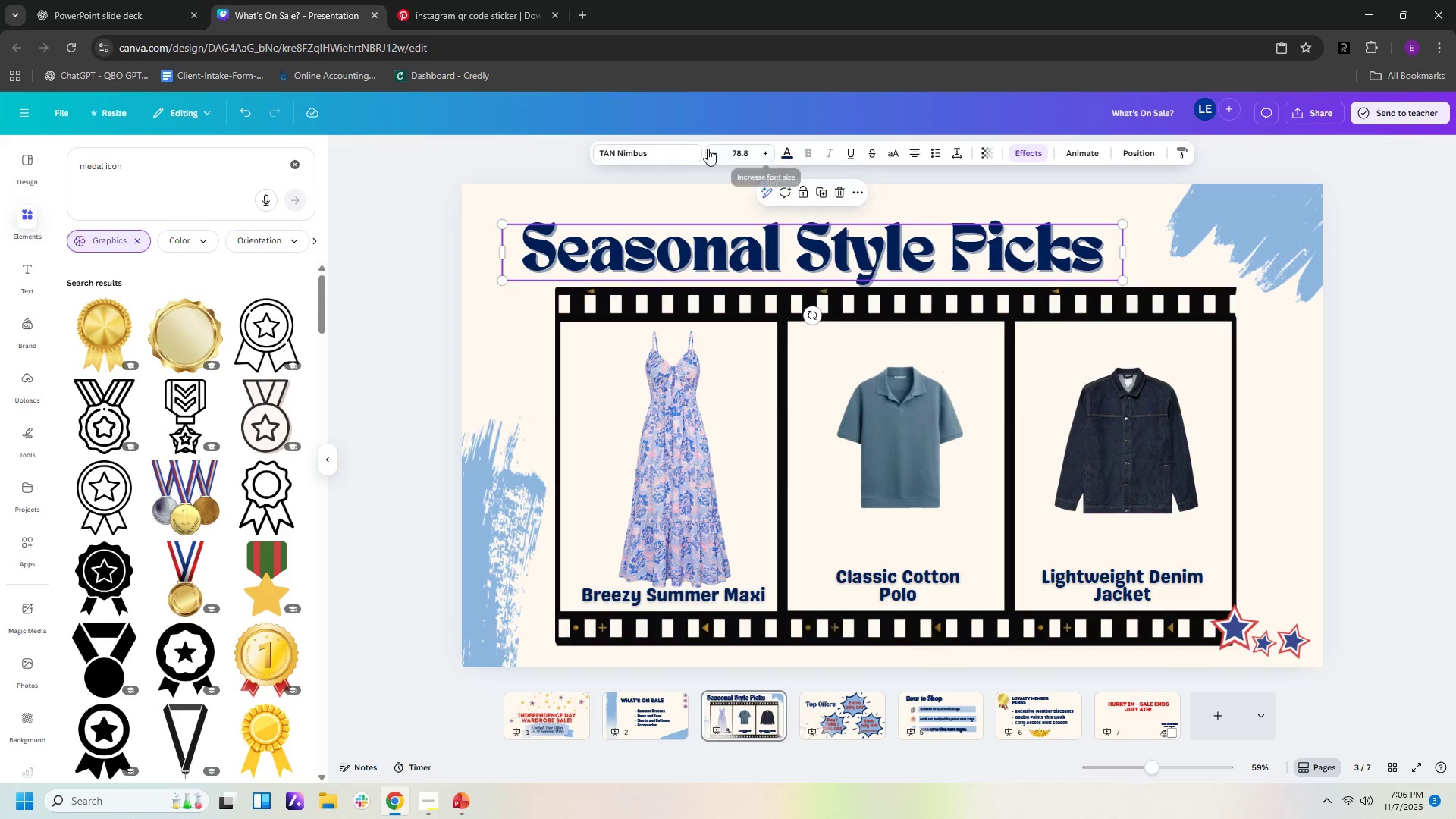 
left_click([653, 158])
 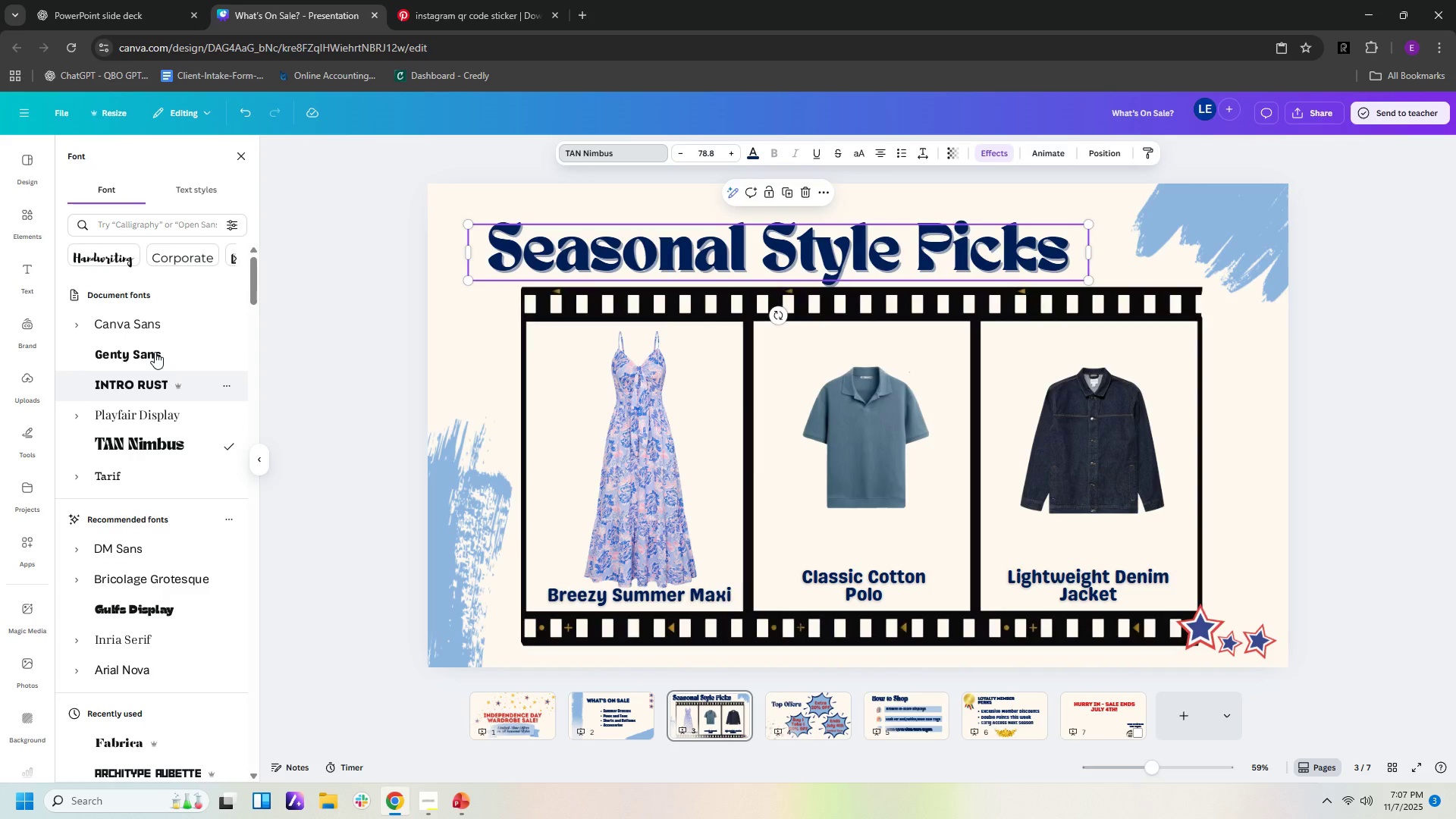 
left_click([155, 352])
 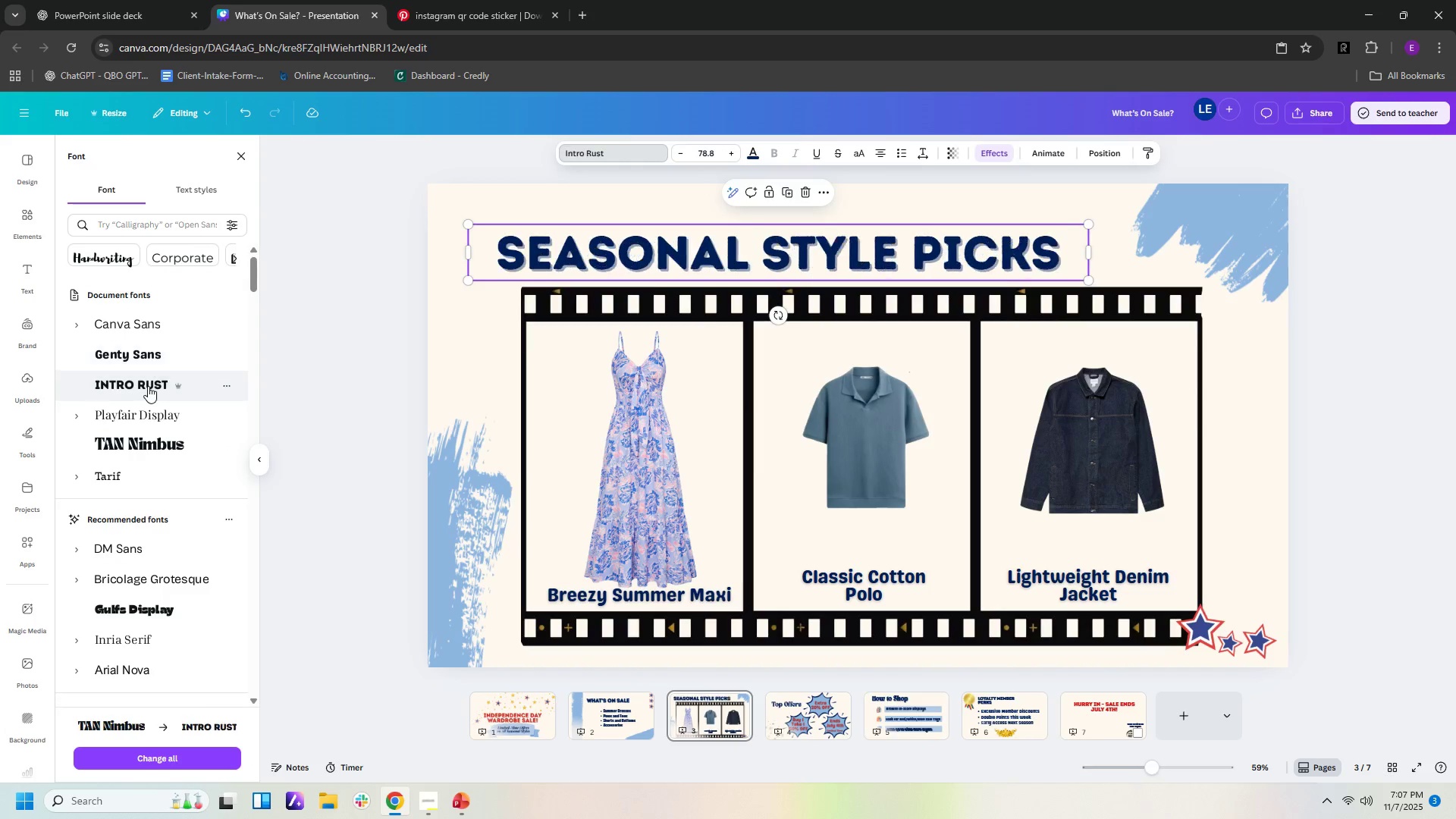 
left_click([148, 386])
 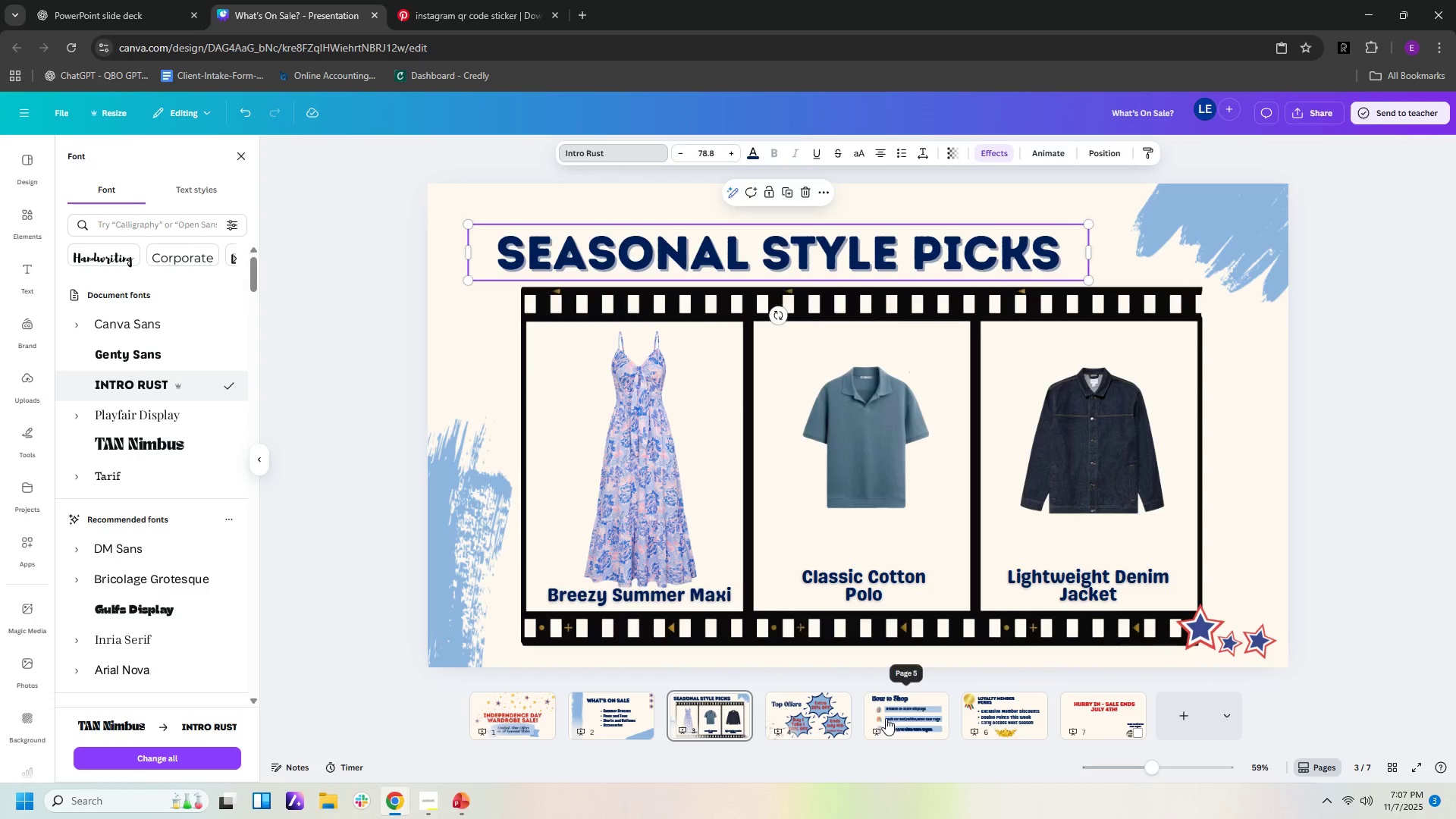 
left_click([886, 718])
 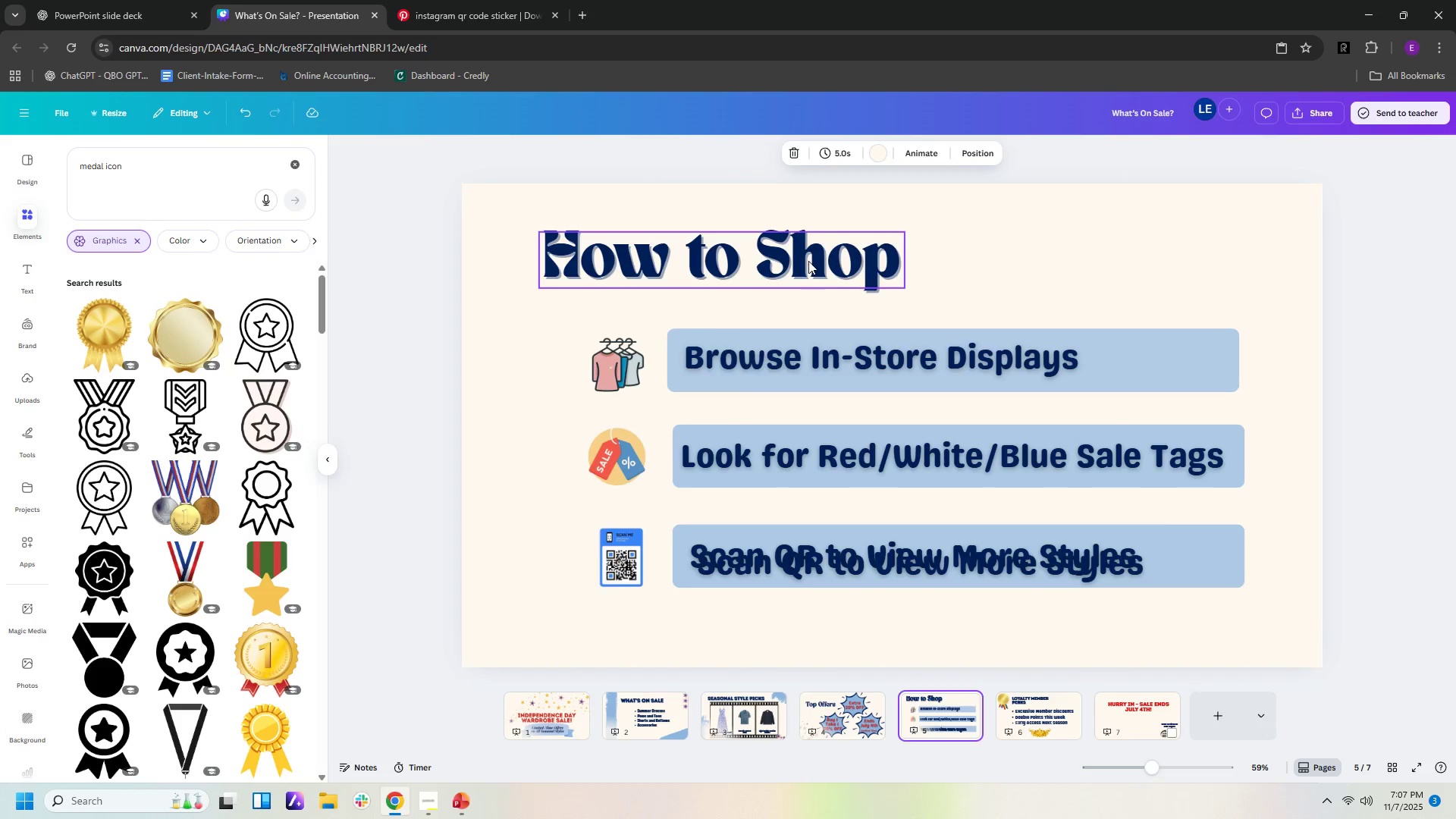 
left_click([809, 260])
 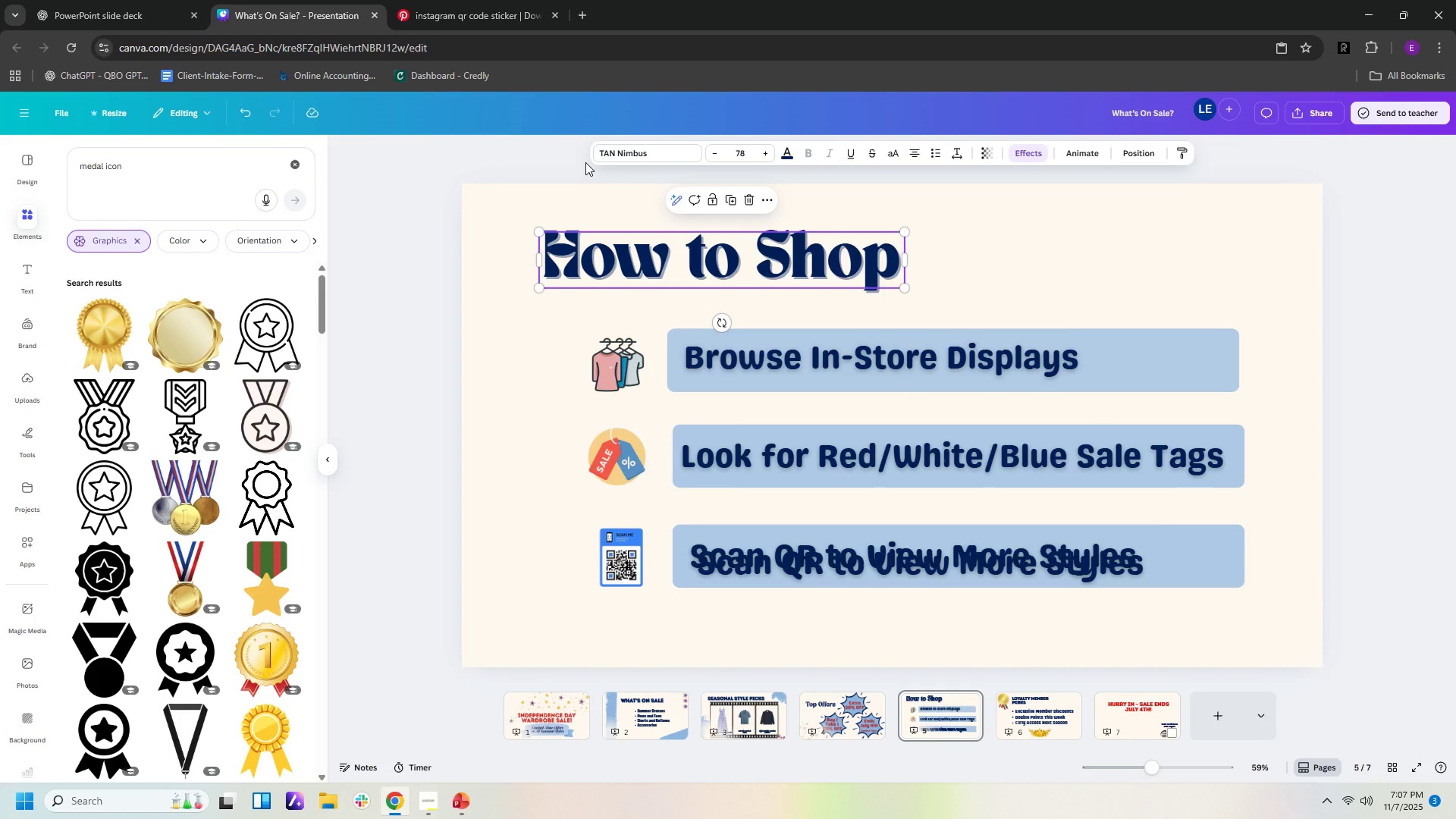 
left_click([676, 154])
 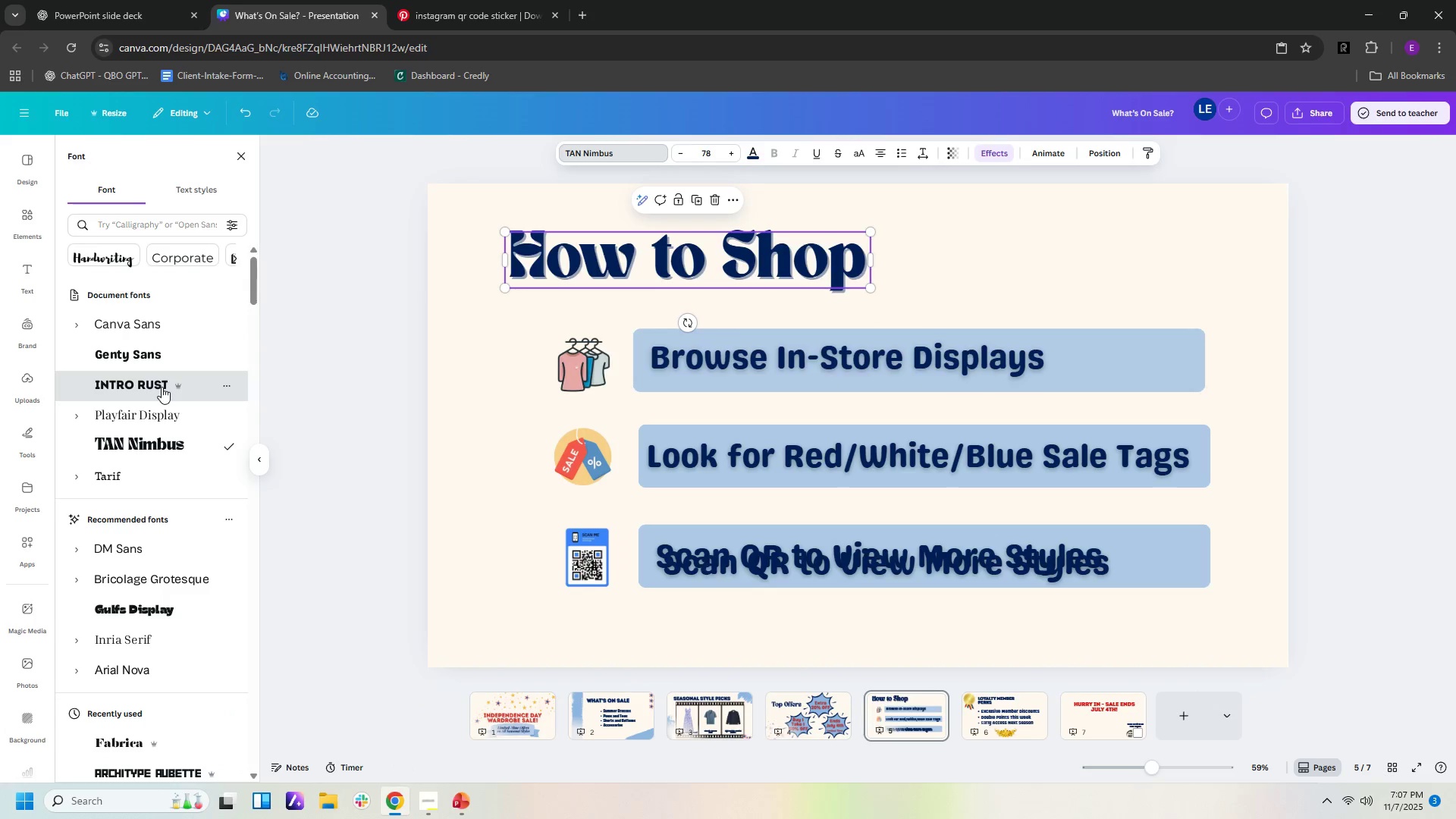 
left_click([162, 387])
 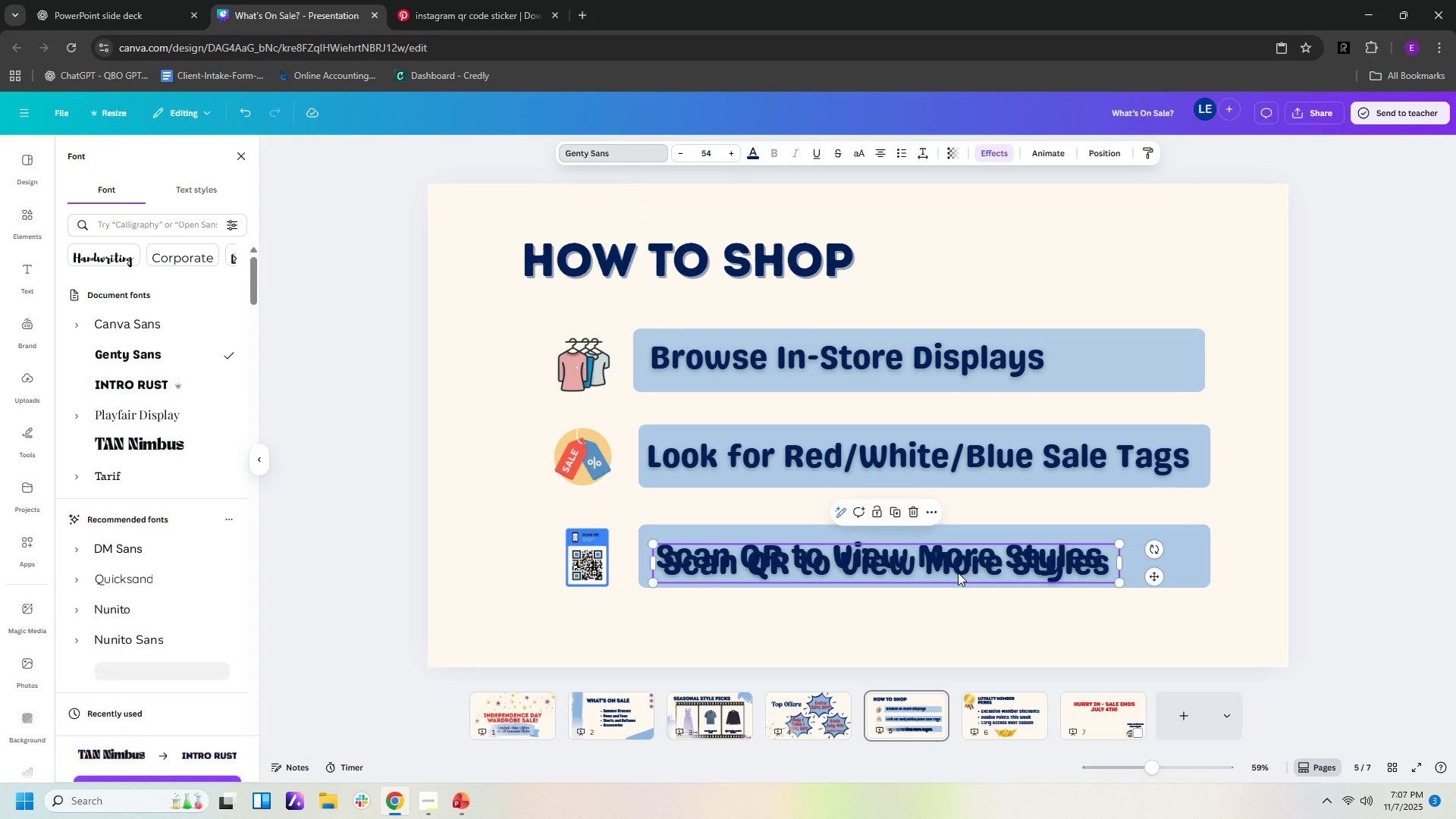 
left_click([958, 573])
 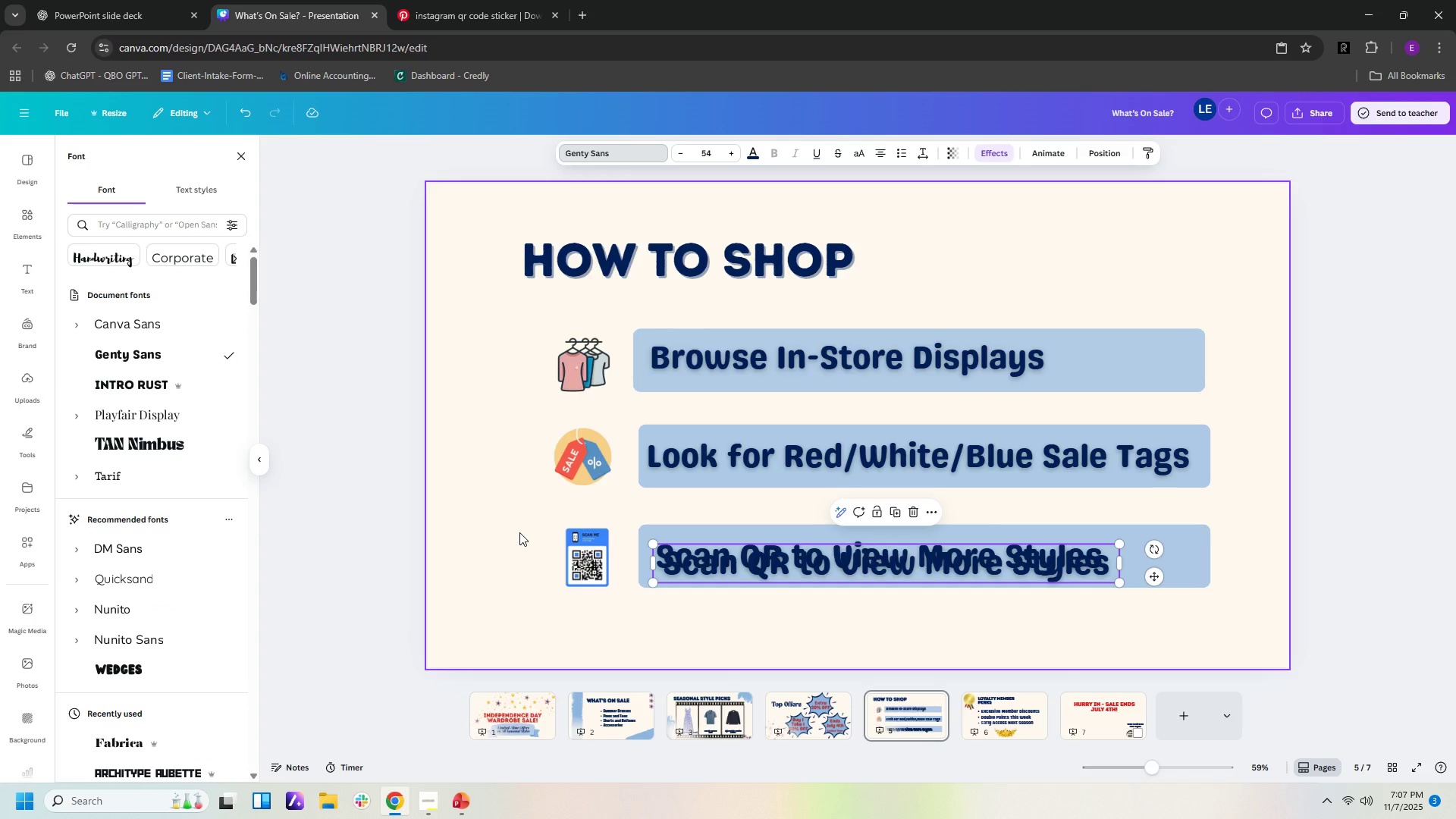 
key(Delete)
 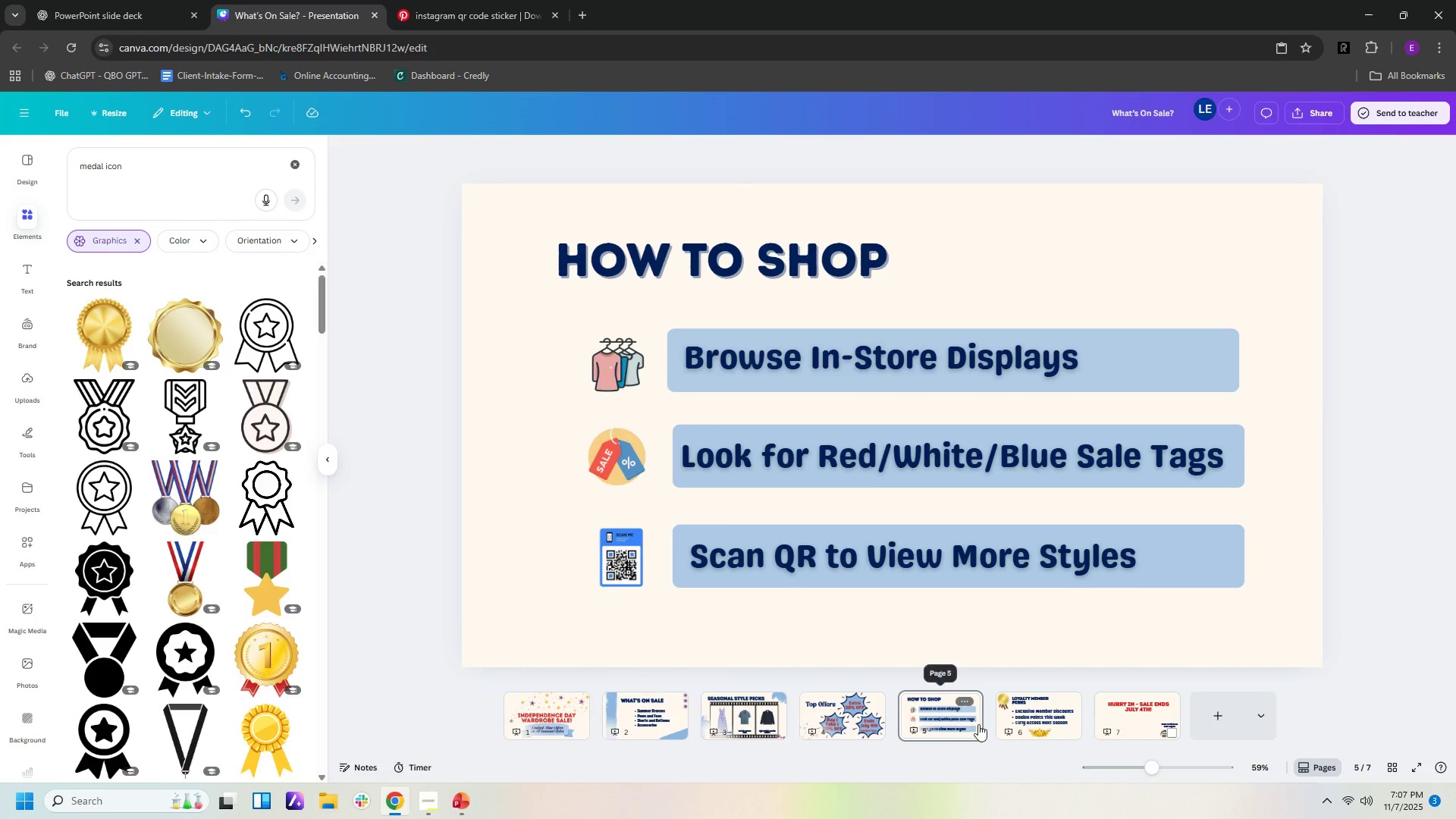 
wait(5.14)
 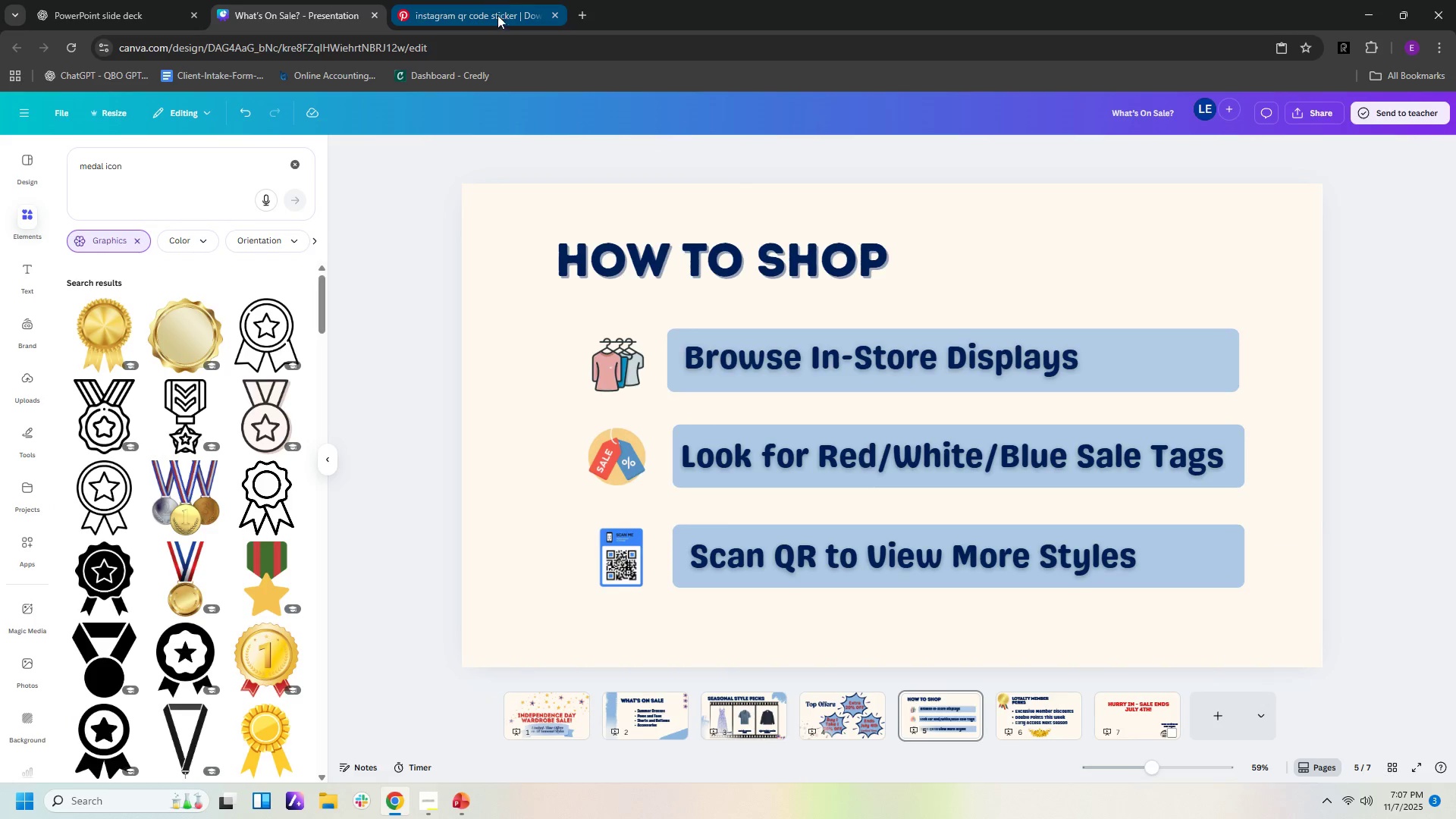 
left_click([1140, 712])
 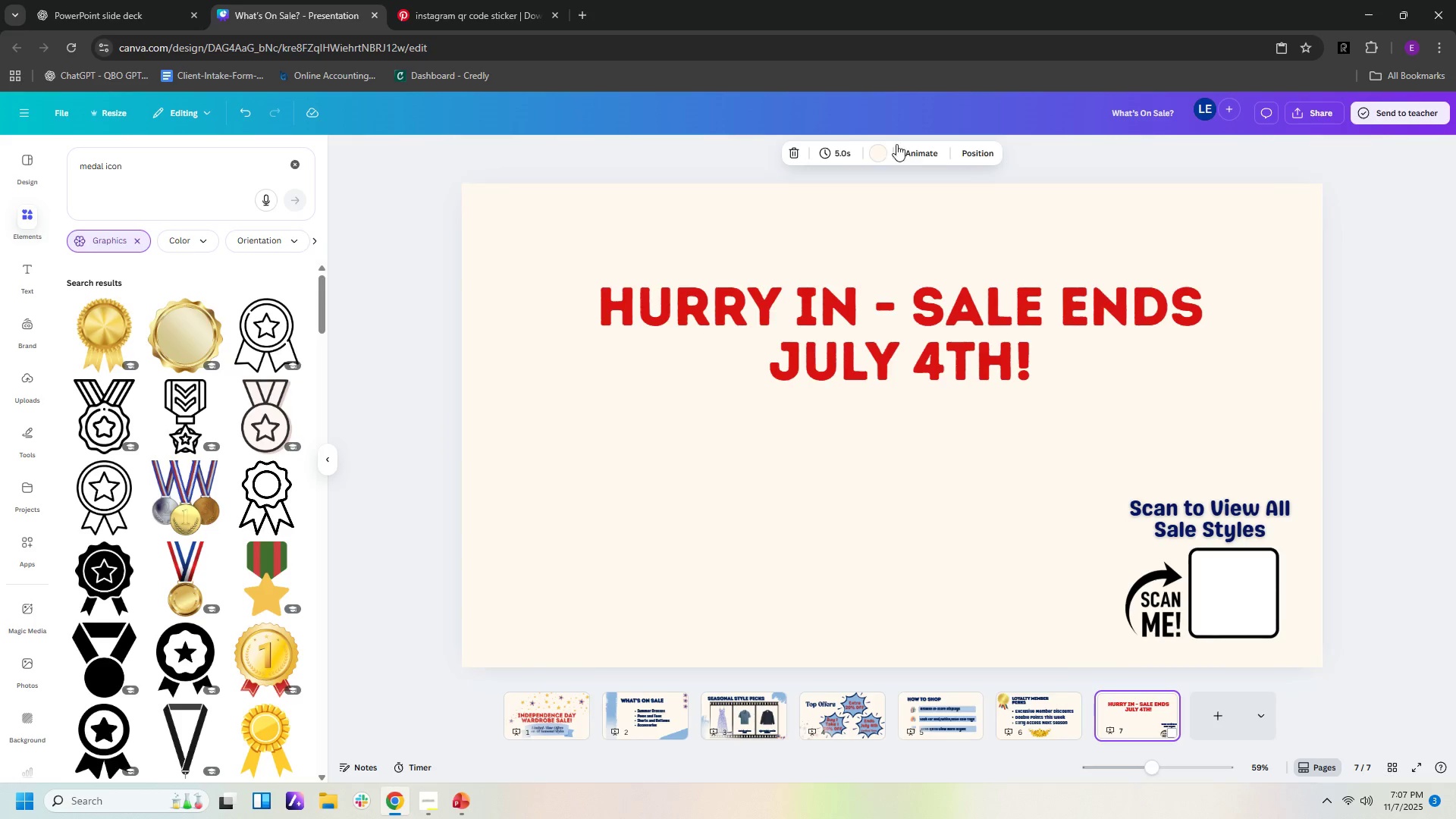 
wait(5.43)
 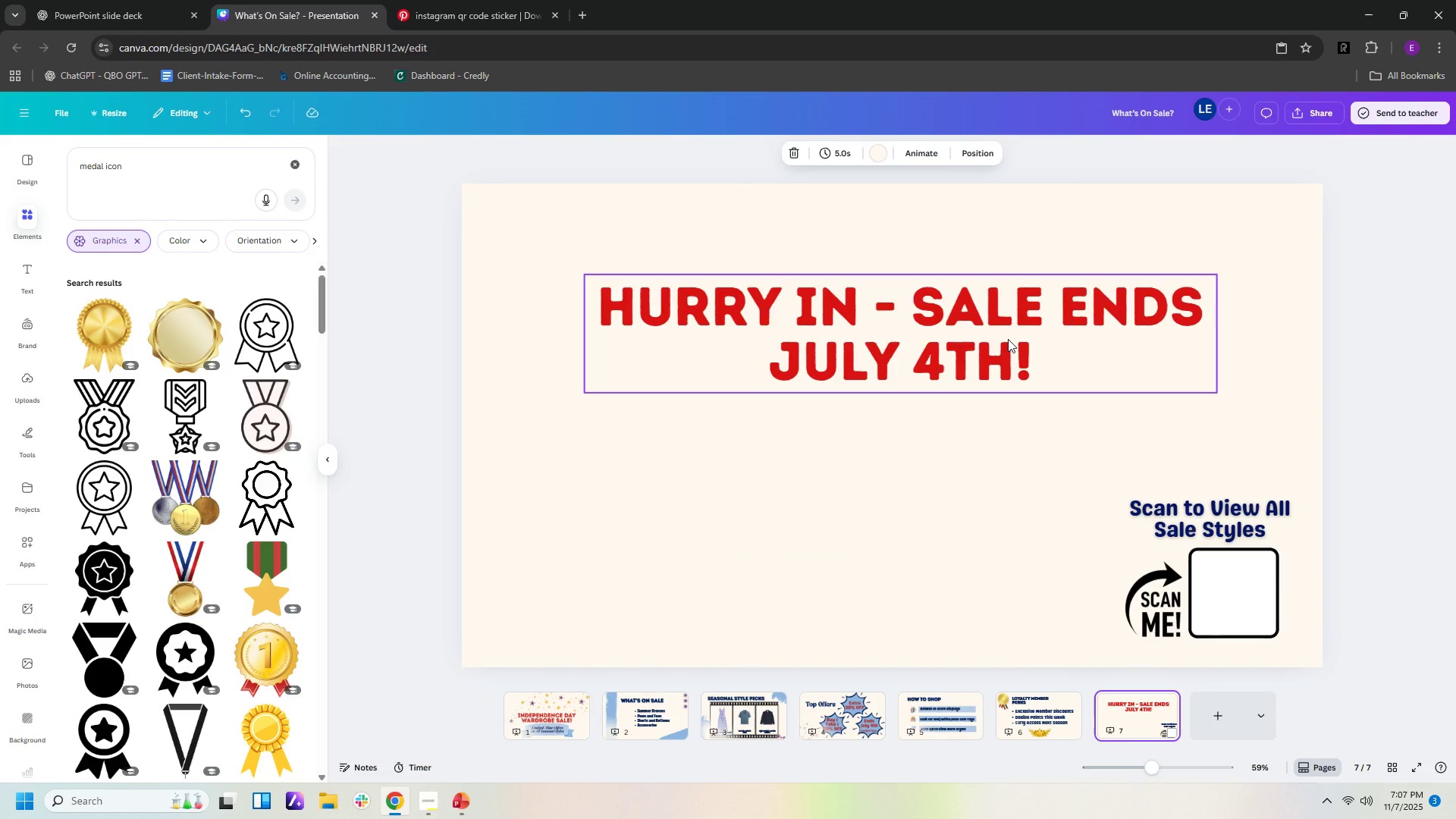 
left_click([1226, 585])
 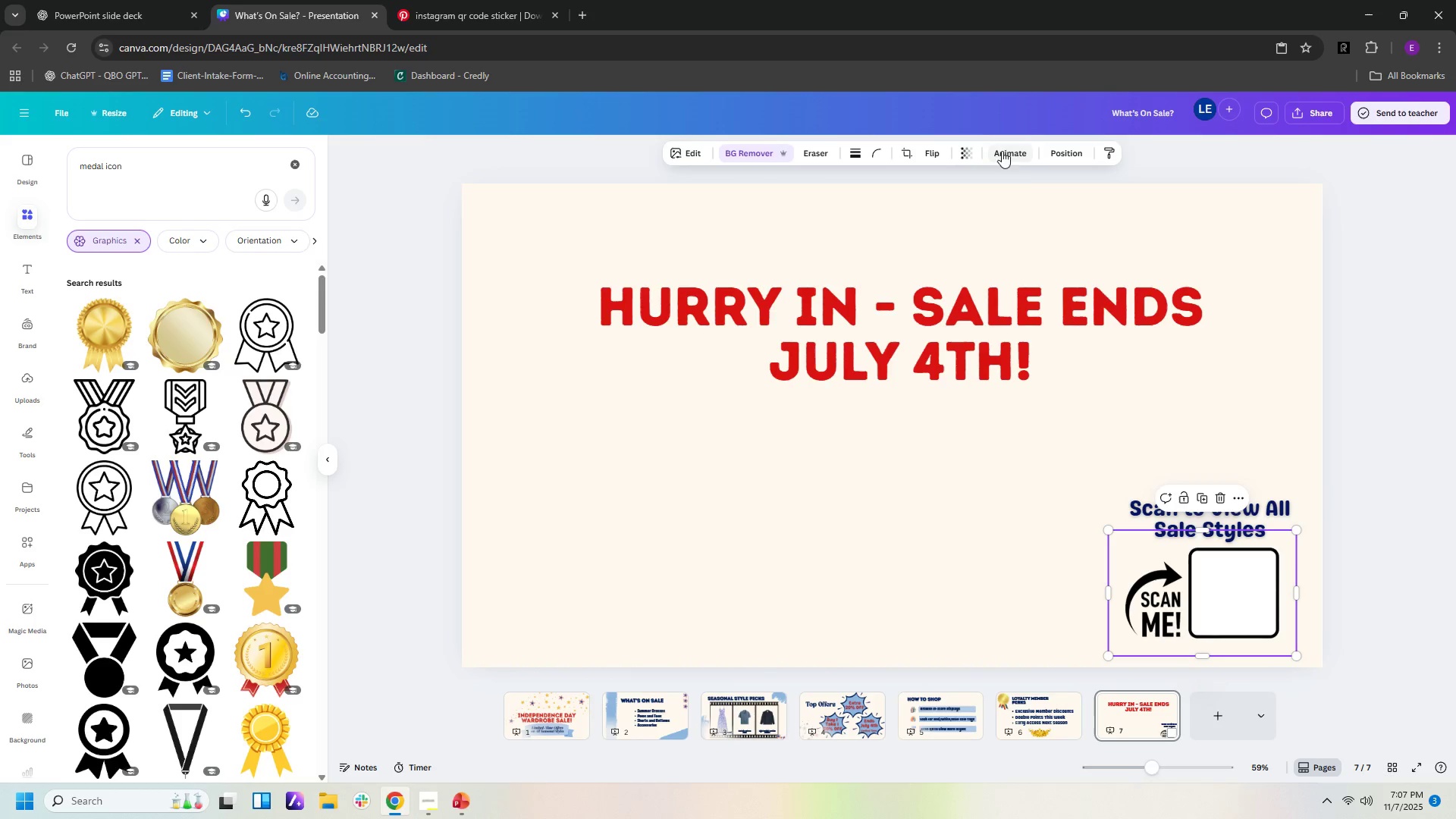 
mouse_move([1096, 149])
 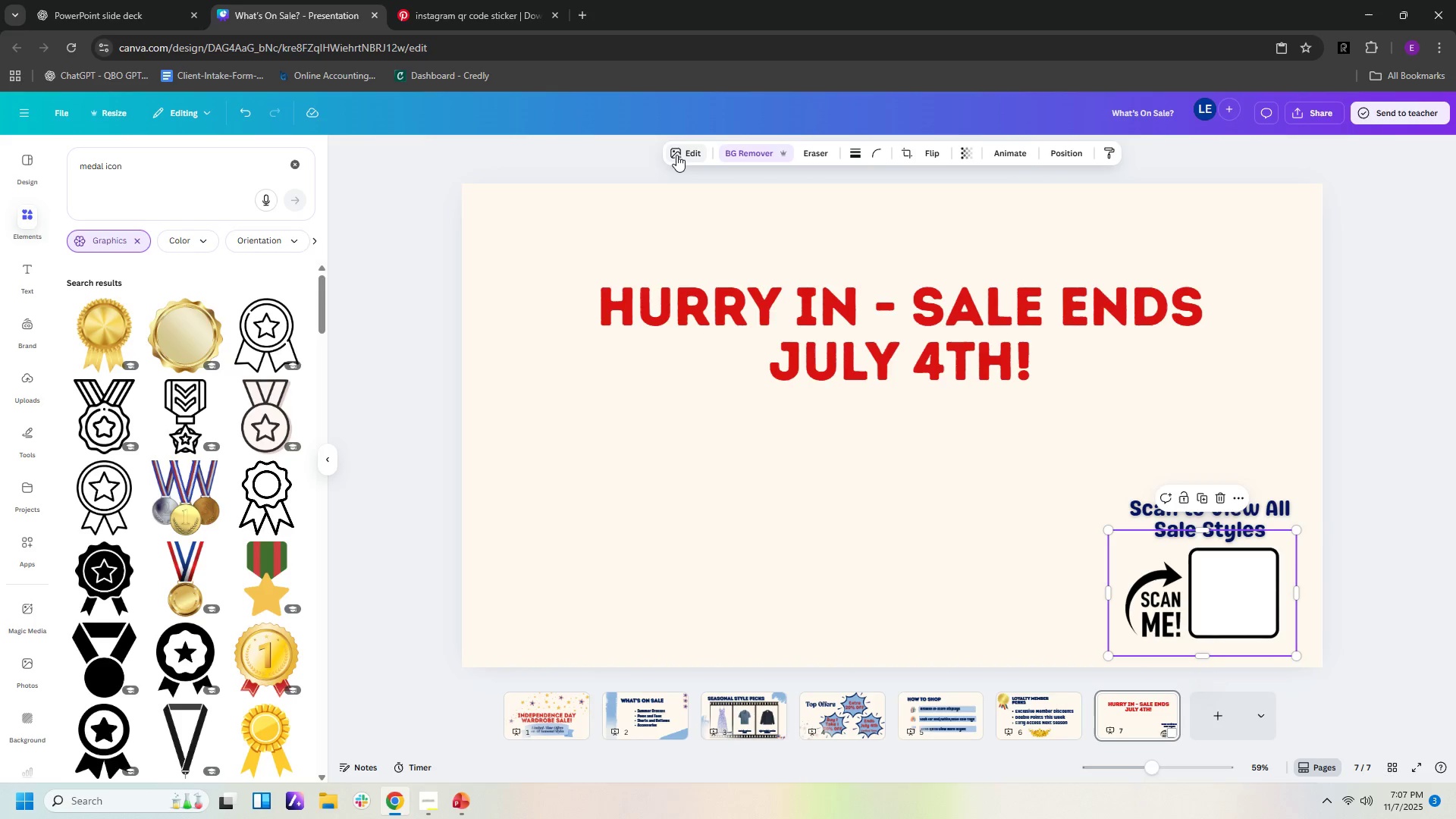 
left_click([676, 155])
 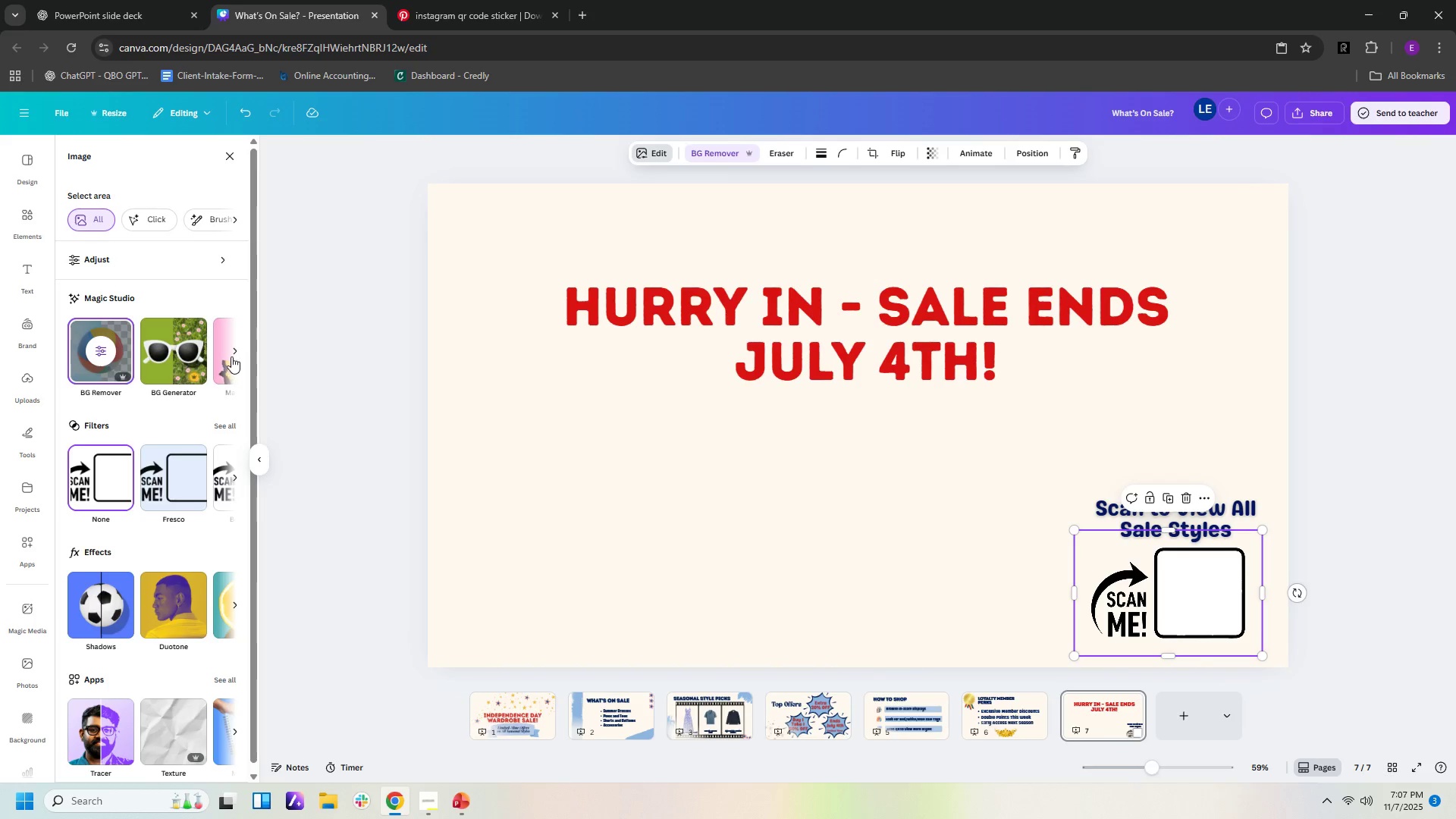 
left_click([232, 353])
 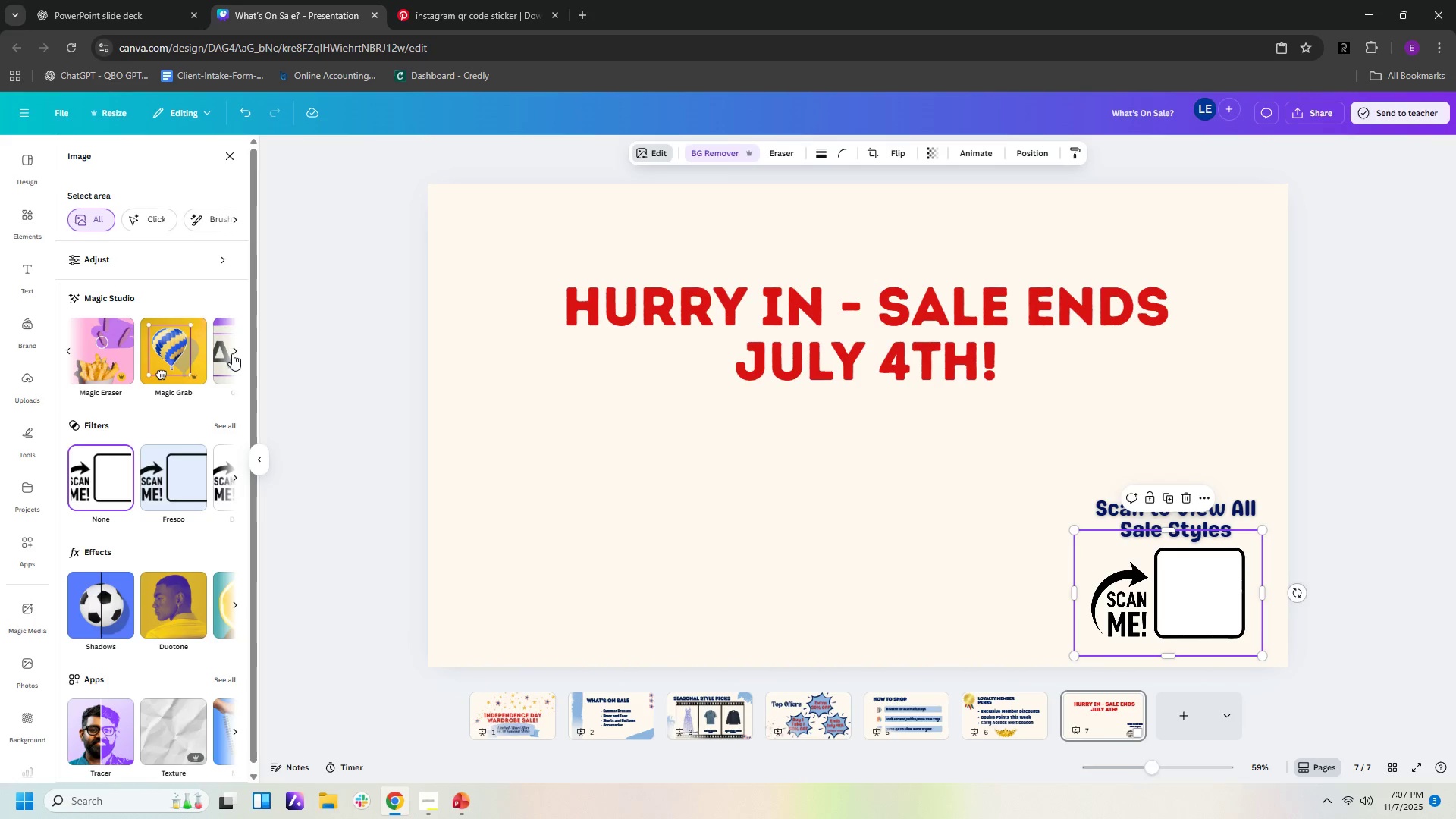 
left_click([232, 353])
 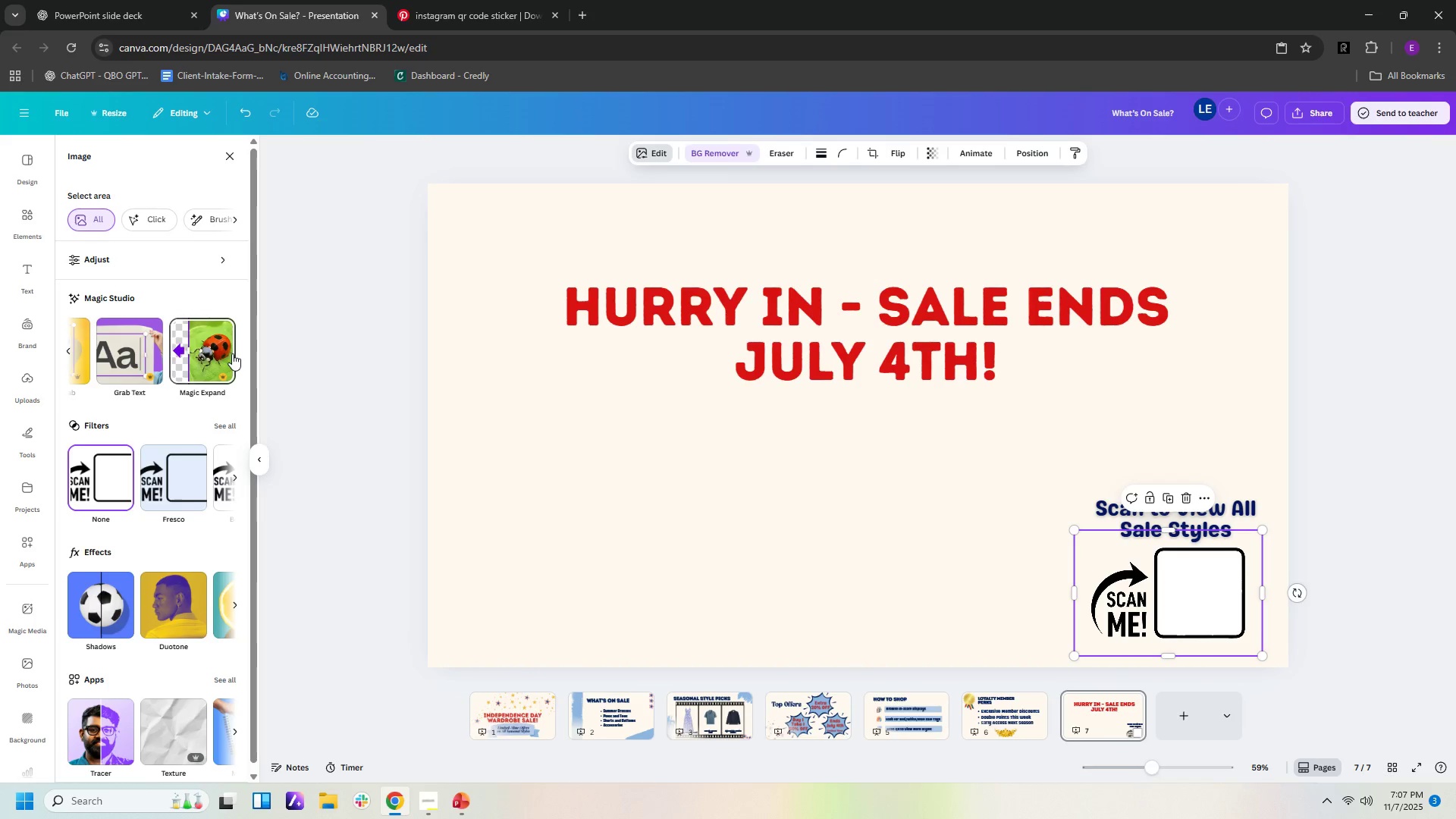 
left_click([232, 353])
 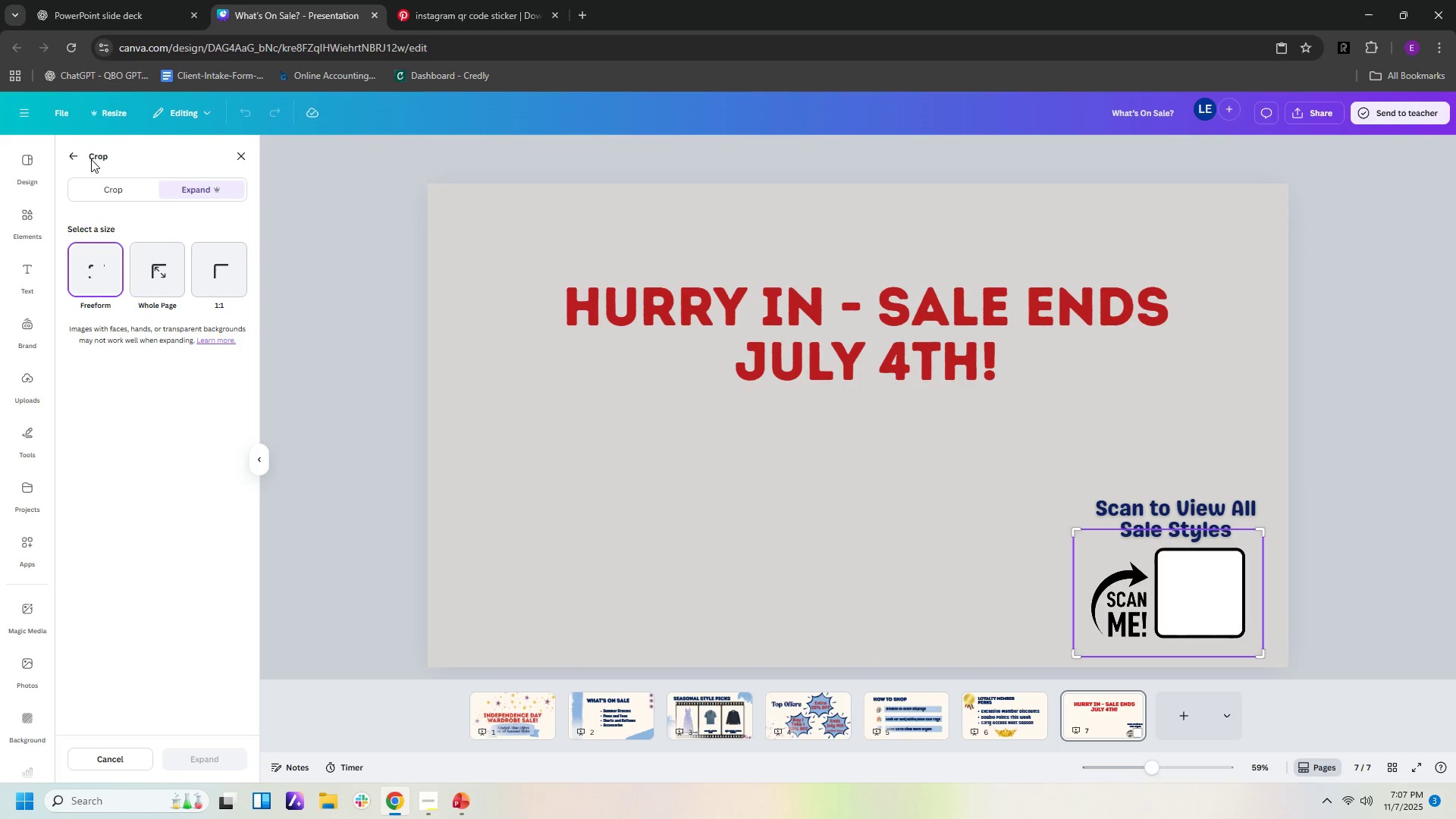 
left_click([71, 156])
 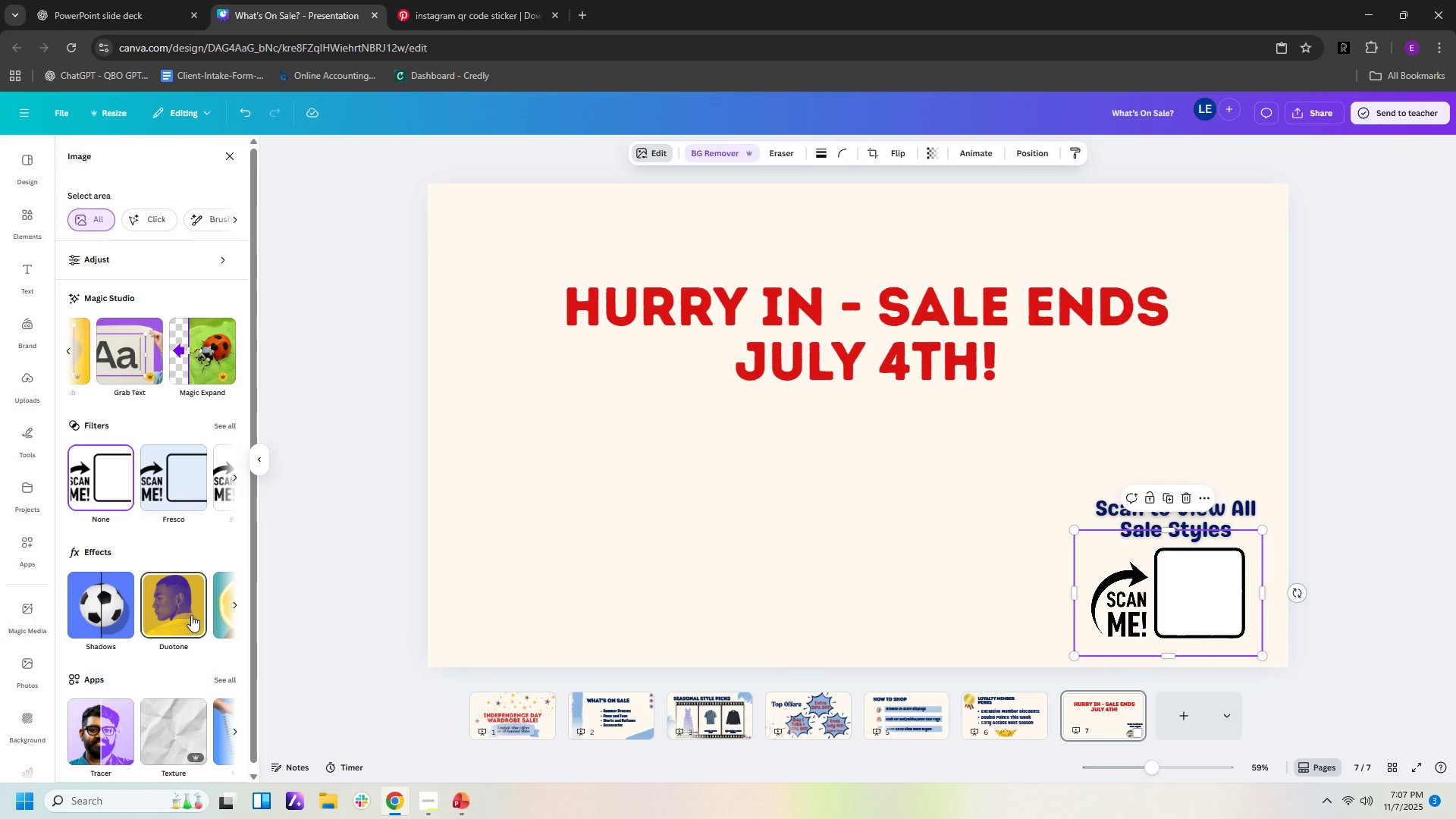 
scroll: coordinate [184, 610], scroll_direction: down, amount: 2.0
 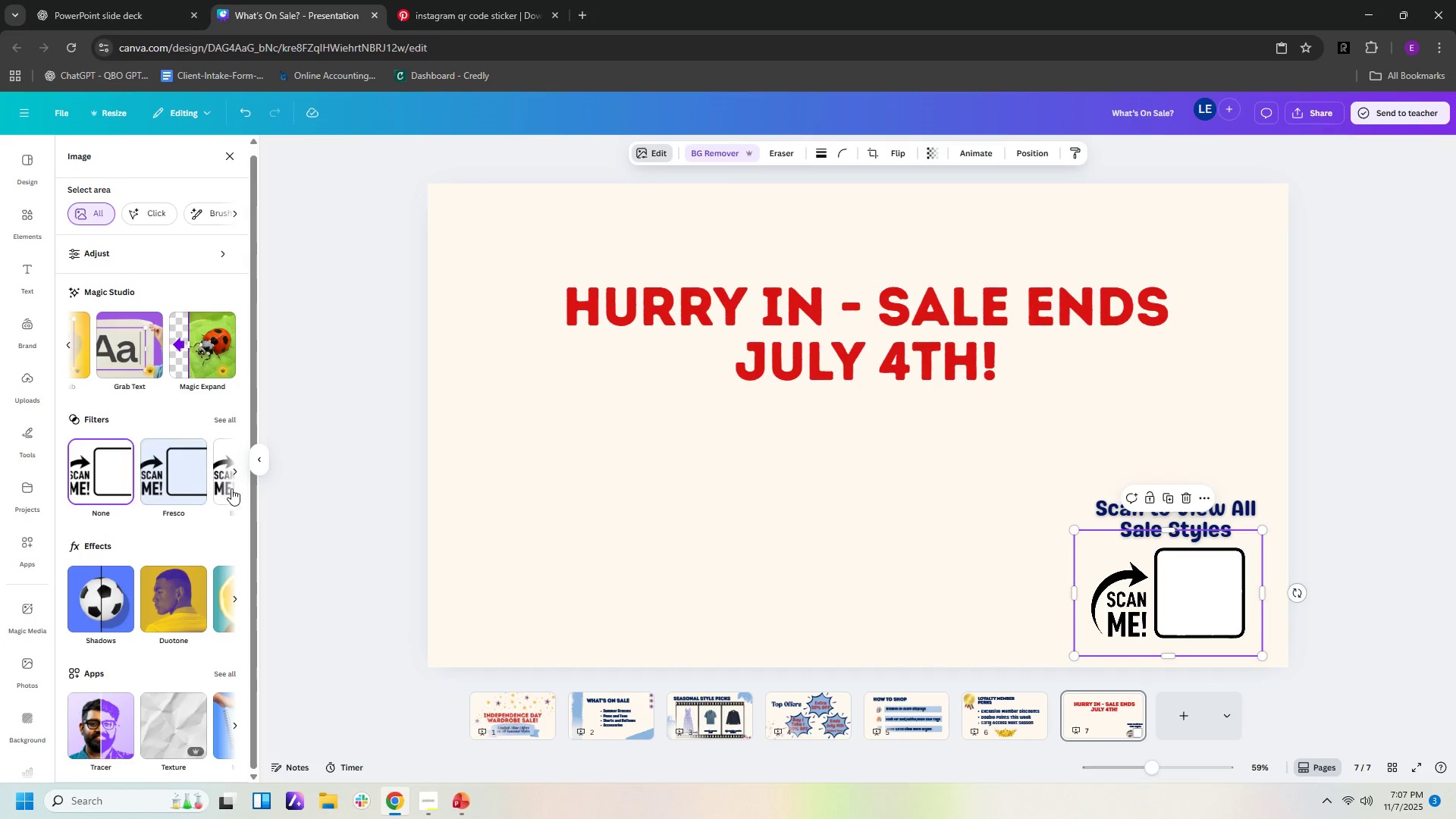 
left_click([235, 474])
 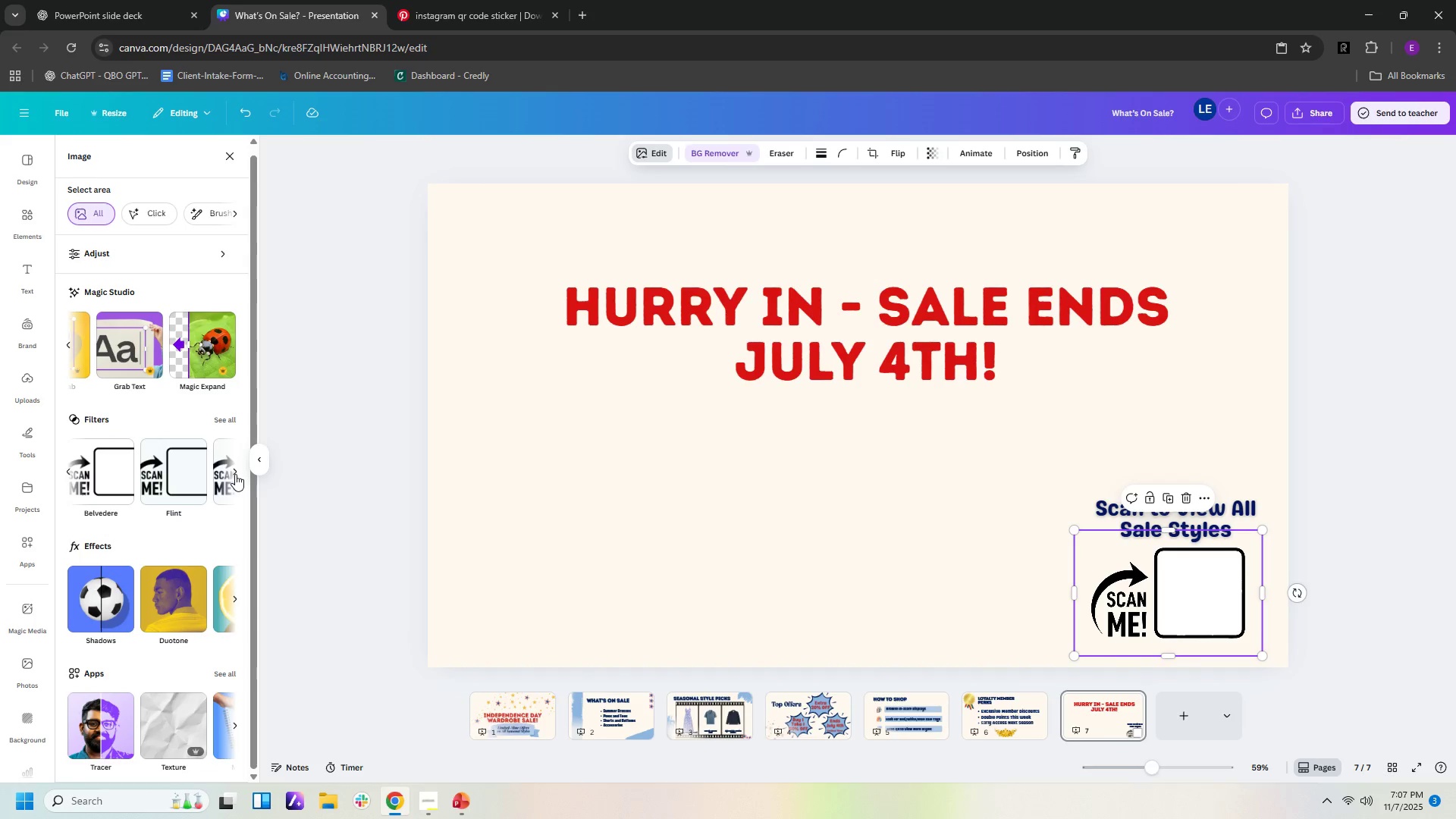 
left_click([235, 474])
 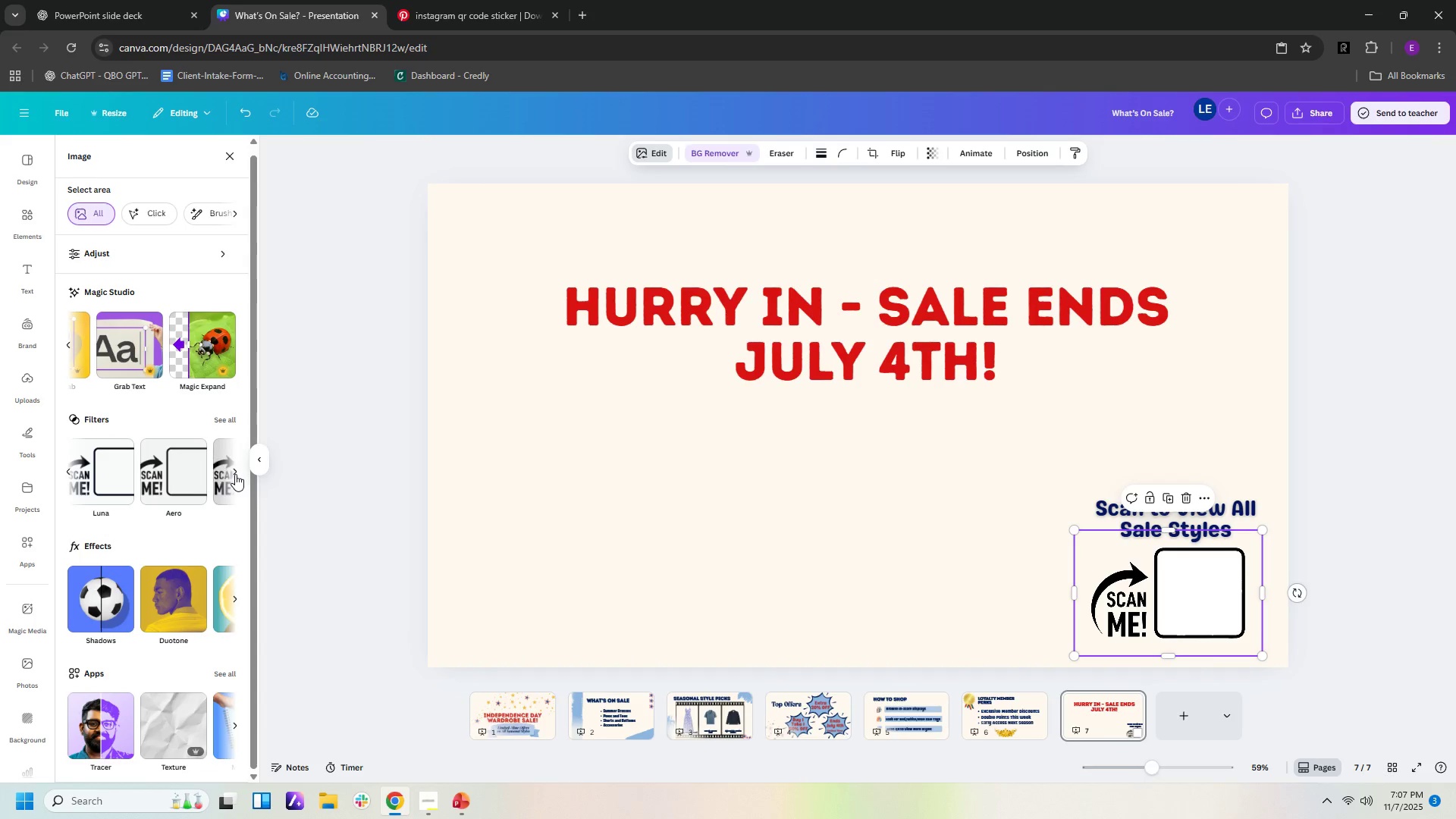 
left_click([235, 474])
 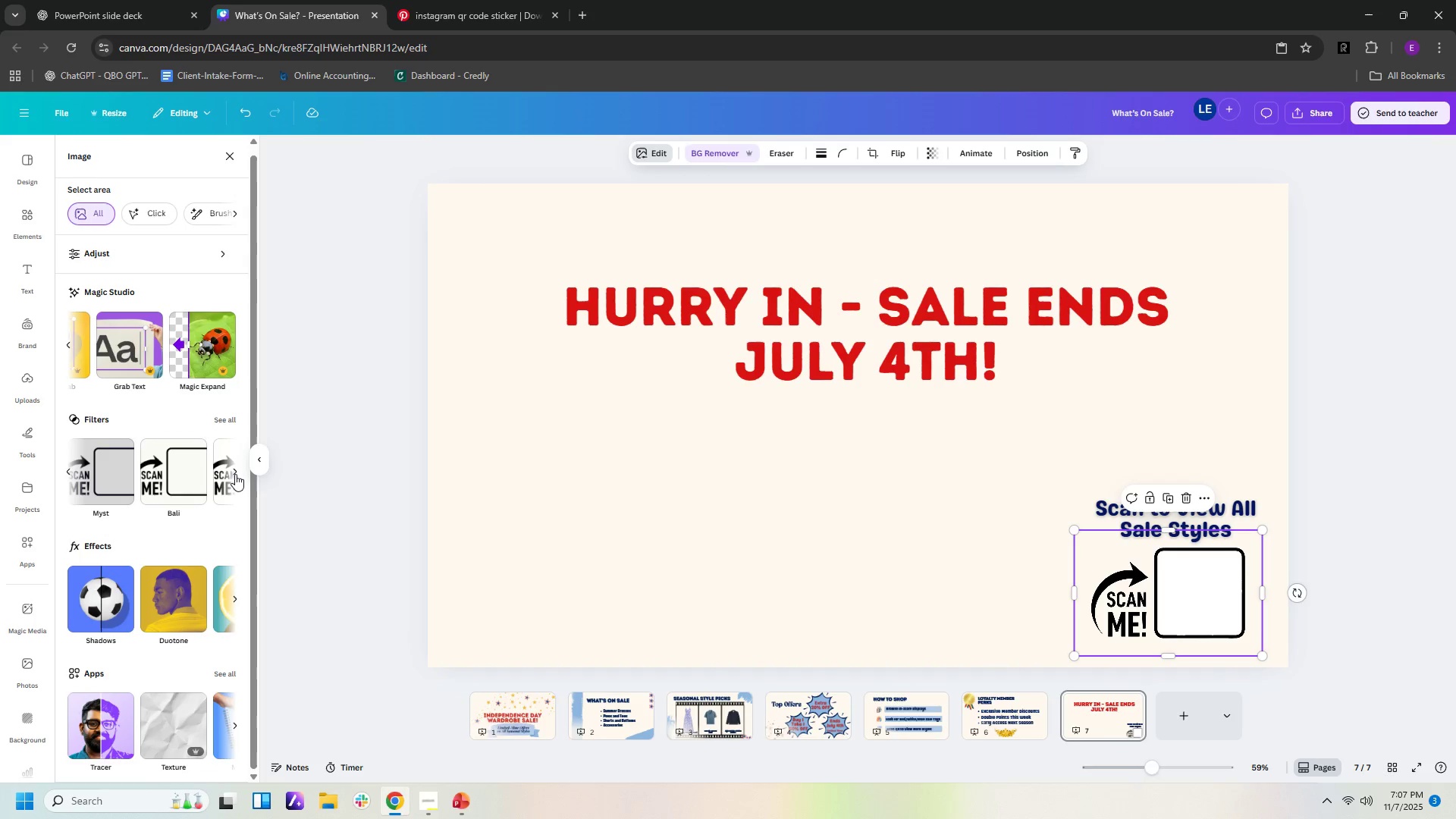 
left_click([235, 474])
 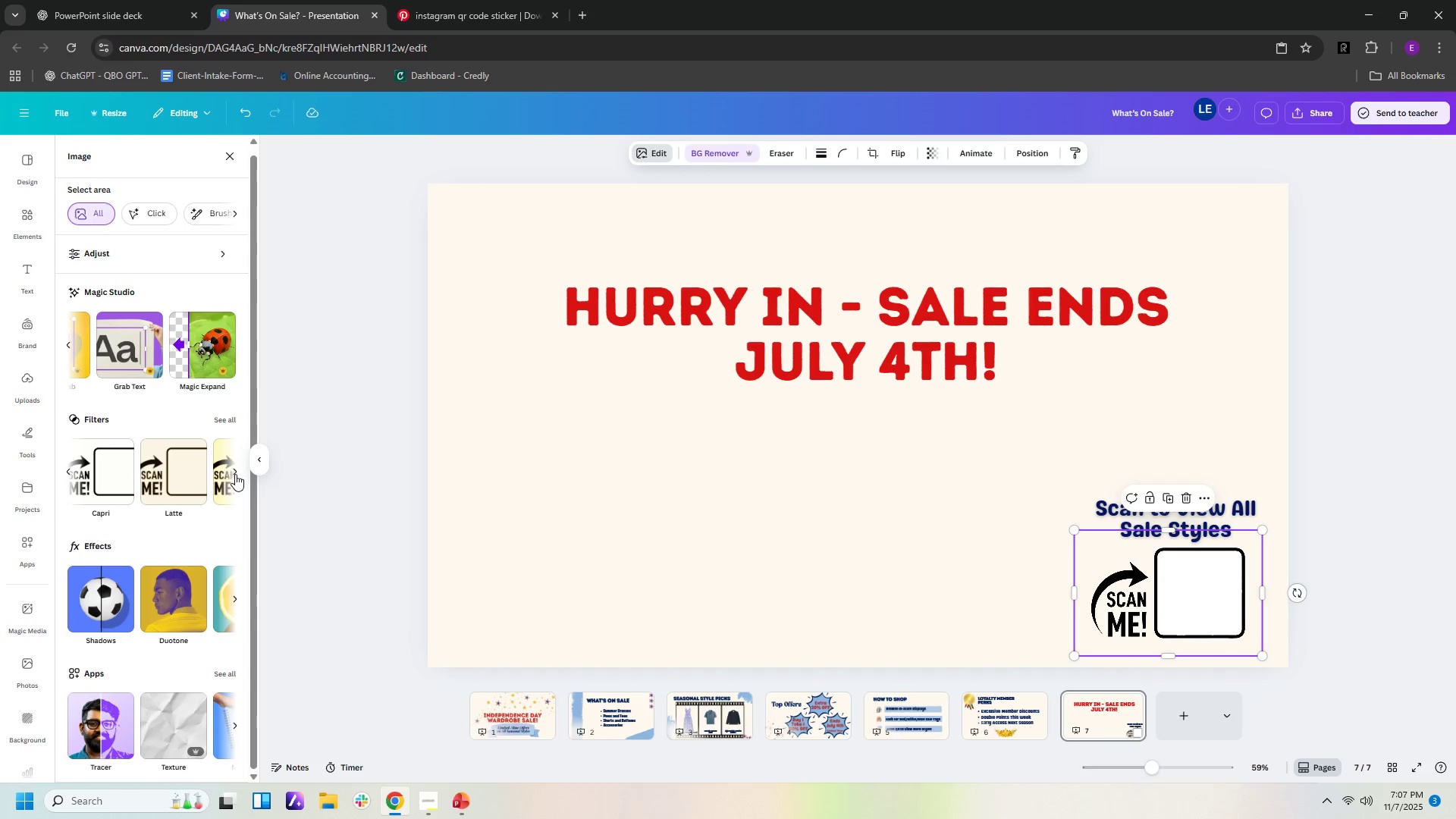 
left_click([235, 474])
 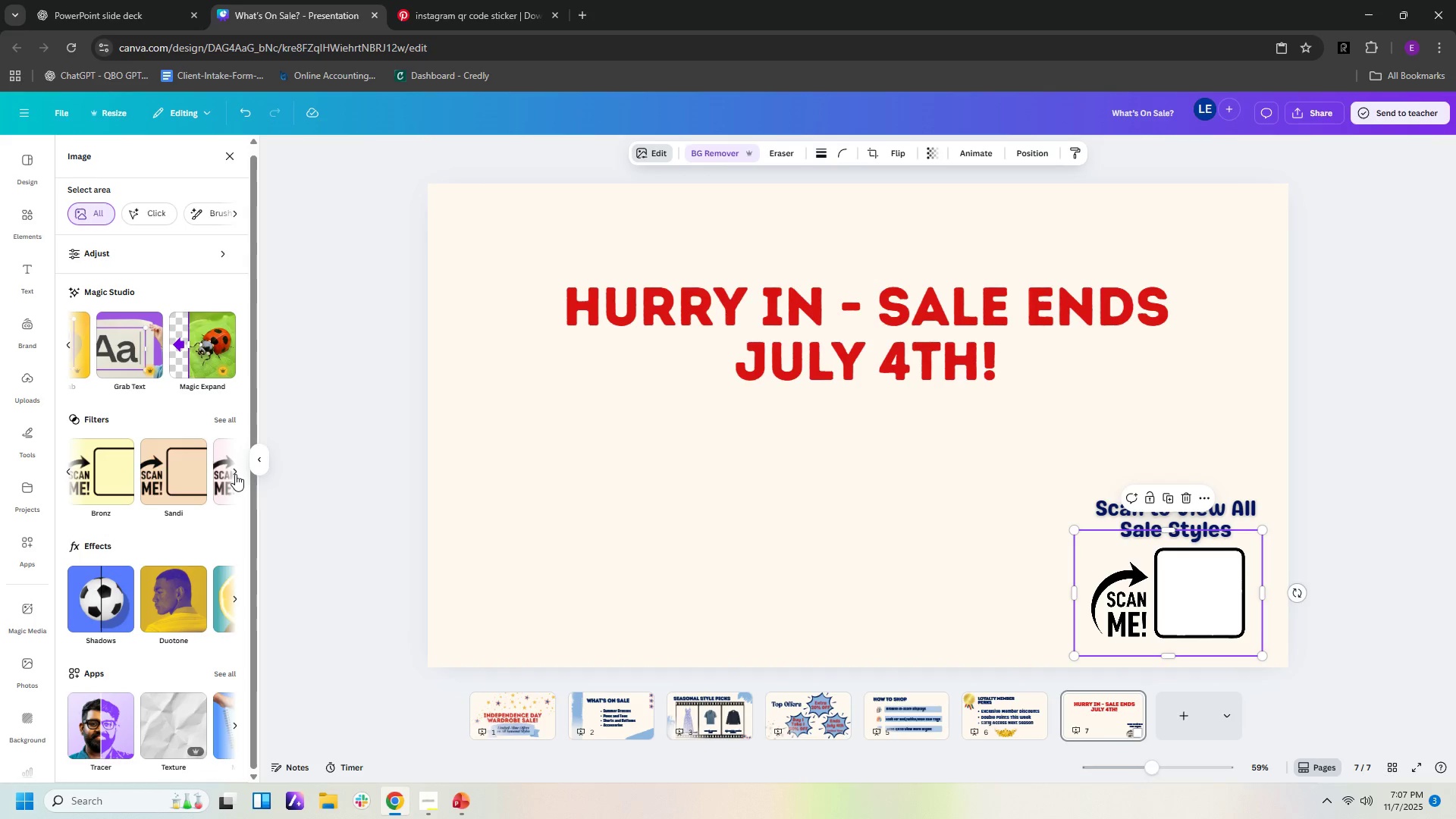 
left_click([235, 474])
 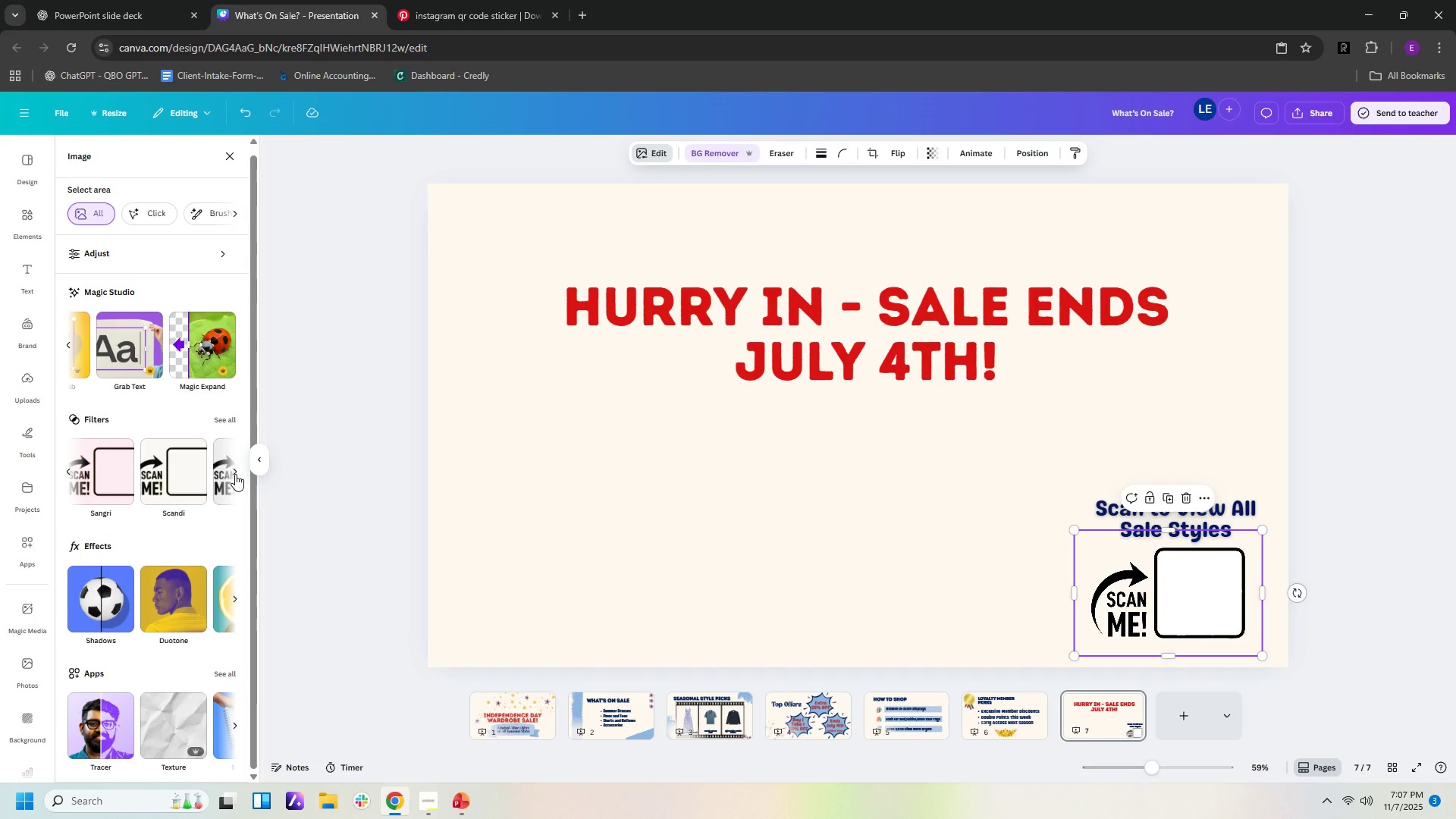 
left_click([235, 474])
 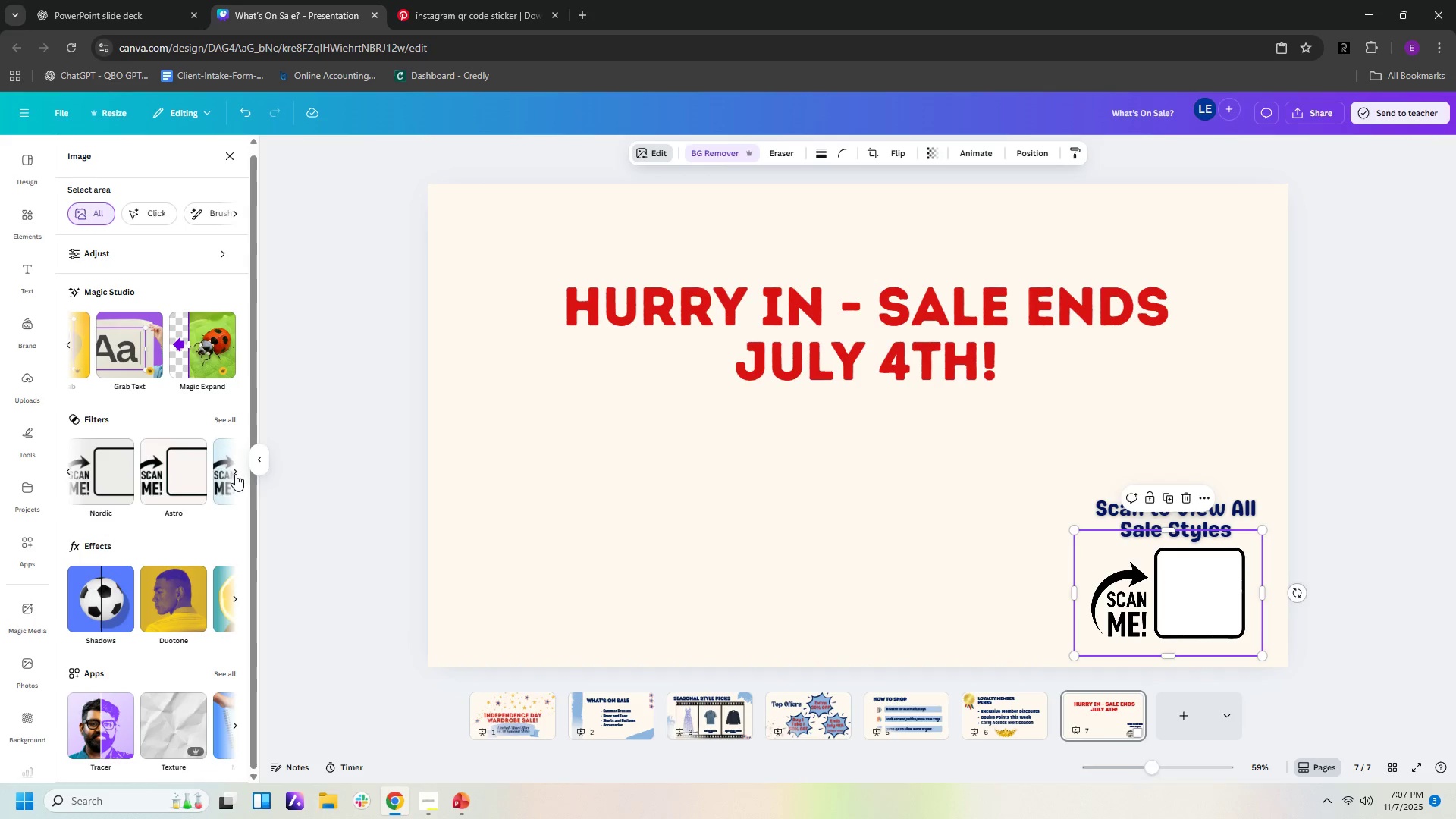 
left_click([235, 474])
 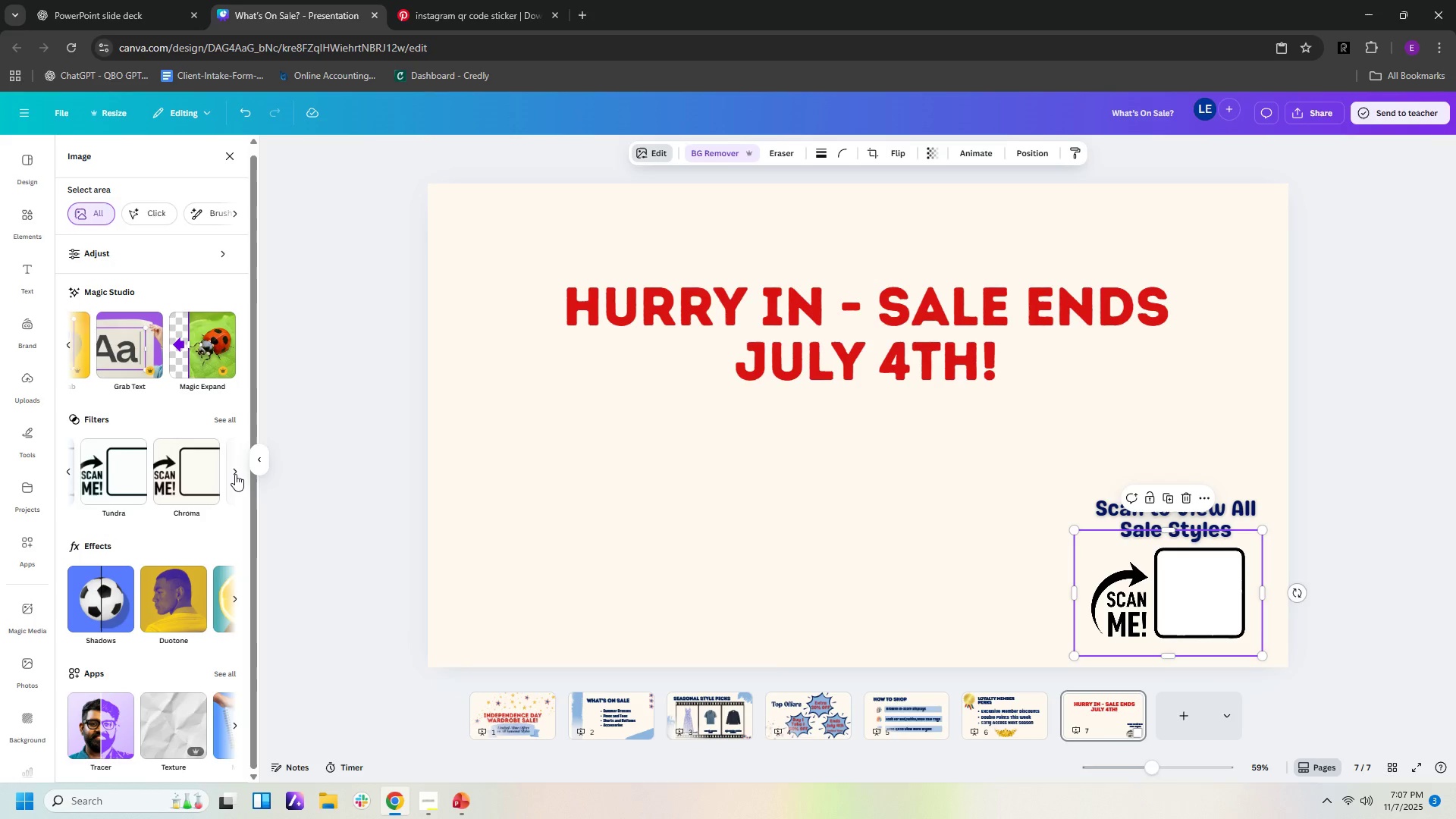 
double_click([235, 474])
 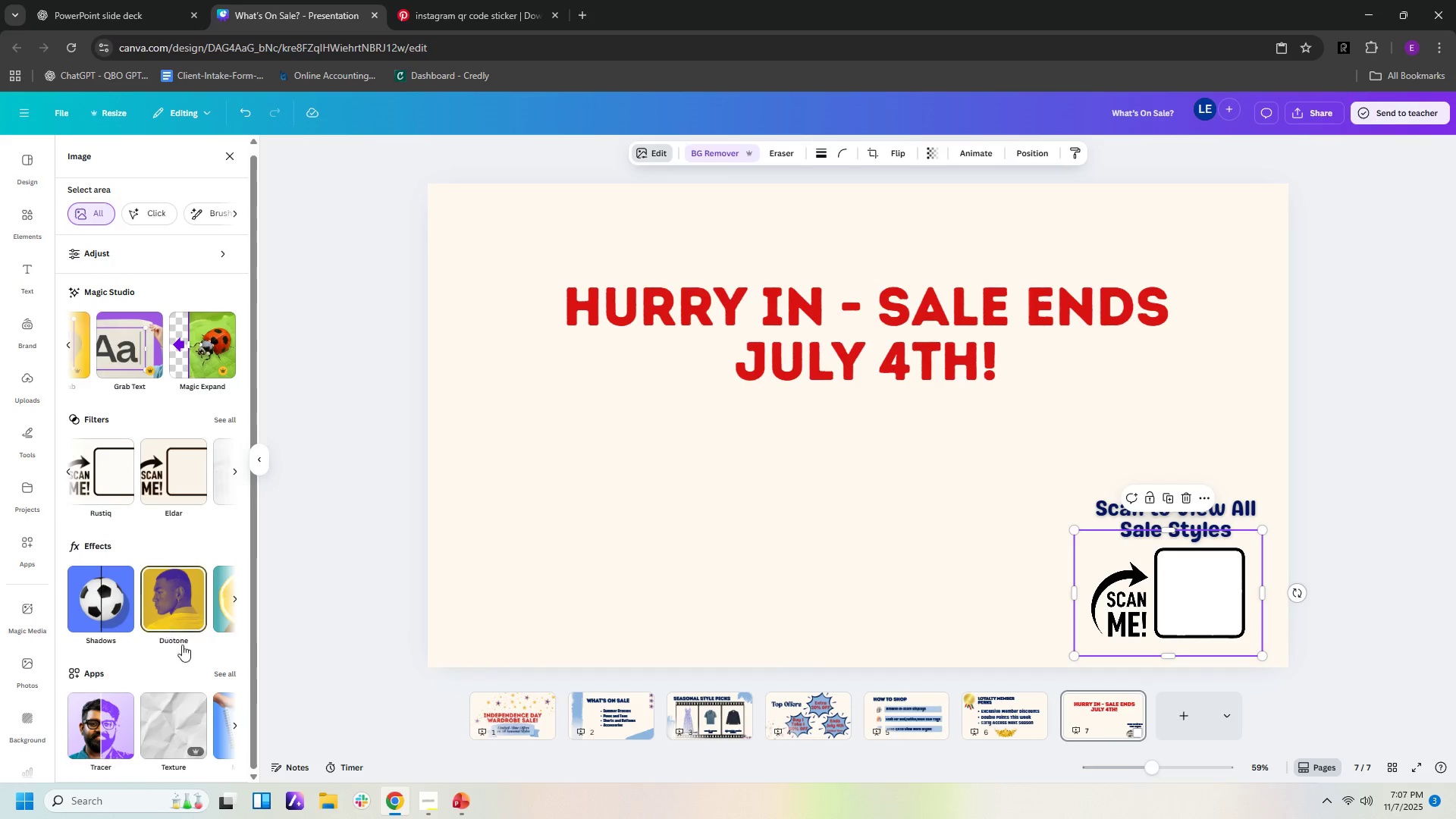 
scroll: coordinate [187, 652], scroll_direction: down, amount: 9.0
 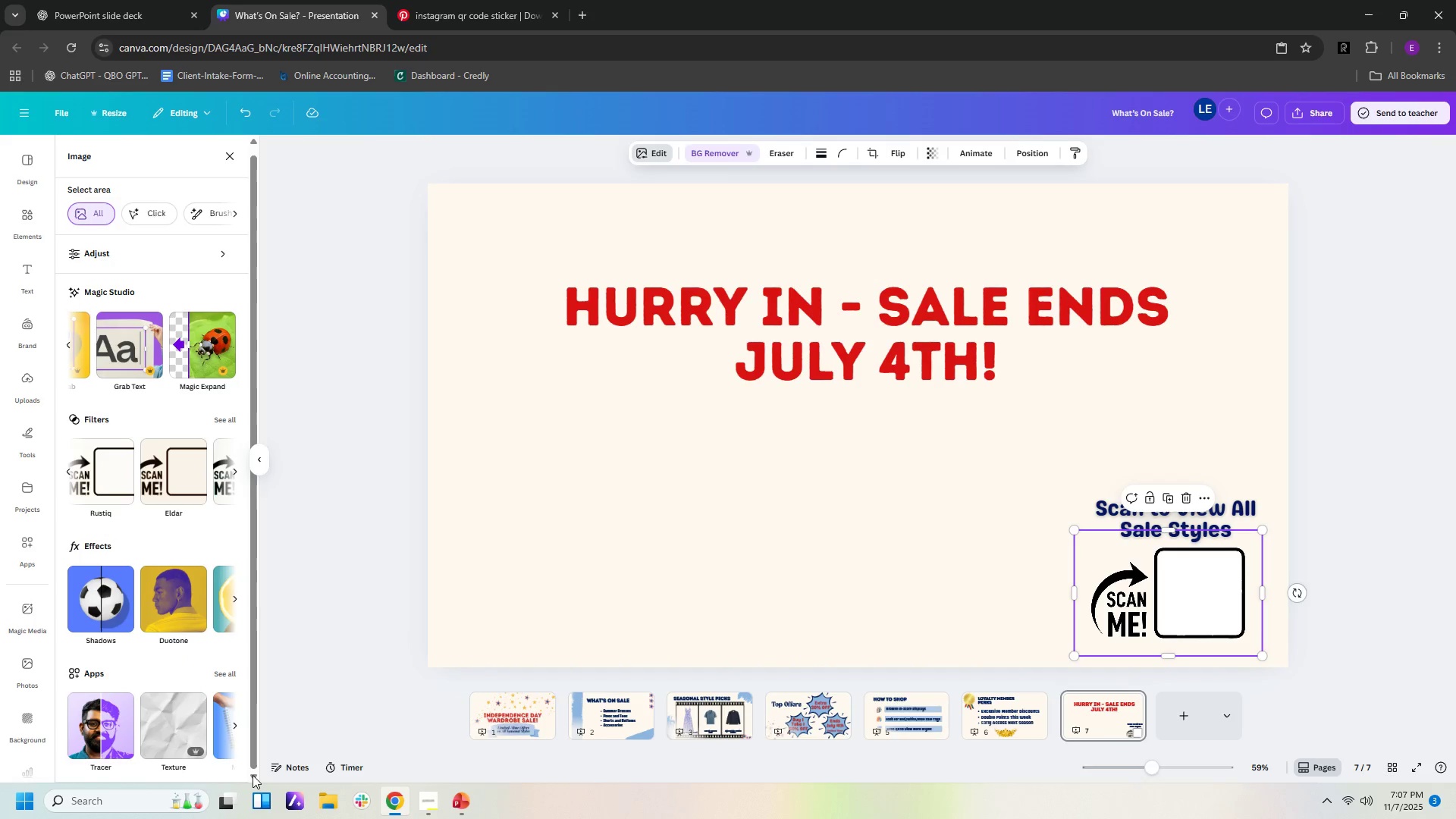 
left_click([253, 775])
 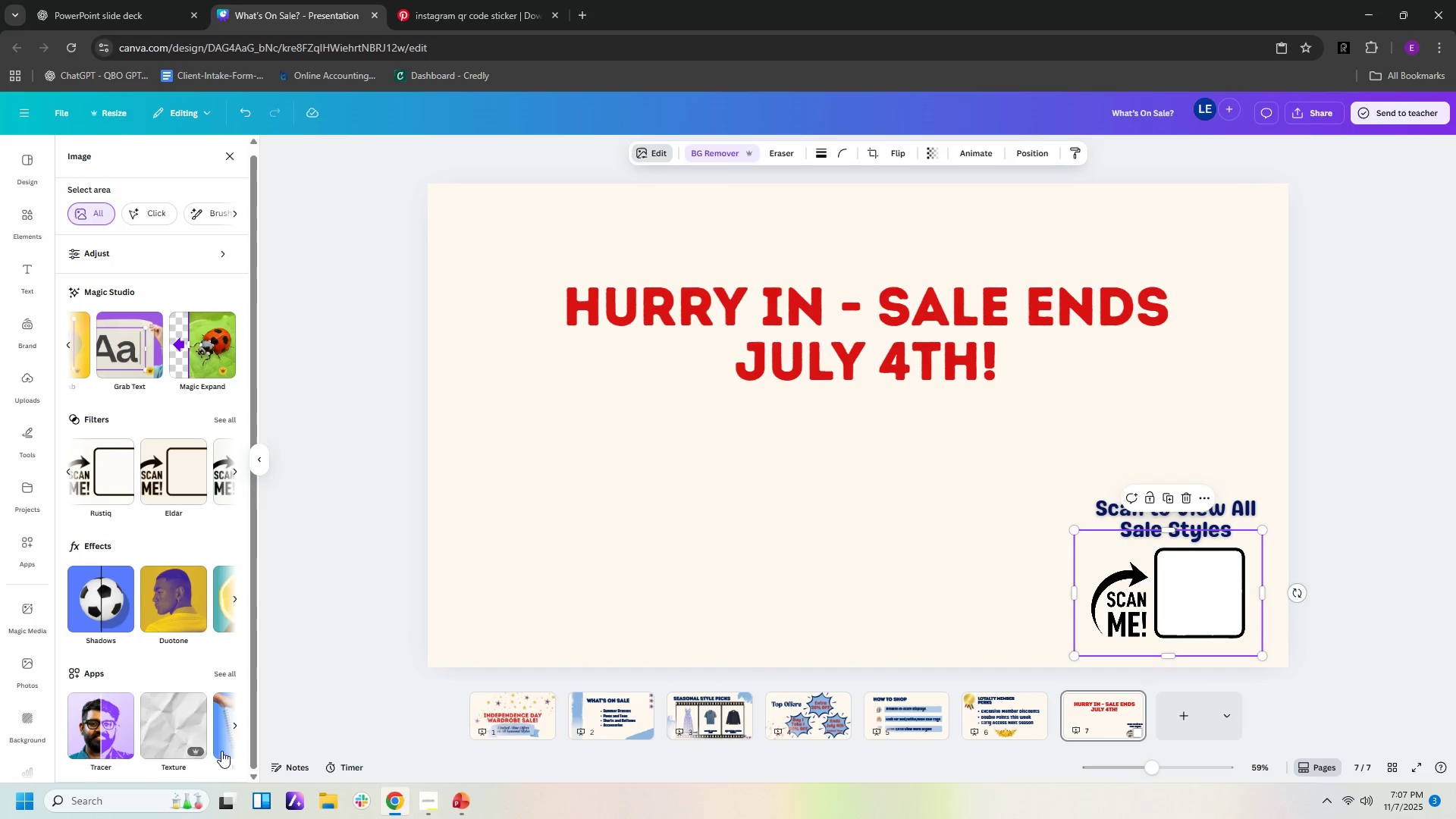 
left_click([234, 726])
 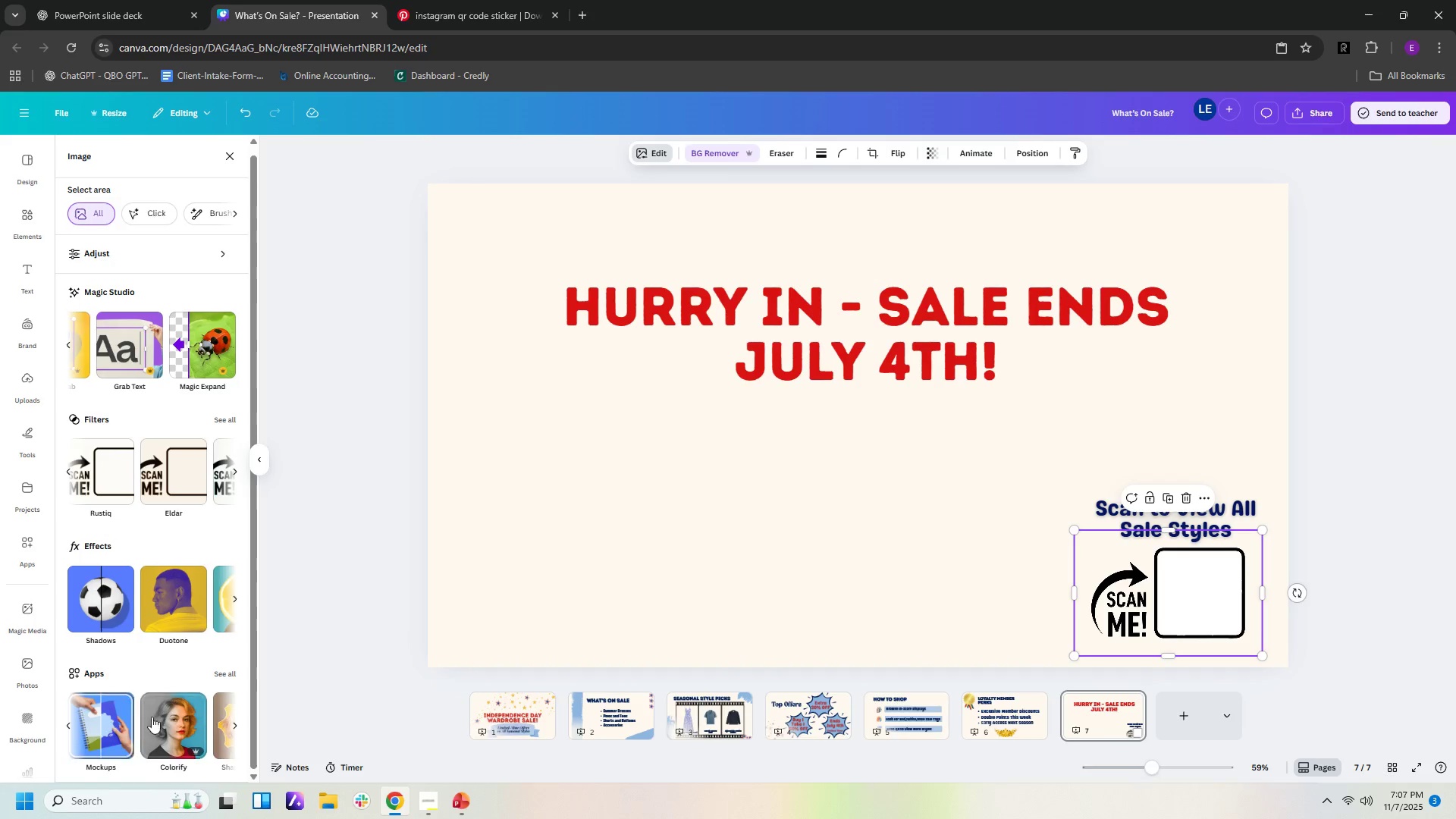 
left_click([170, 719])
 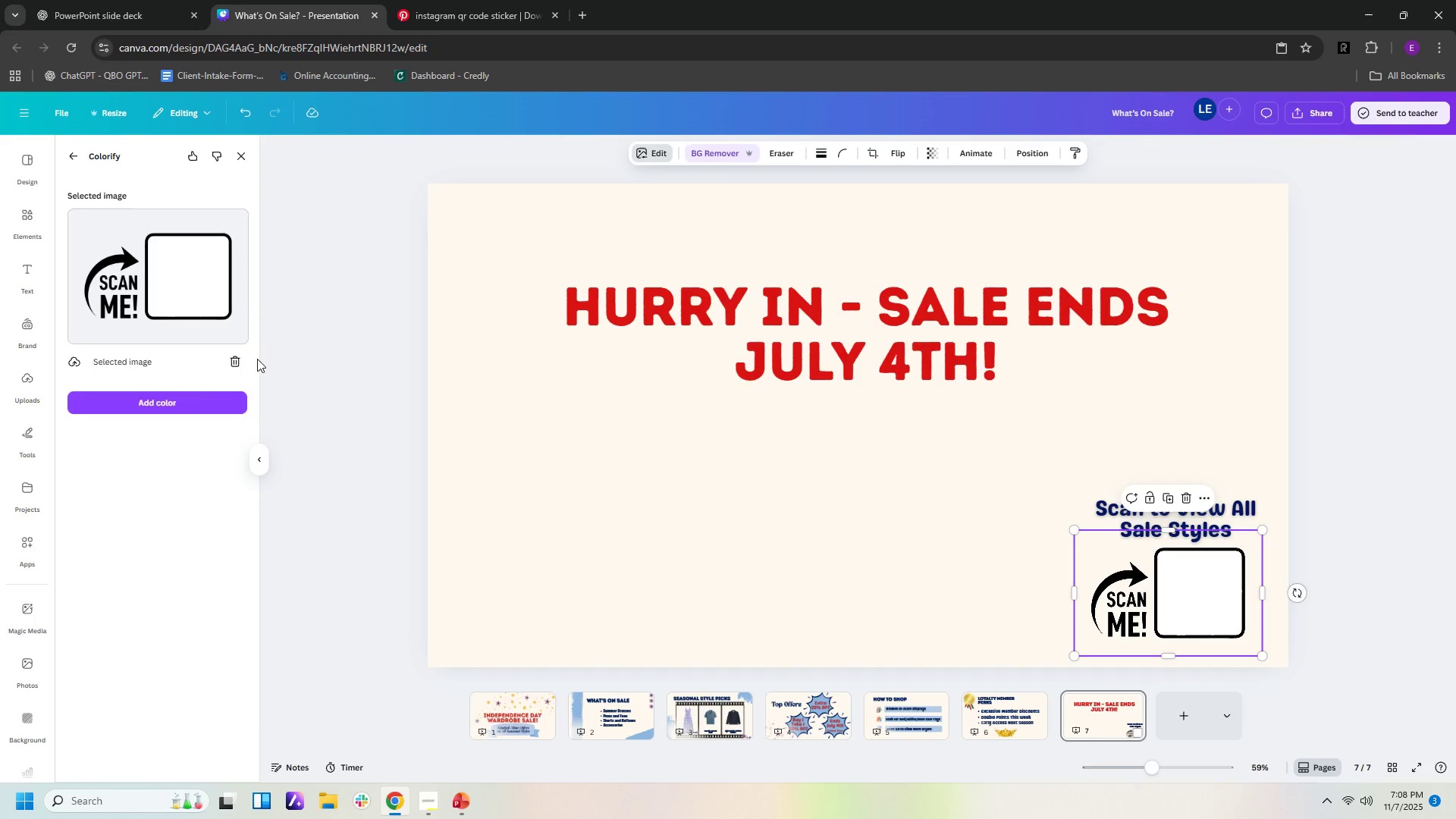 
wait(8.0)
 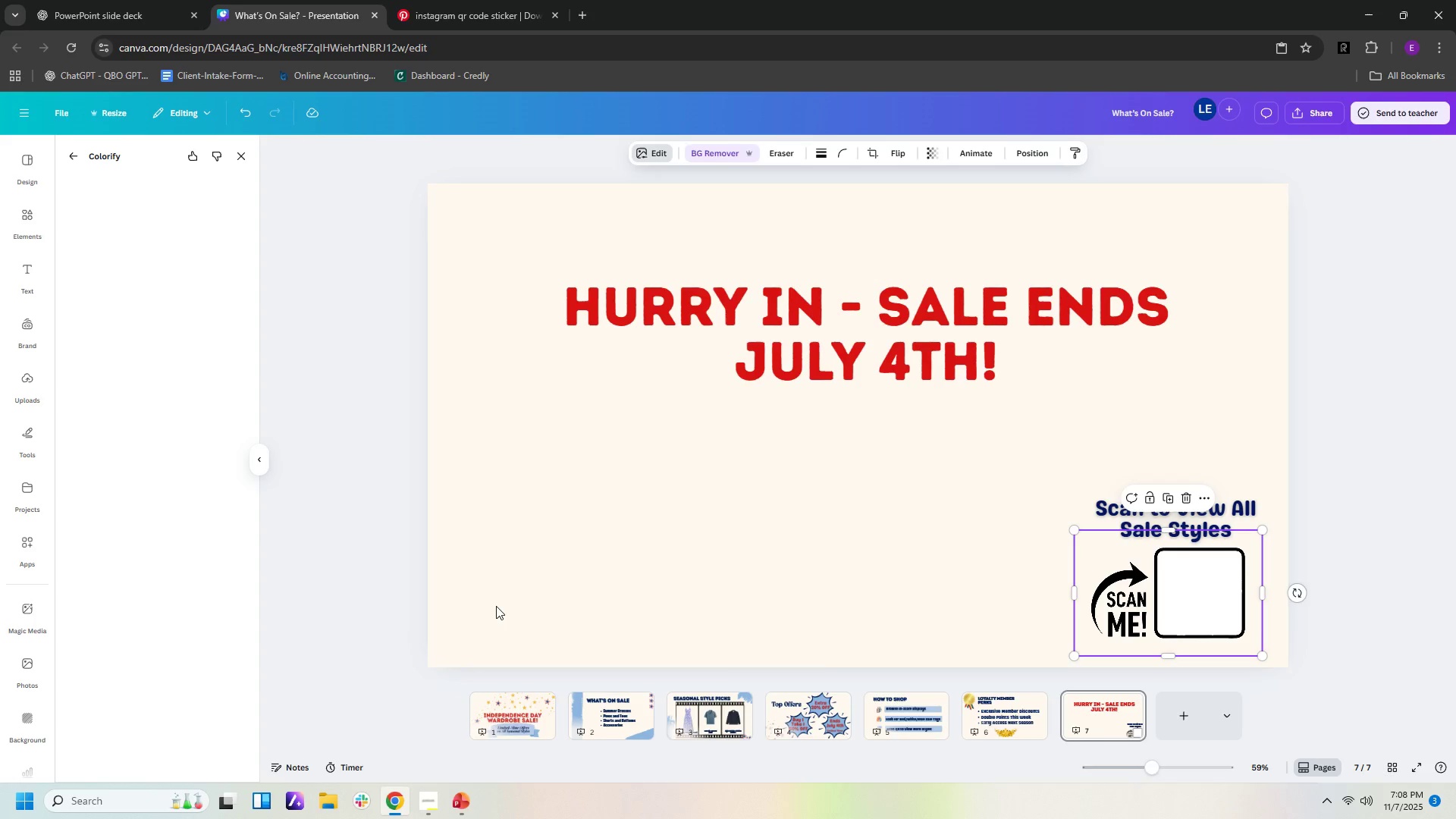 
left_click([195, 401])
 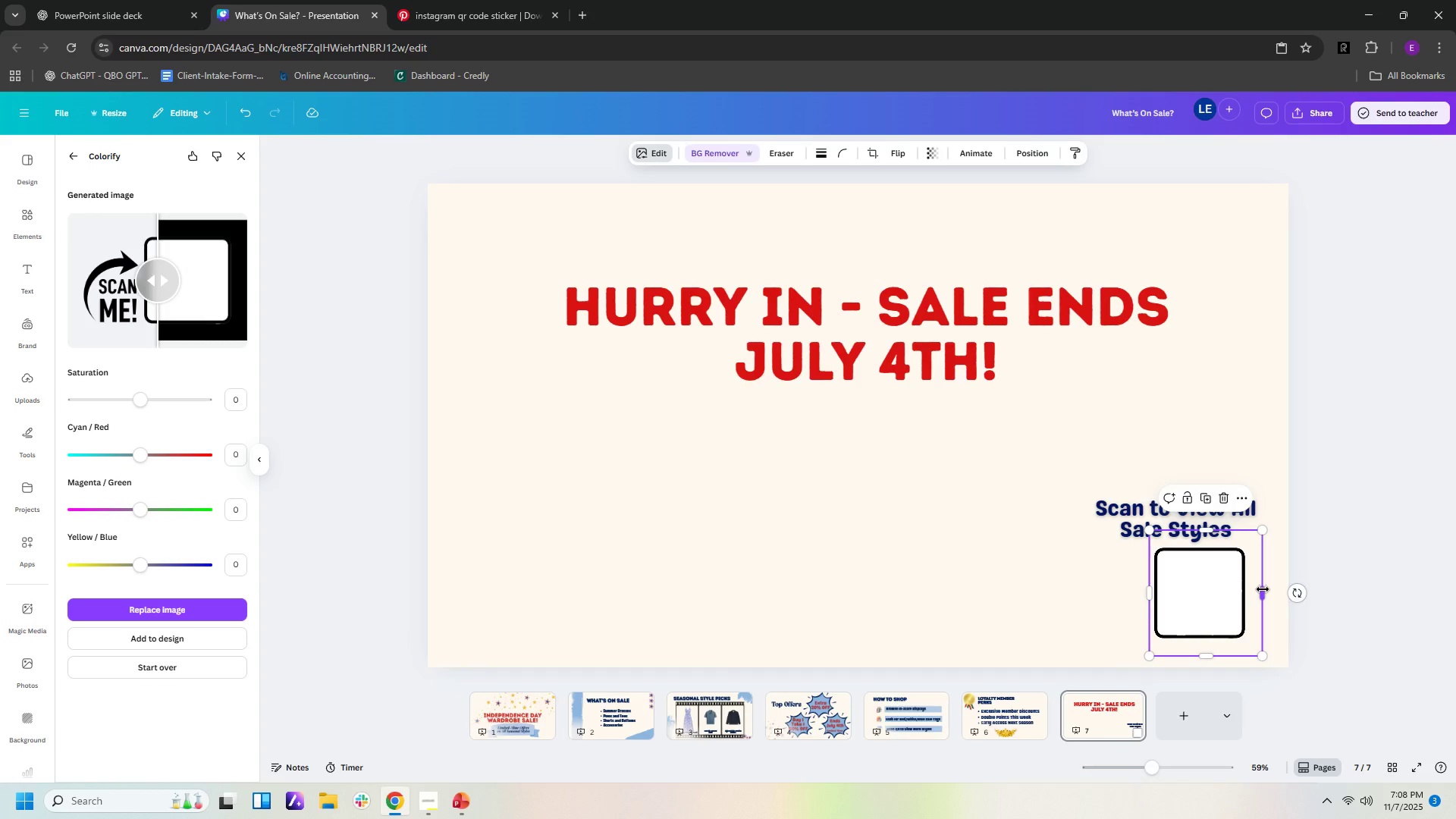 
wait(22.66)
 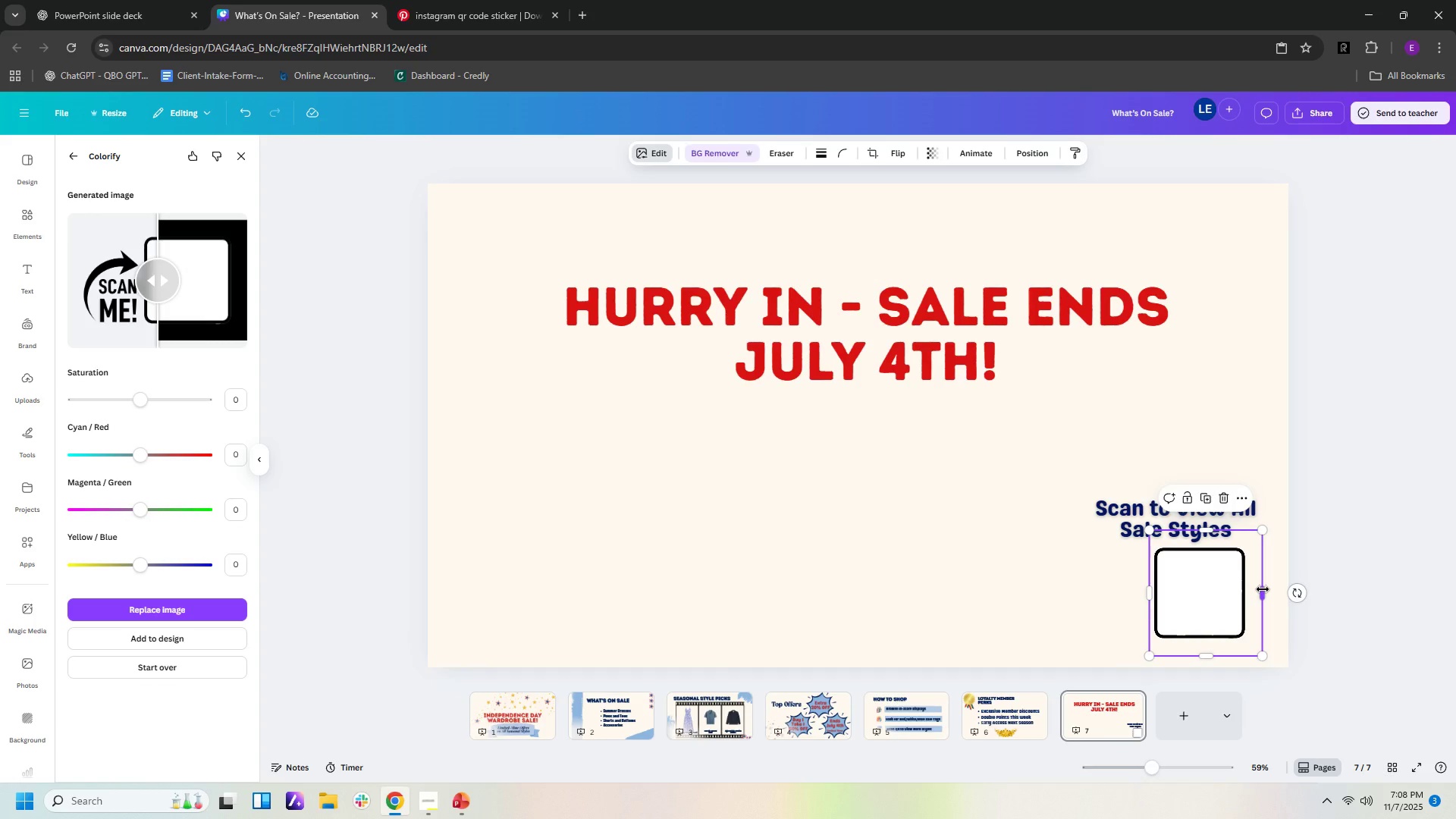 
left_click([1309, 563])
 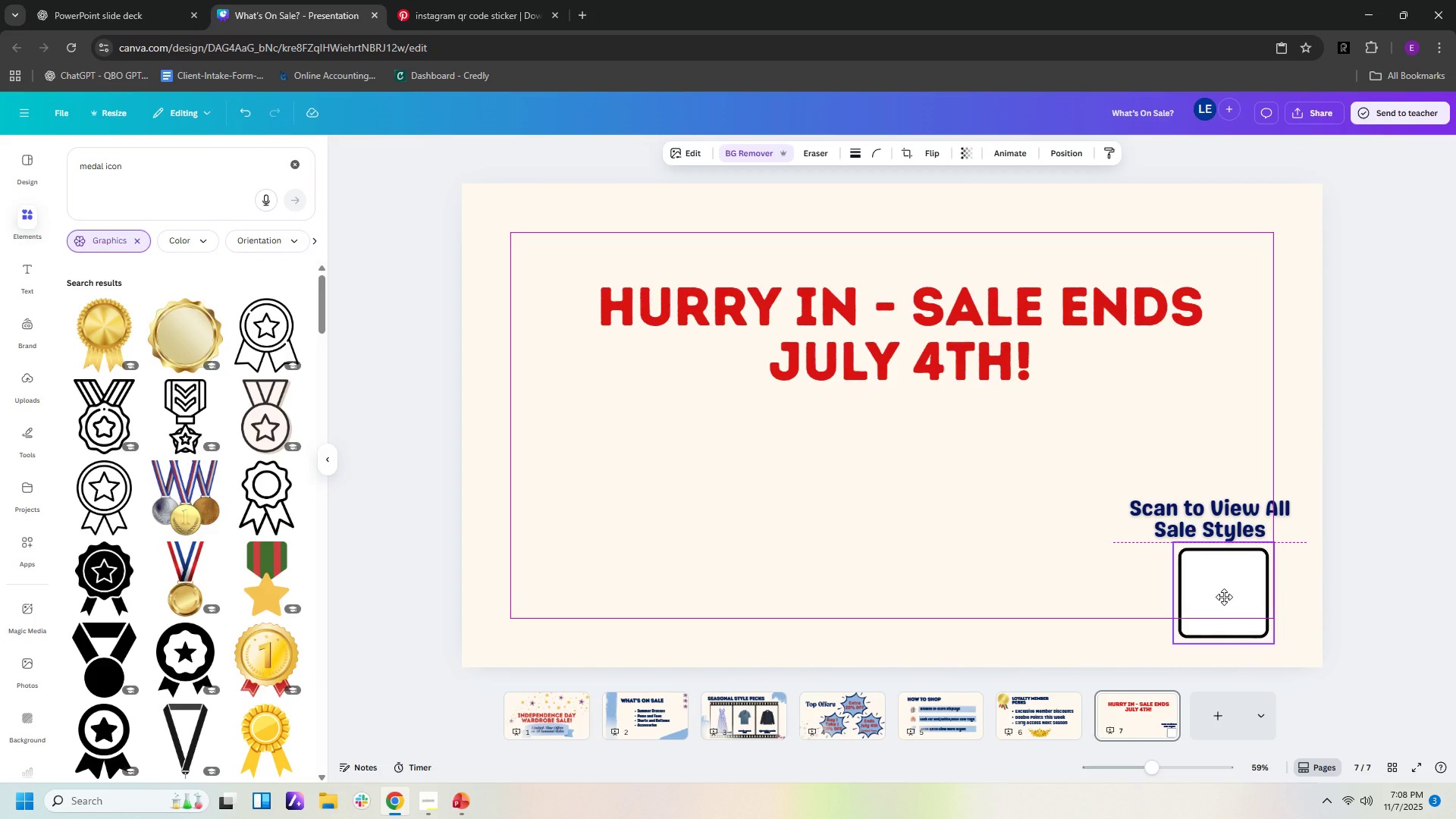 
left_click([1200, 413])
 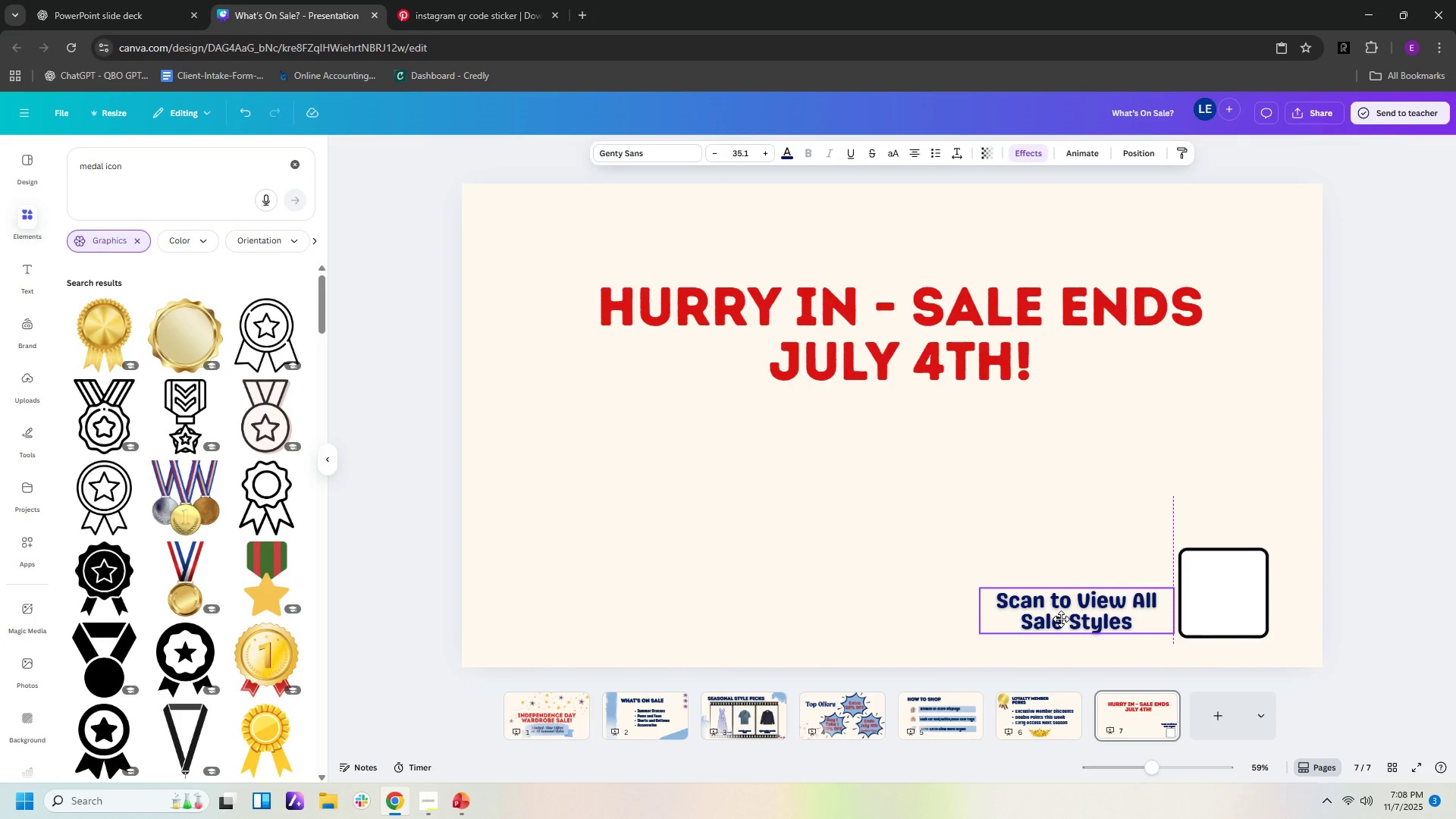 
wait(10.68)
 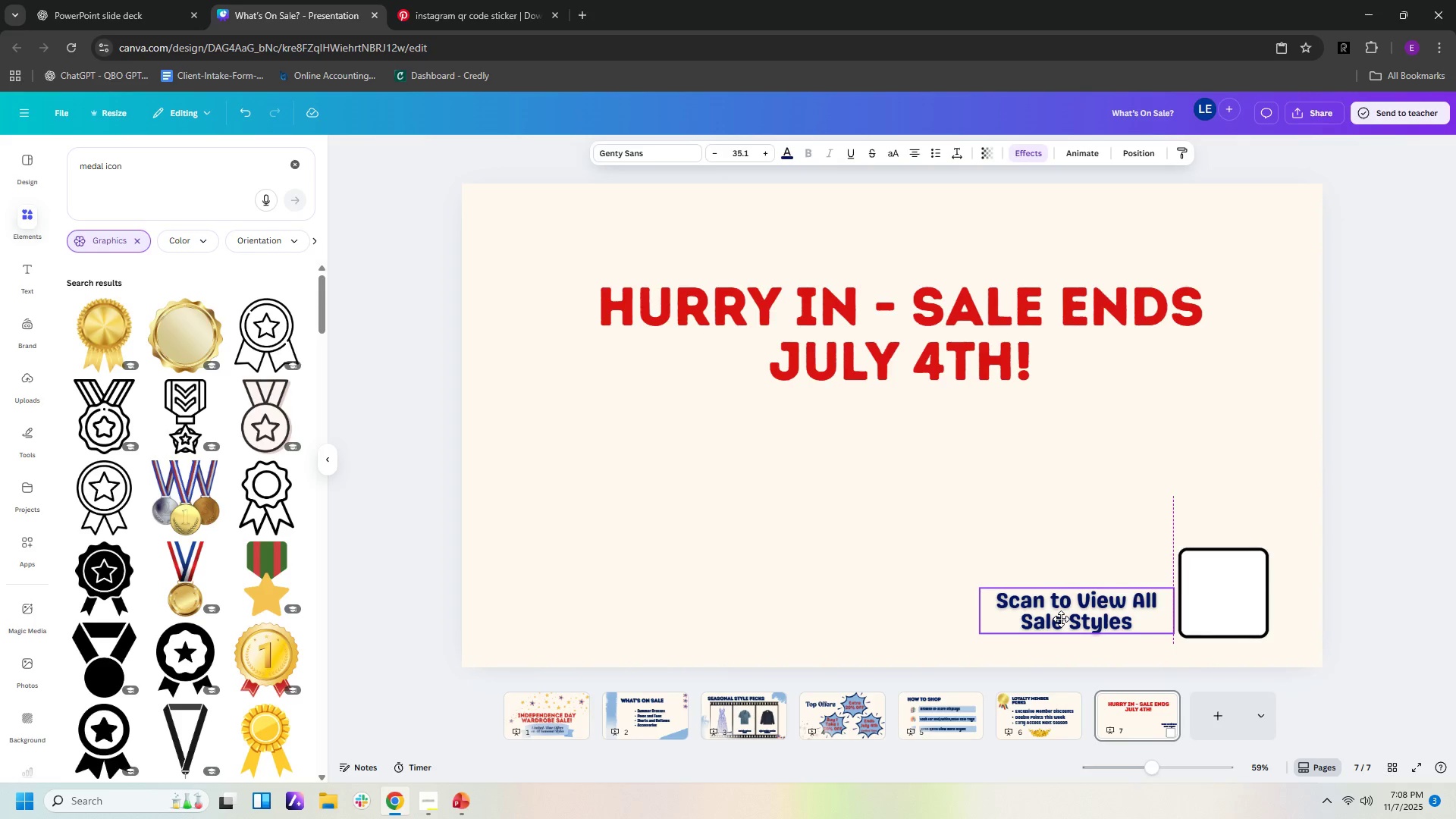 
type(arow)
 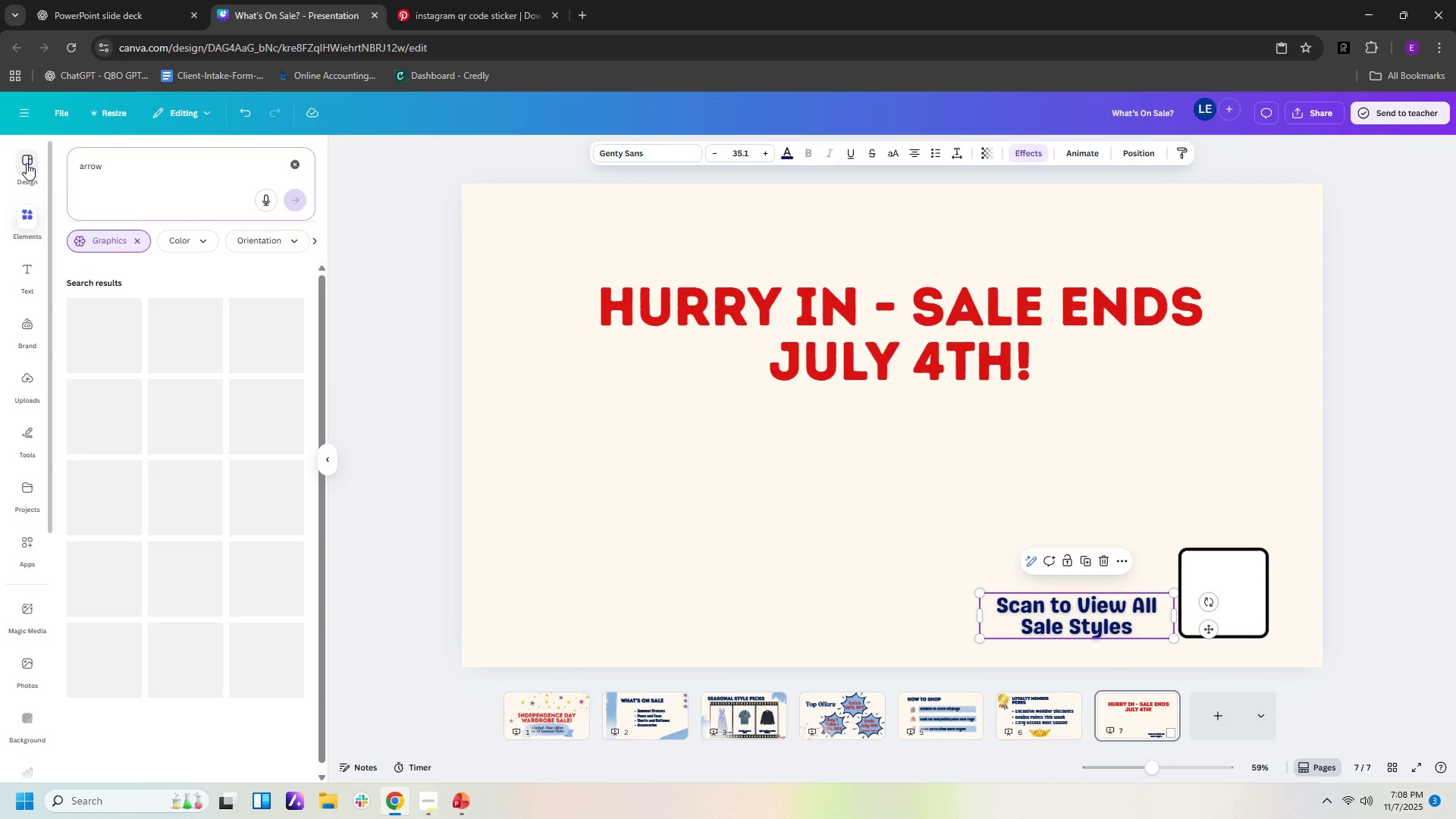 
key(Enter)
 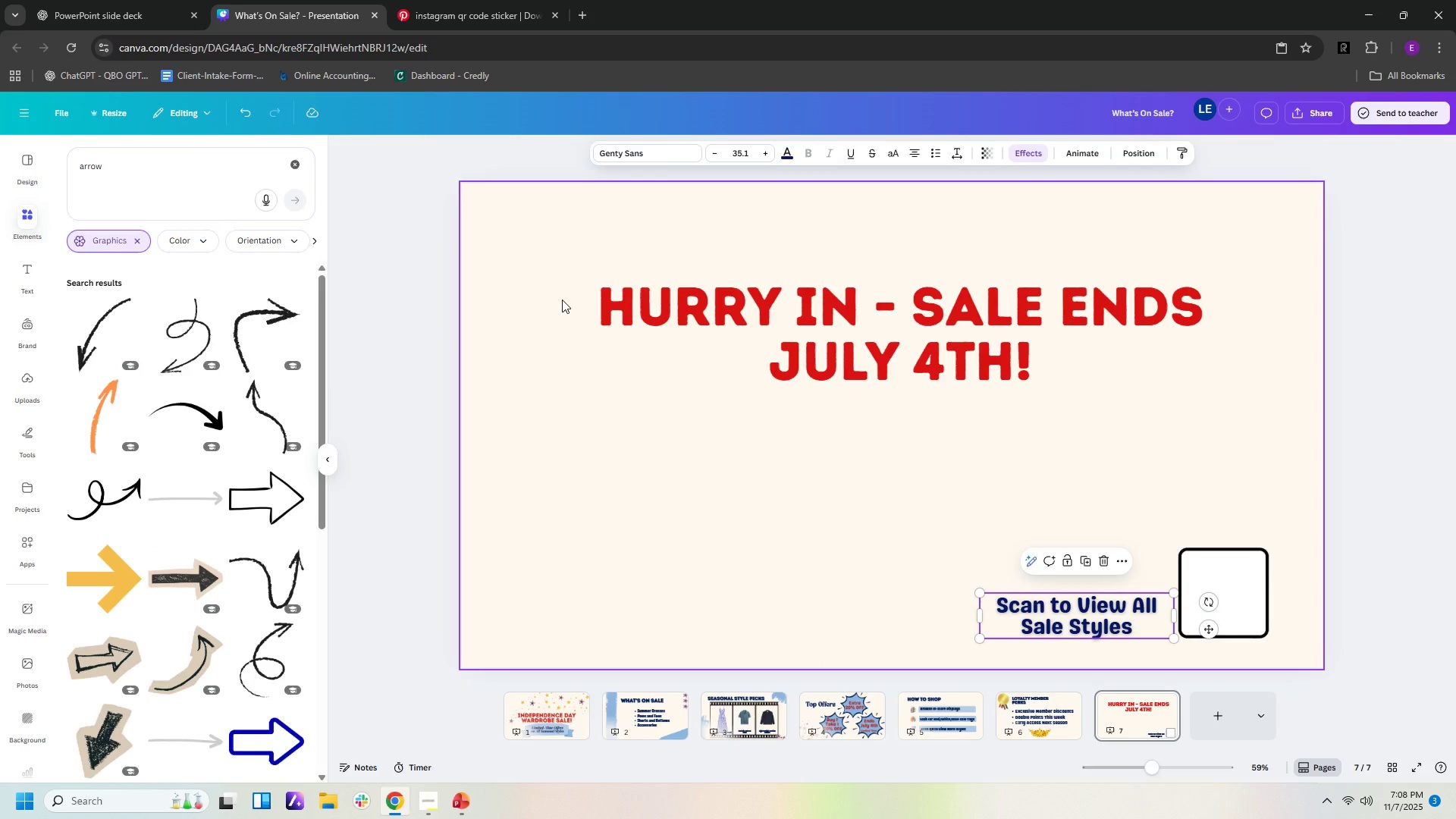 
wait(8.06)
 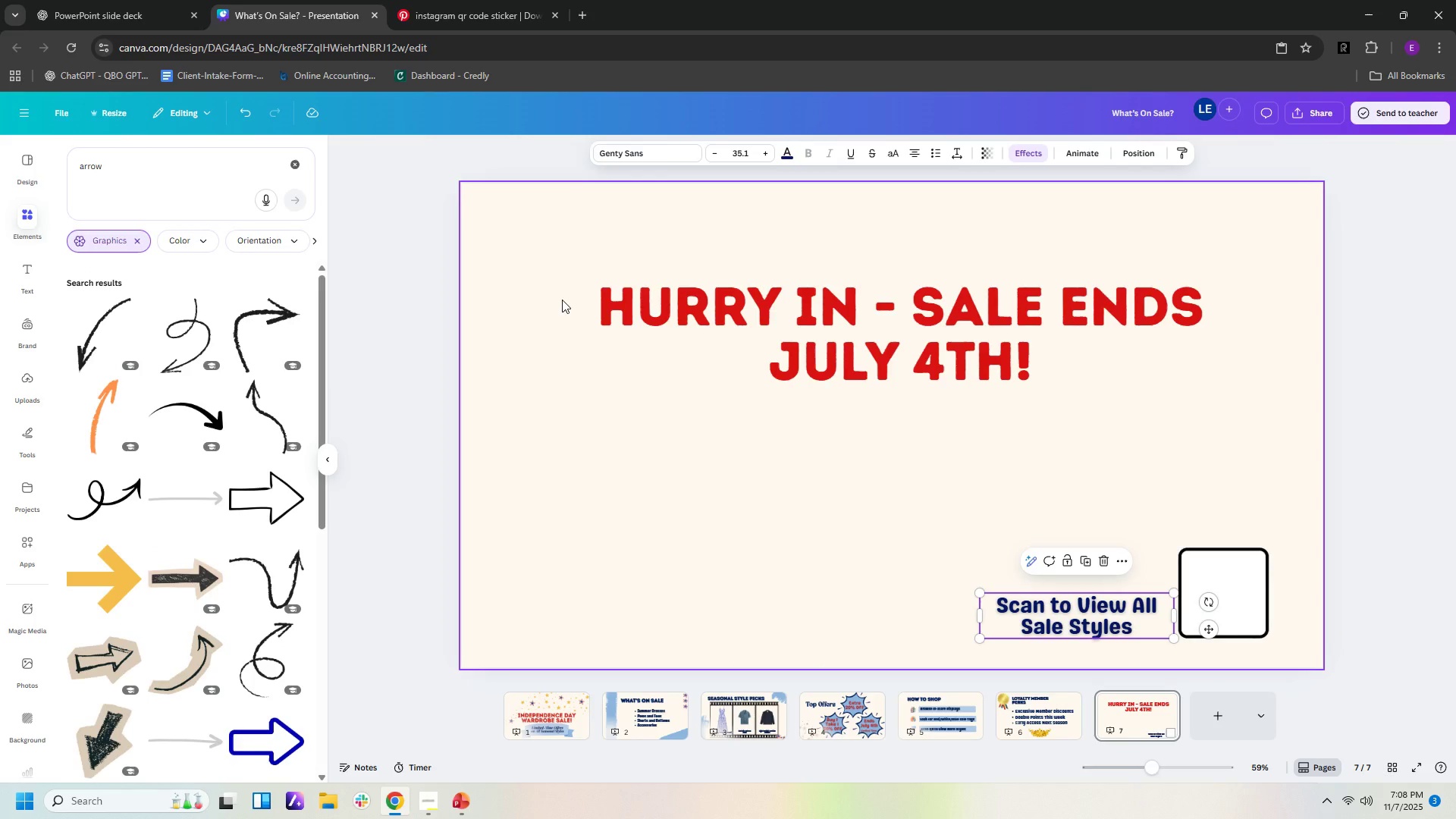 
left_click([279, 645])
 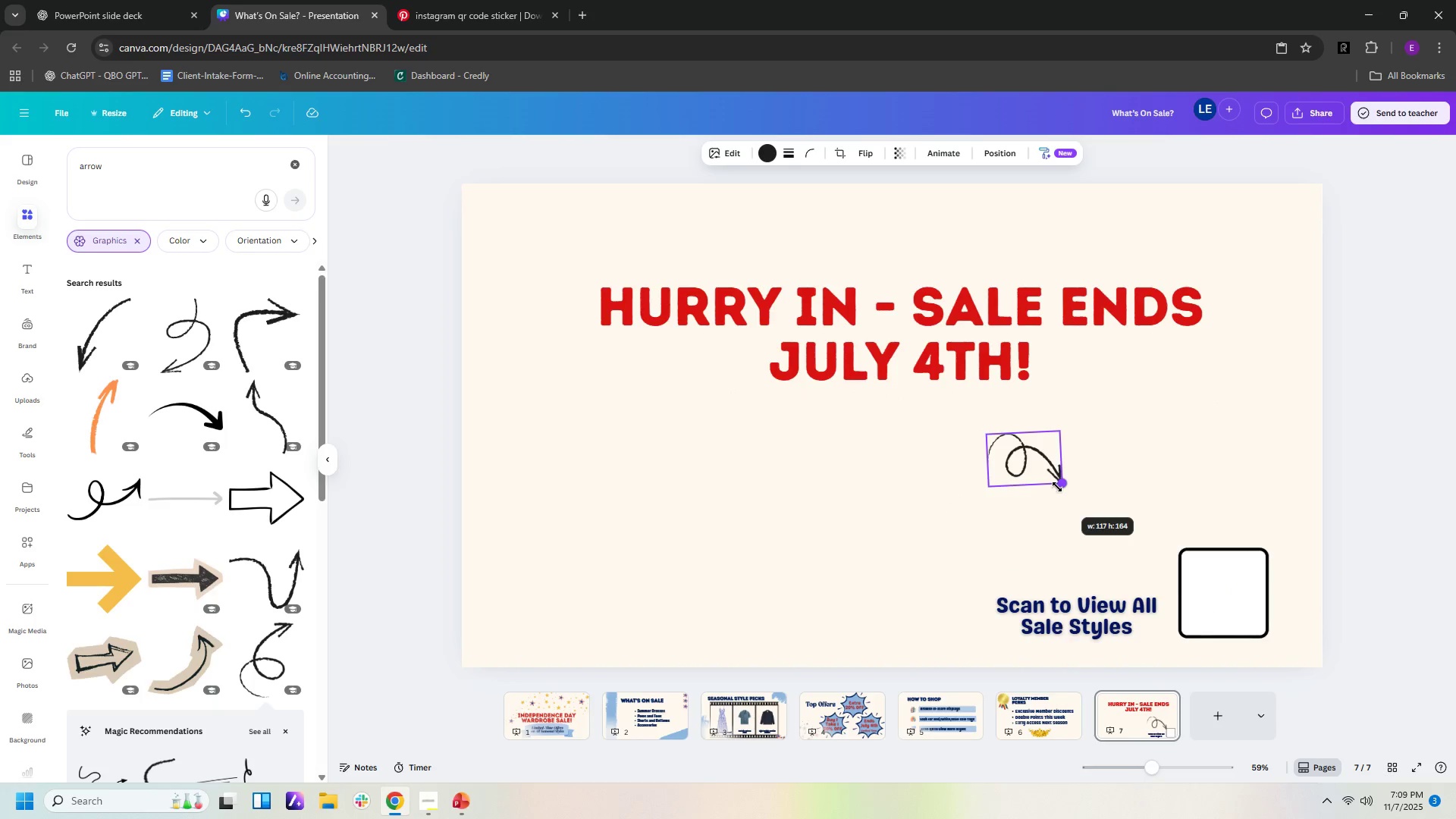 
wait(12.93)
 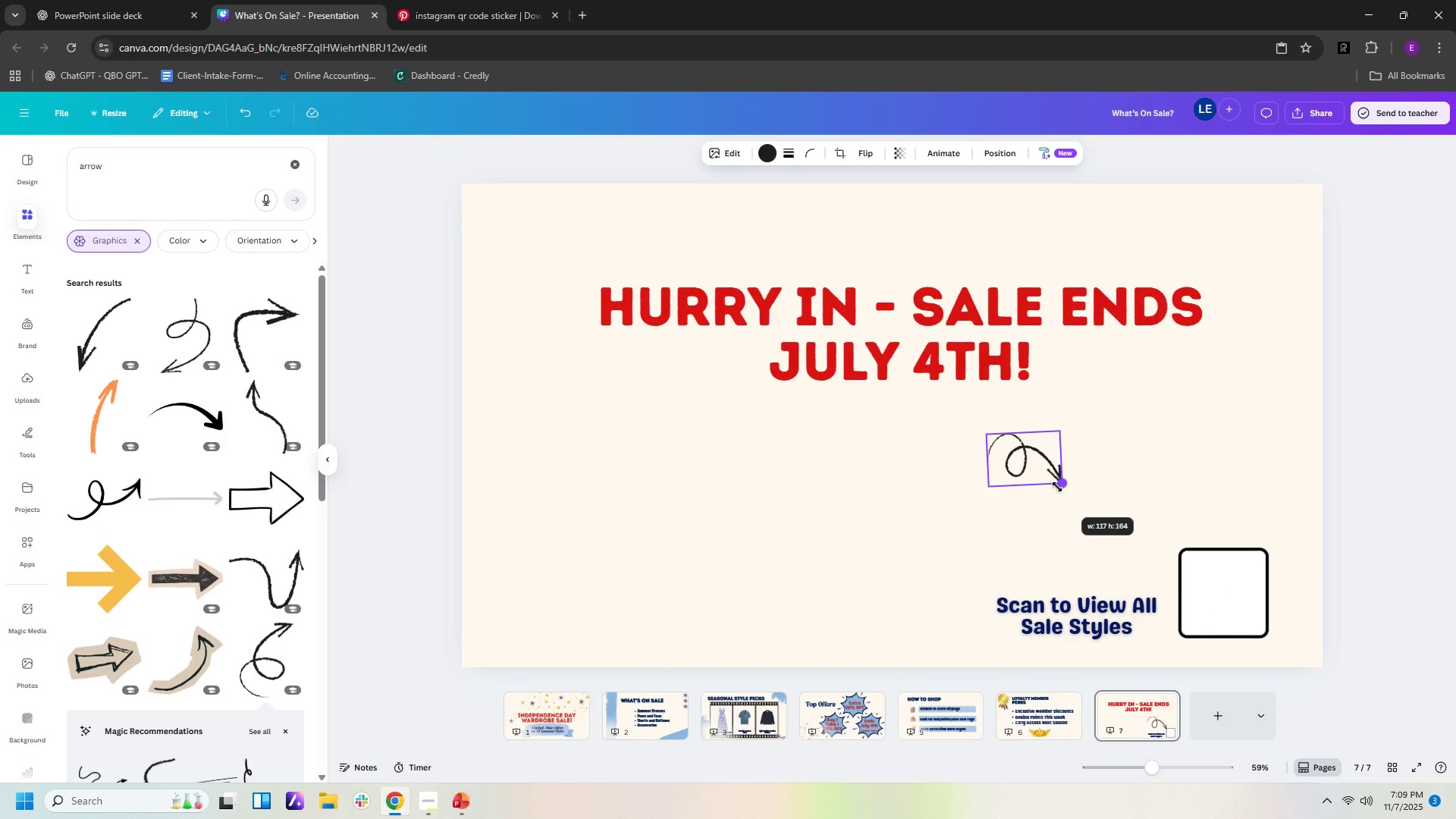 
key(Delete)
 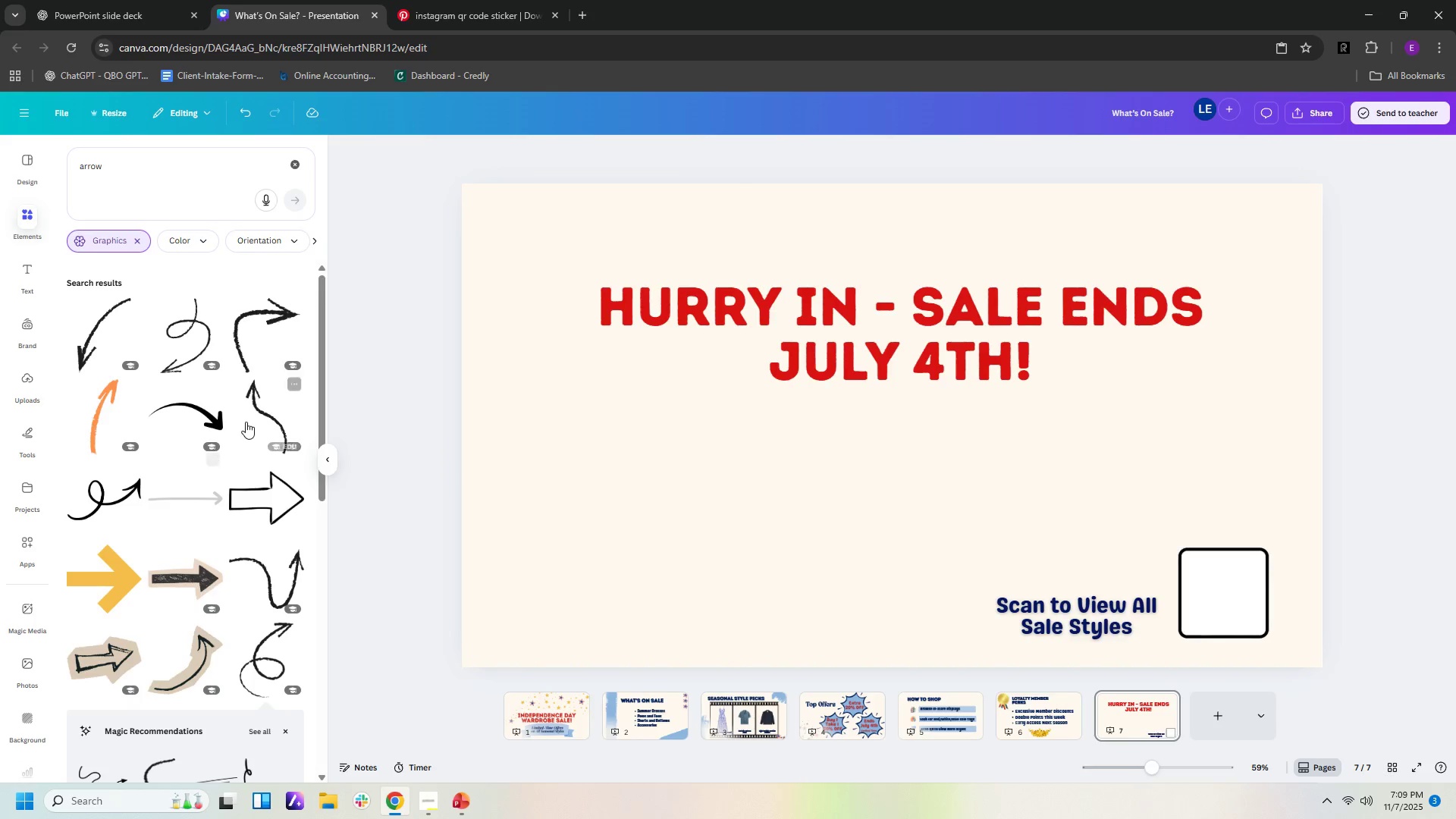 
scroll: coordinate [242, 509], scroll_direction: down, amount: 5.0
 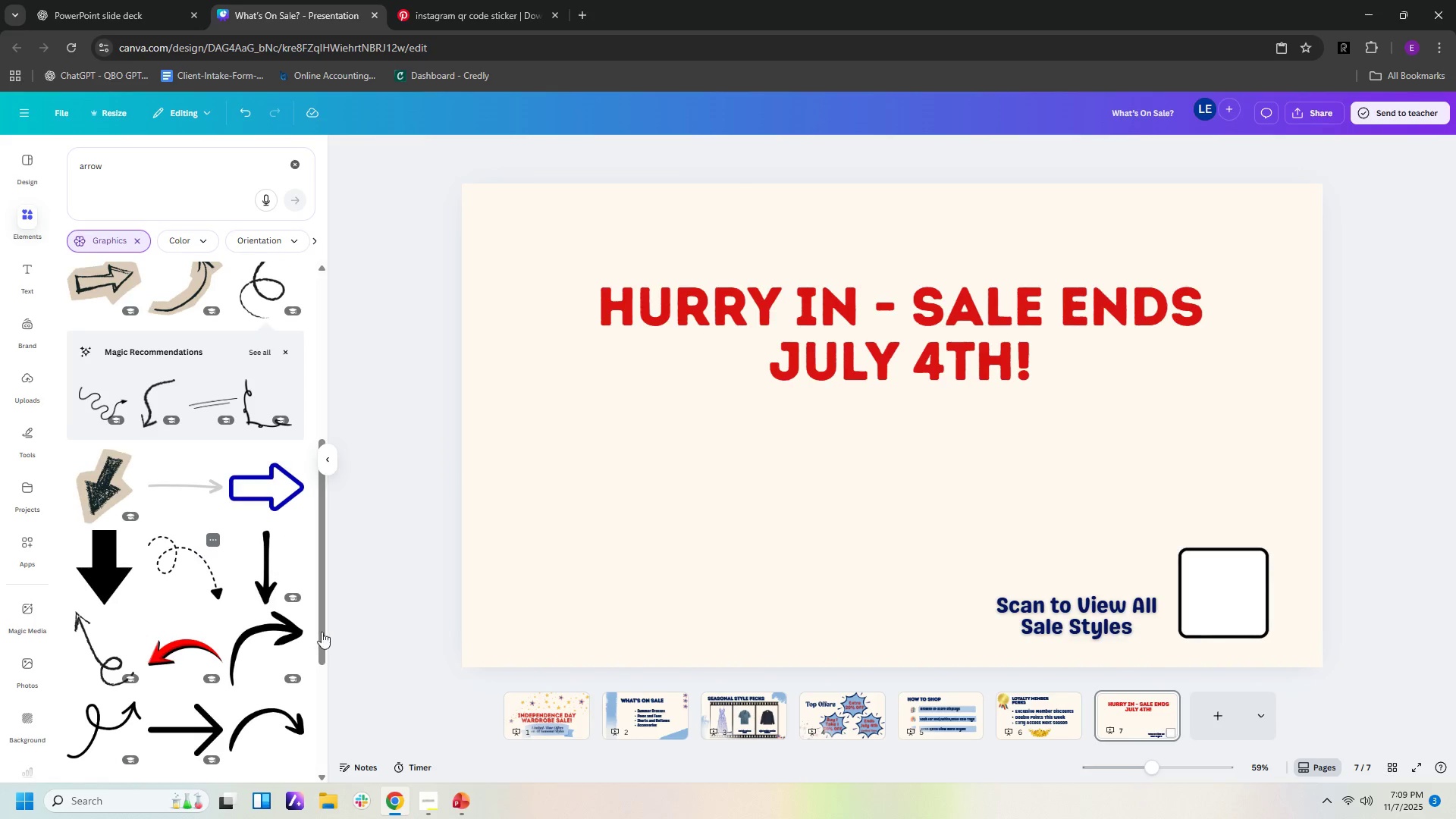 
left_click([273, 719])
 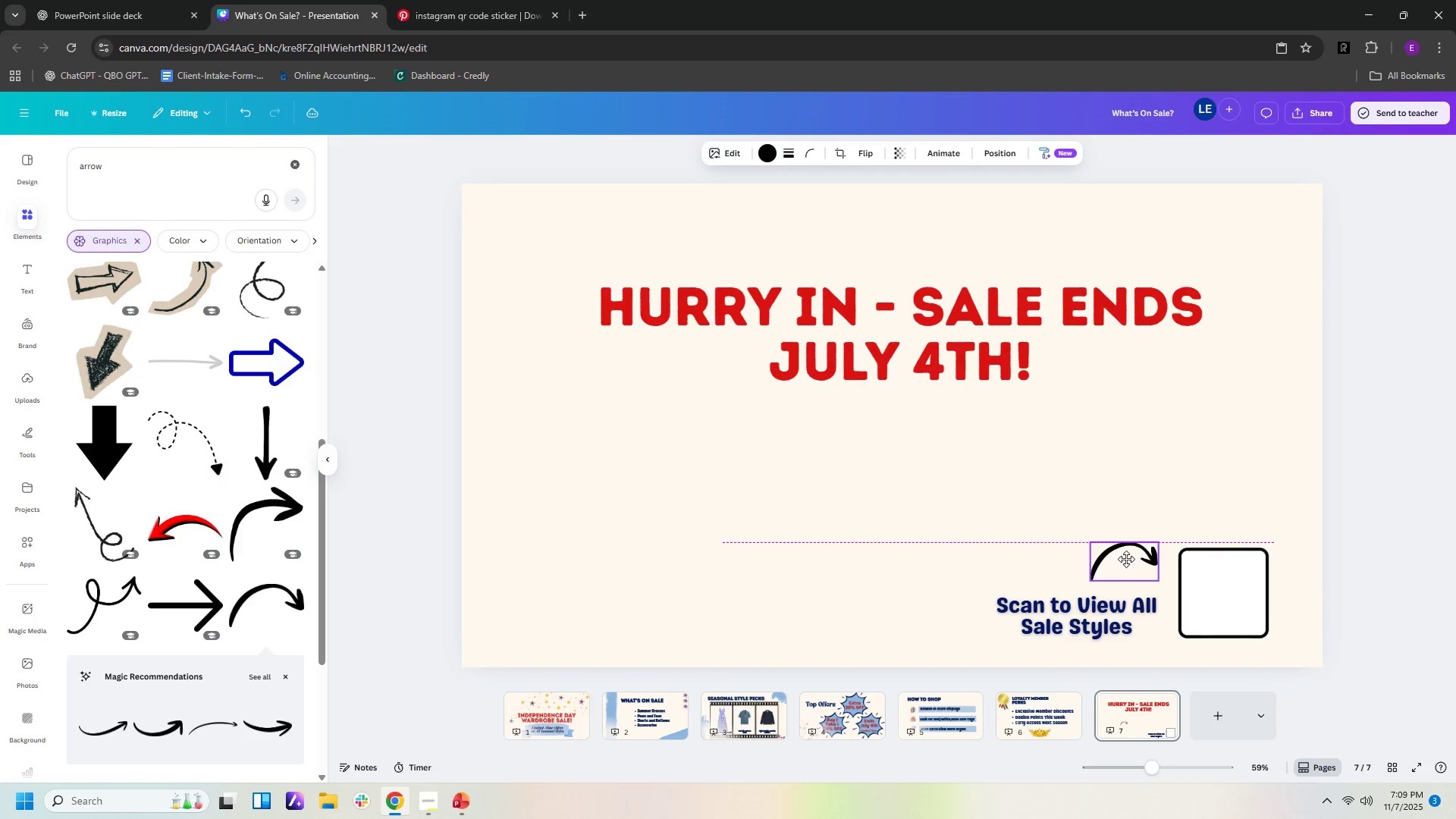 
wait(13.85)
 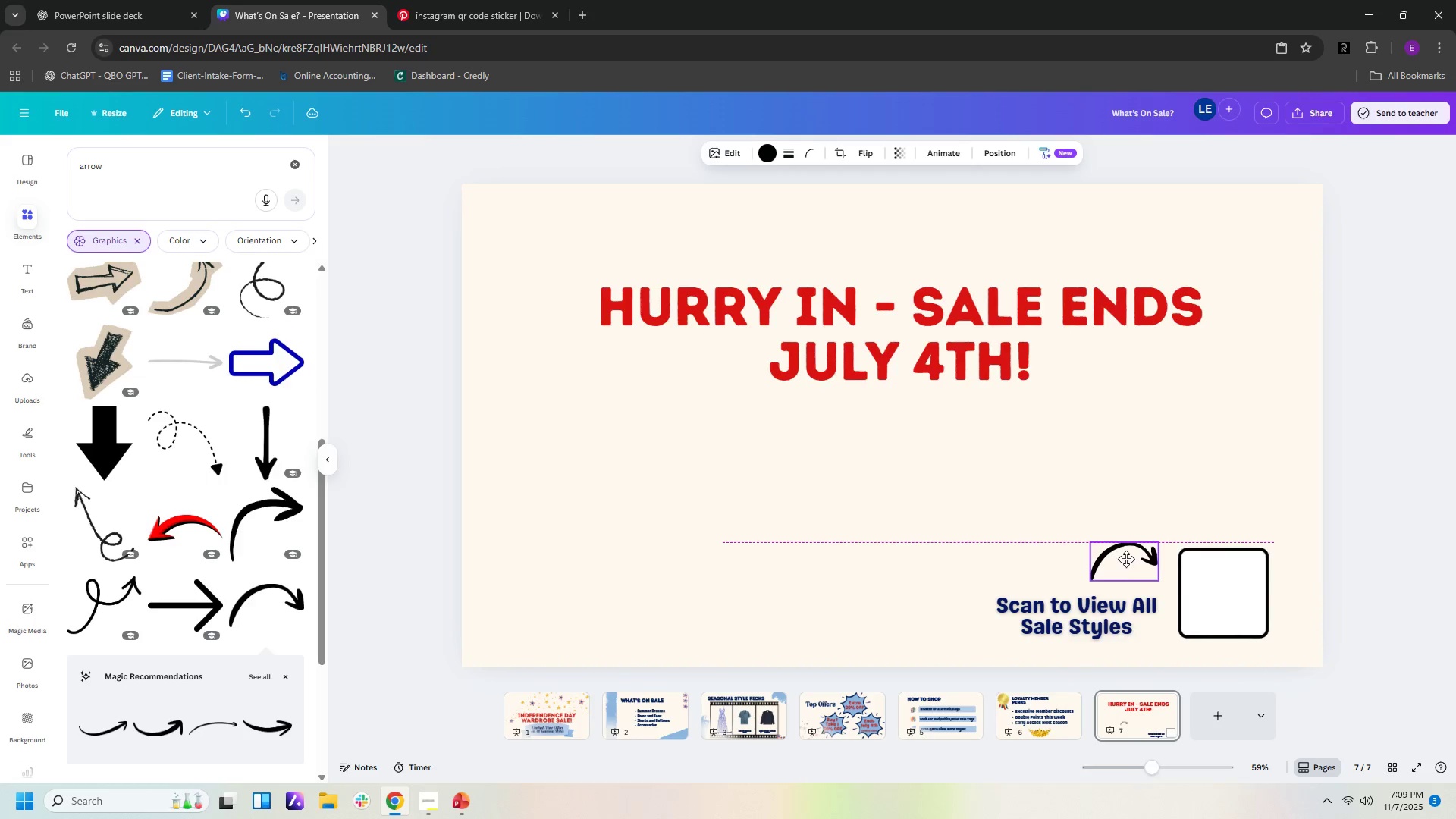 
left_click([766, 146])
 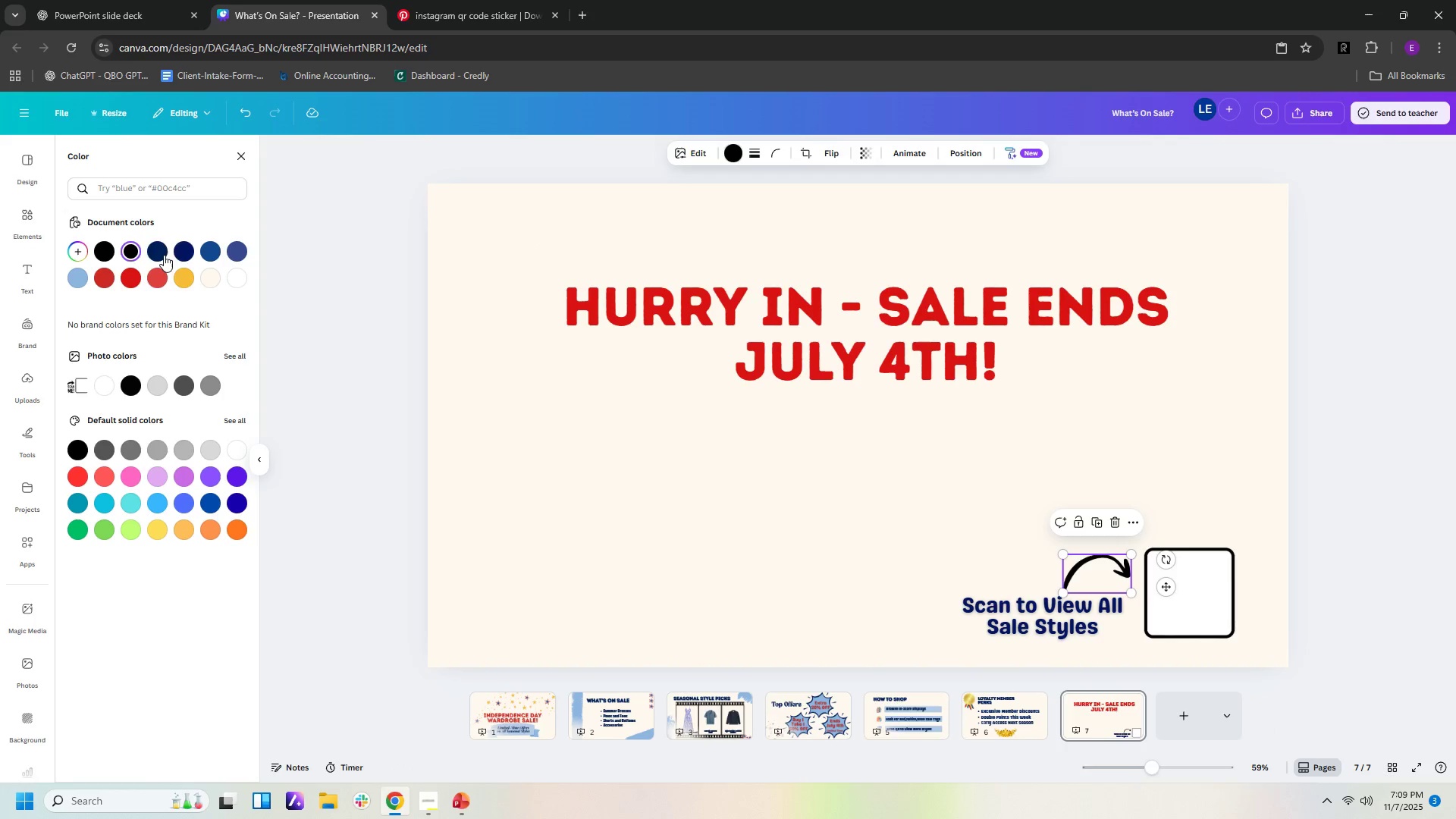 
left_click([162, 254])
 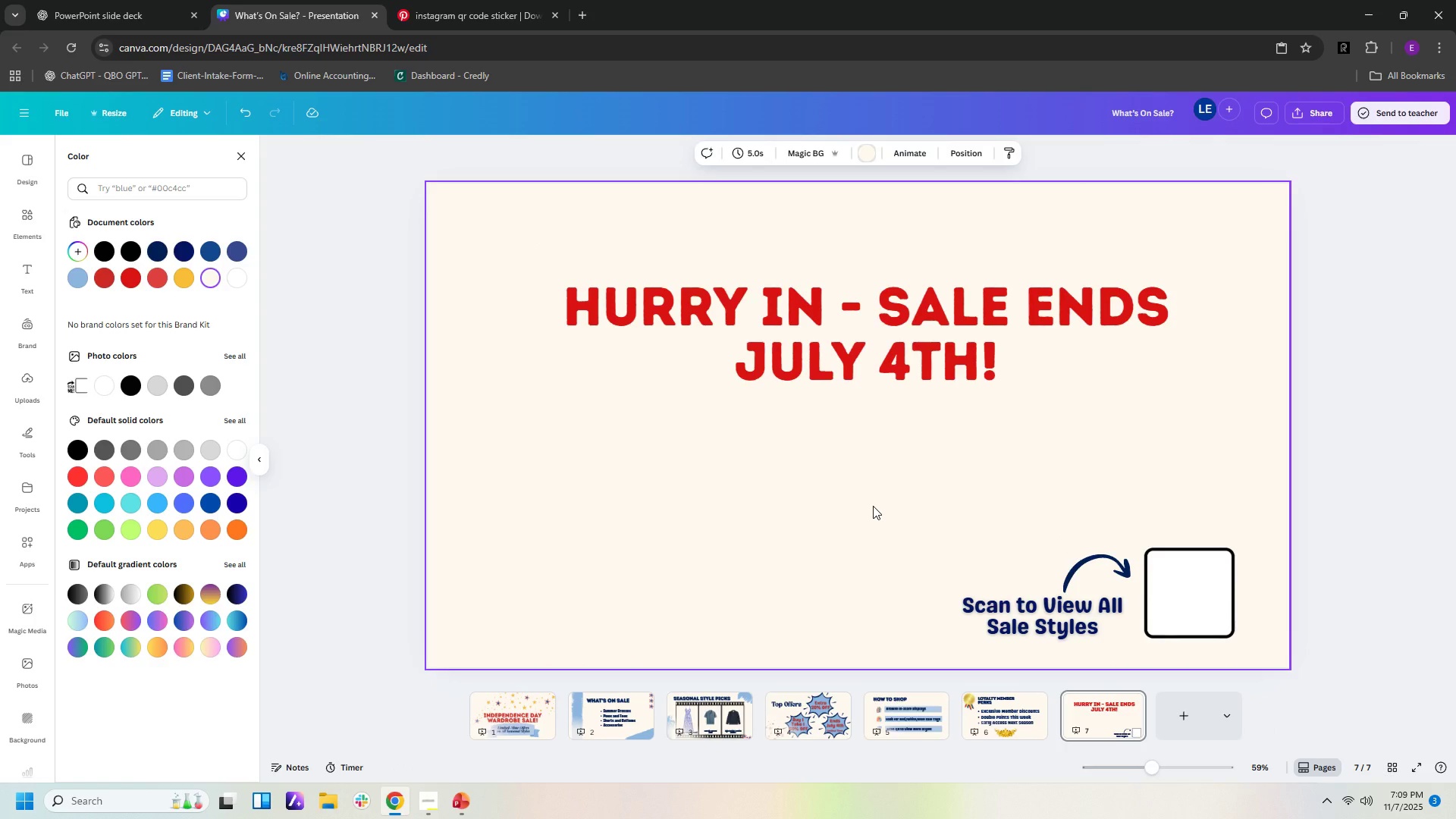 
wait(9.04)
 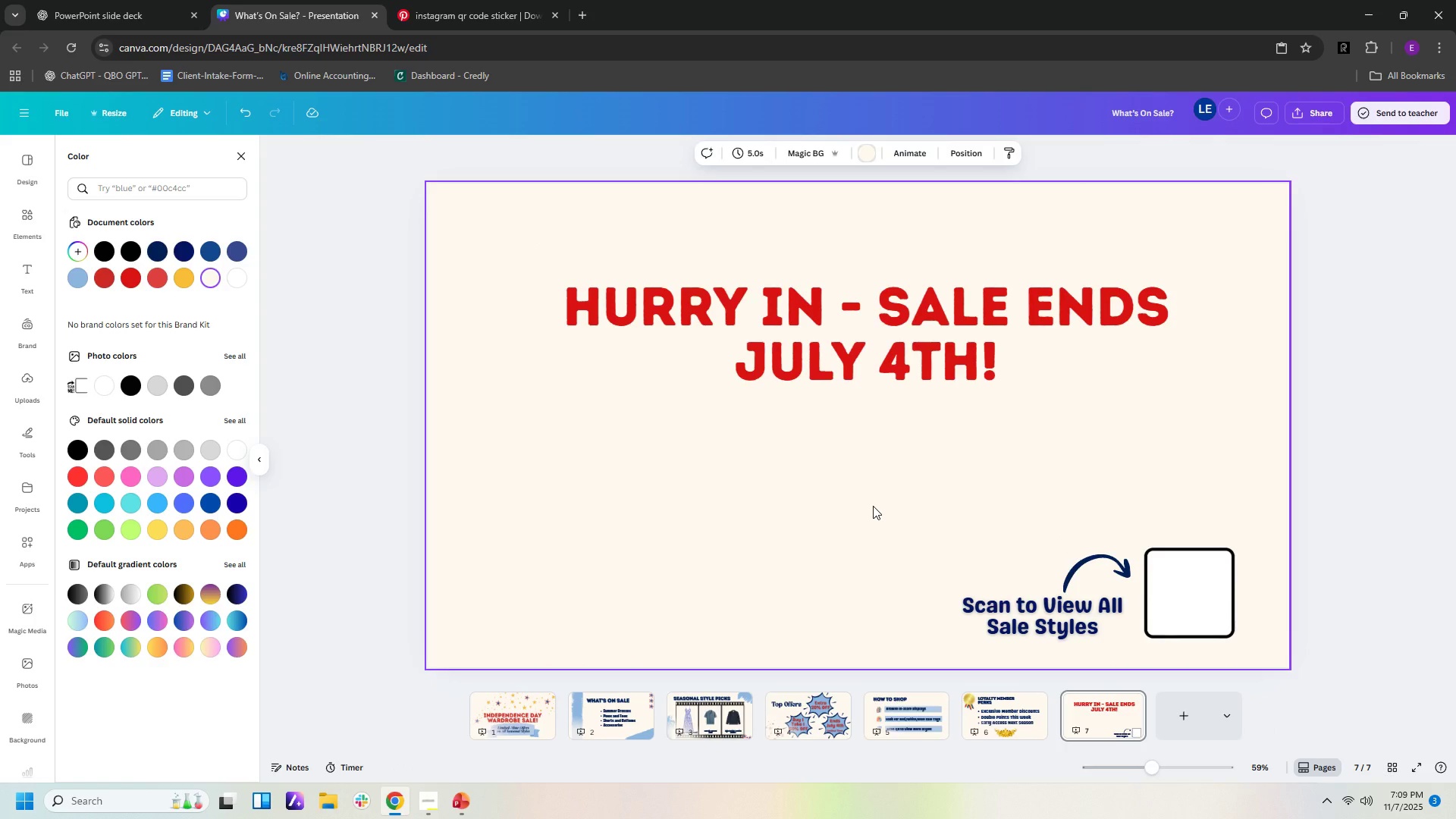 
left_click([24, 213])
 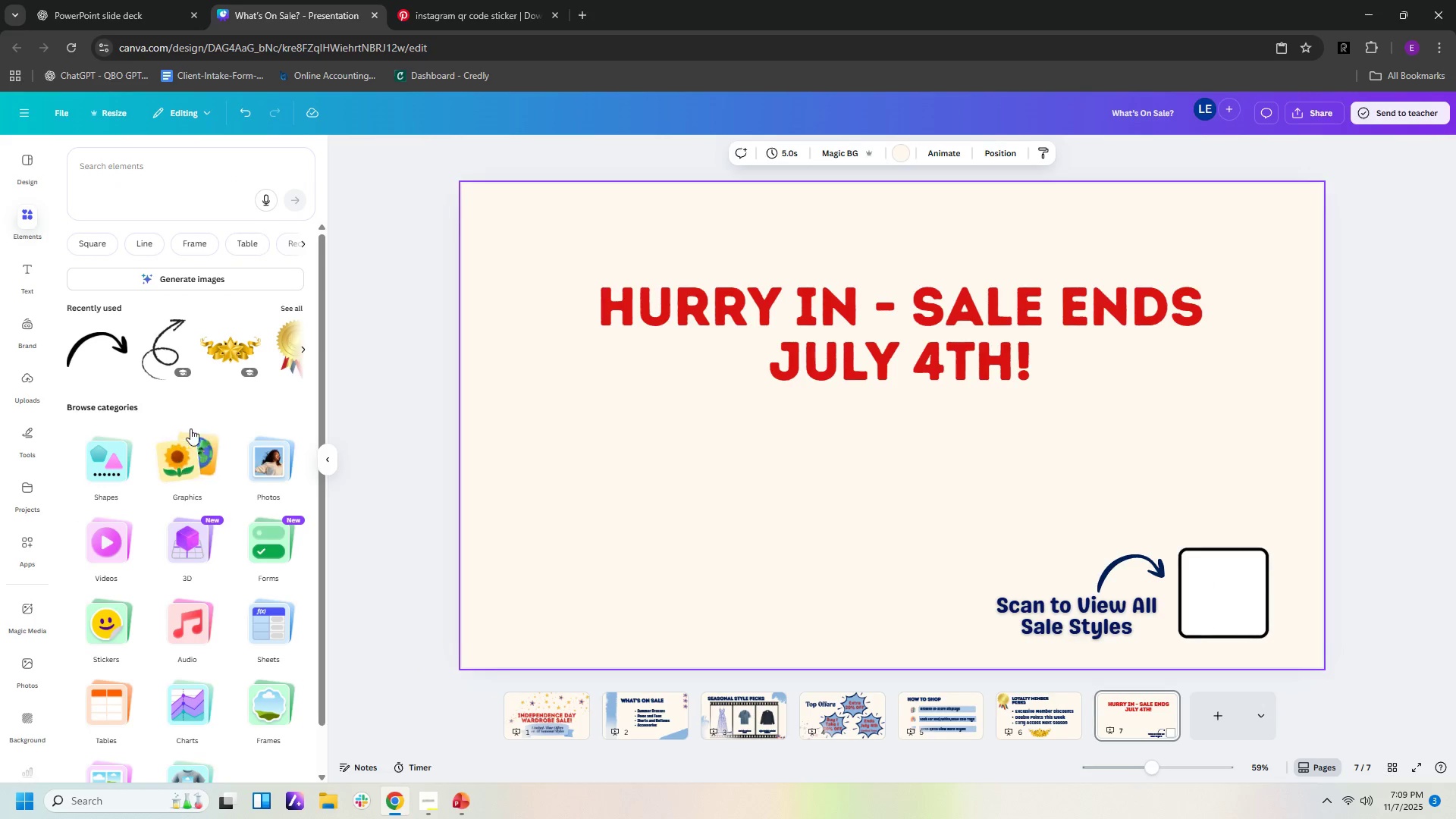 
scroll: coordinate [197, 442], scroll_direction: down, amount: 4.0
 